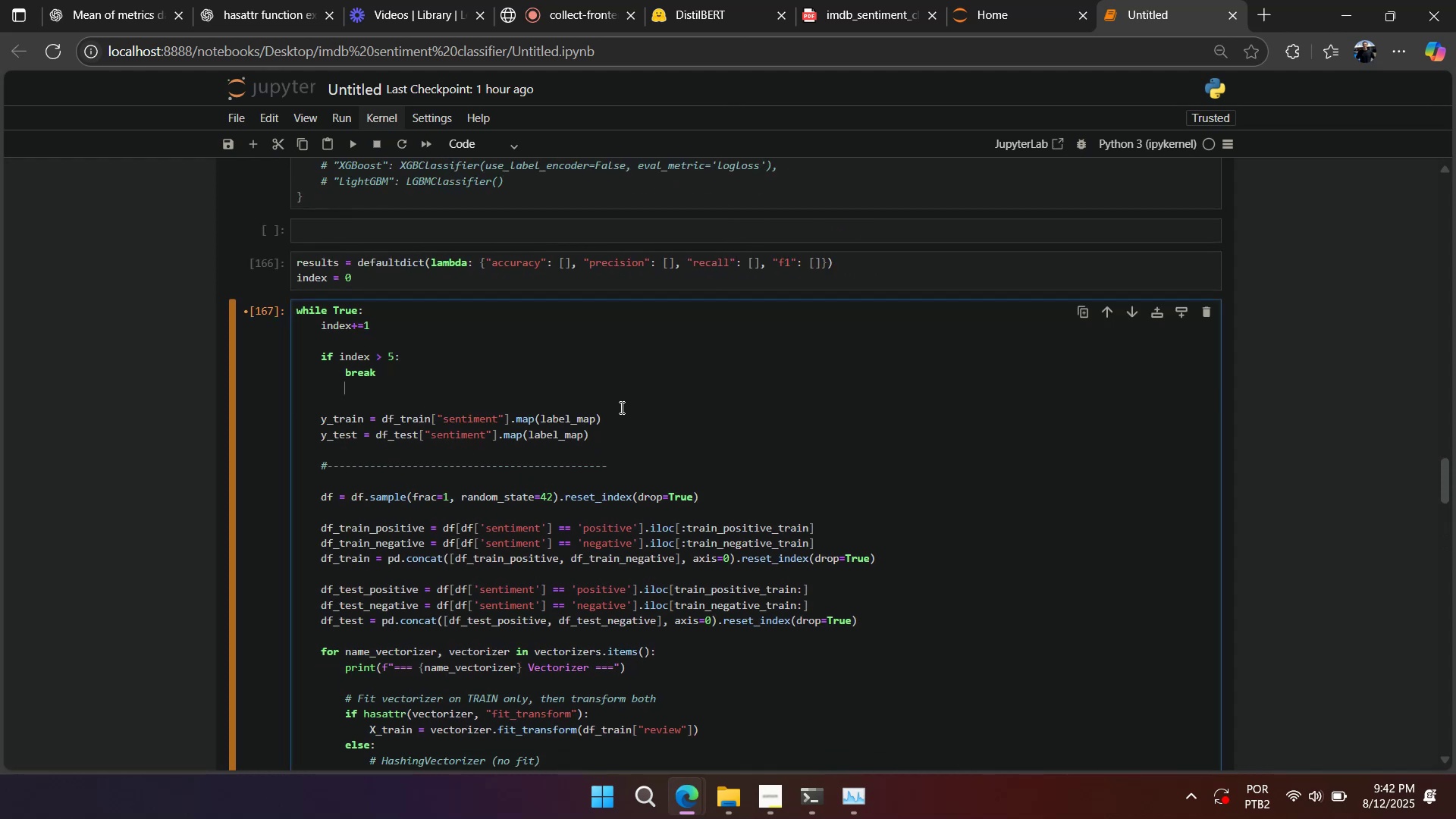 
key(Backspace)
 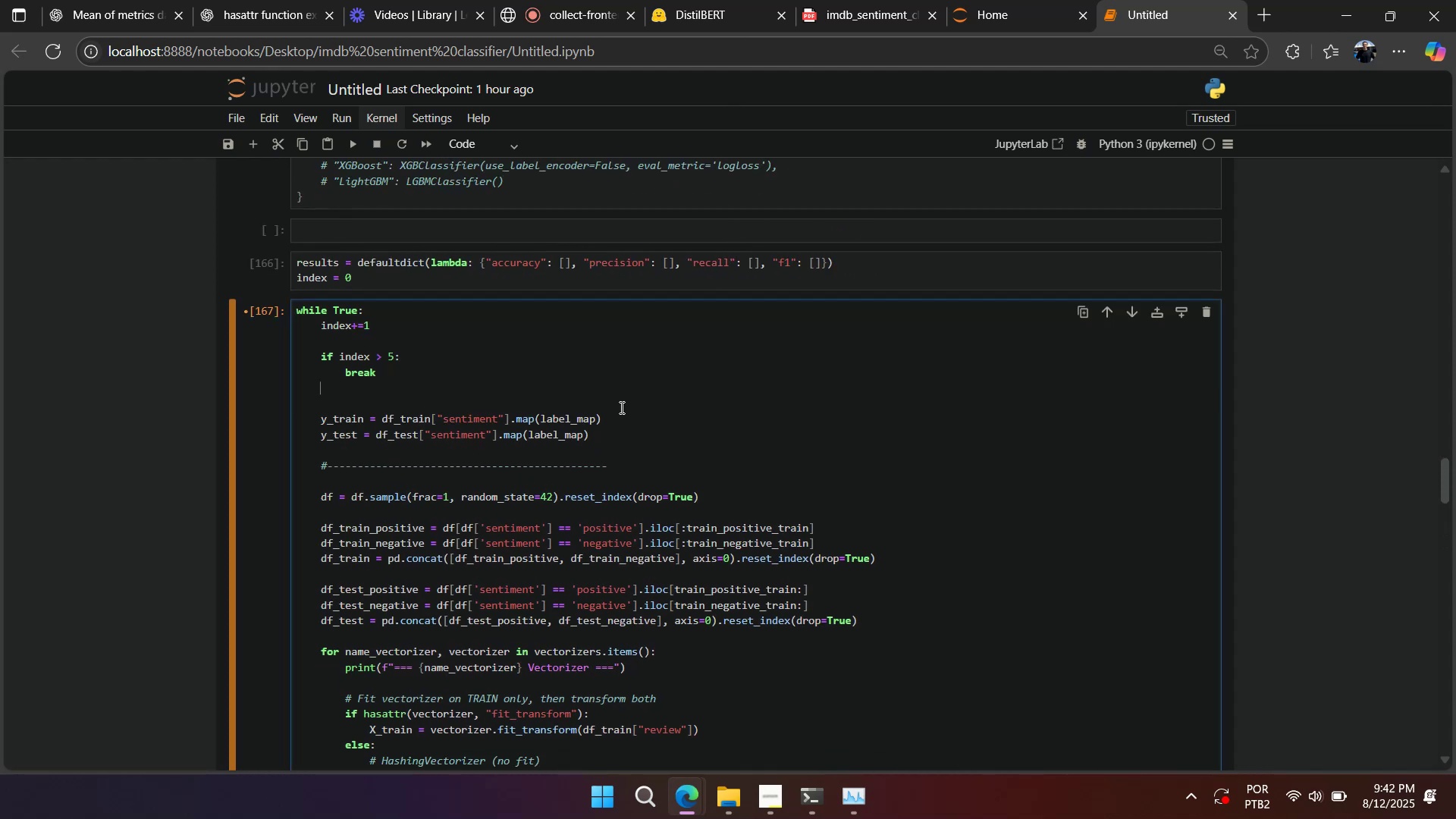 
key(Backspace)
 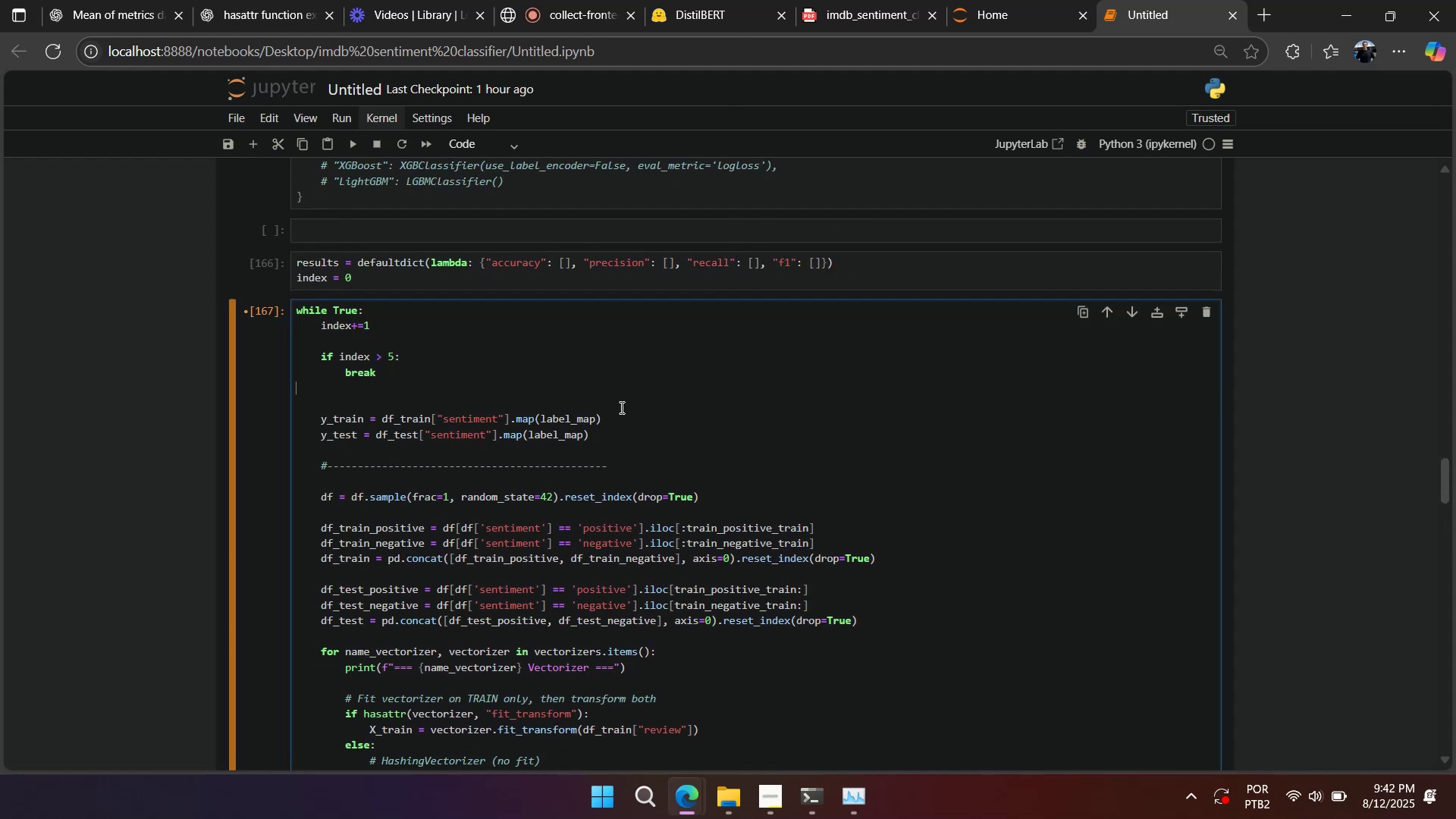 
key(Backspace)
 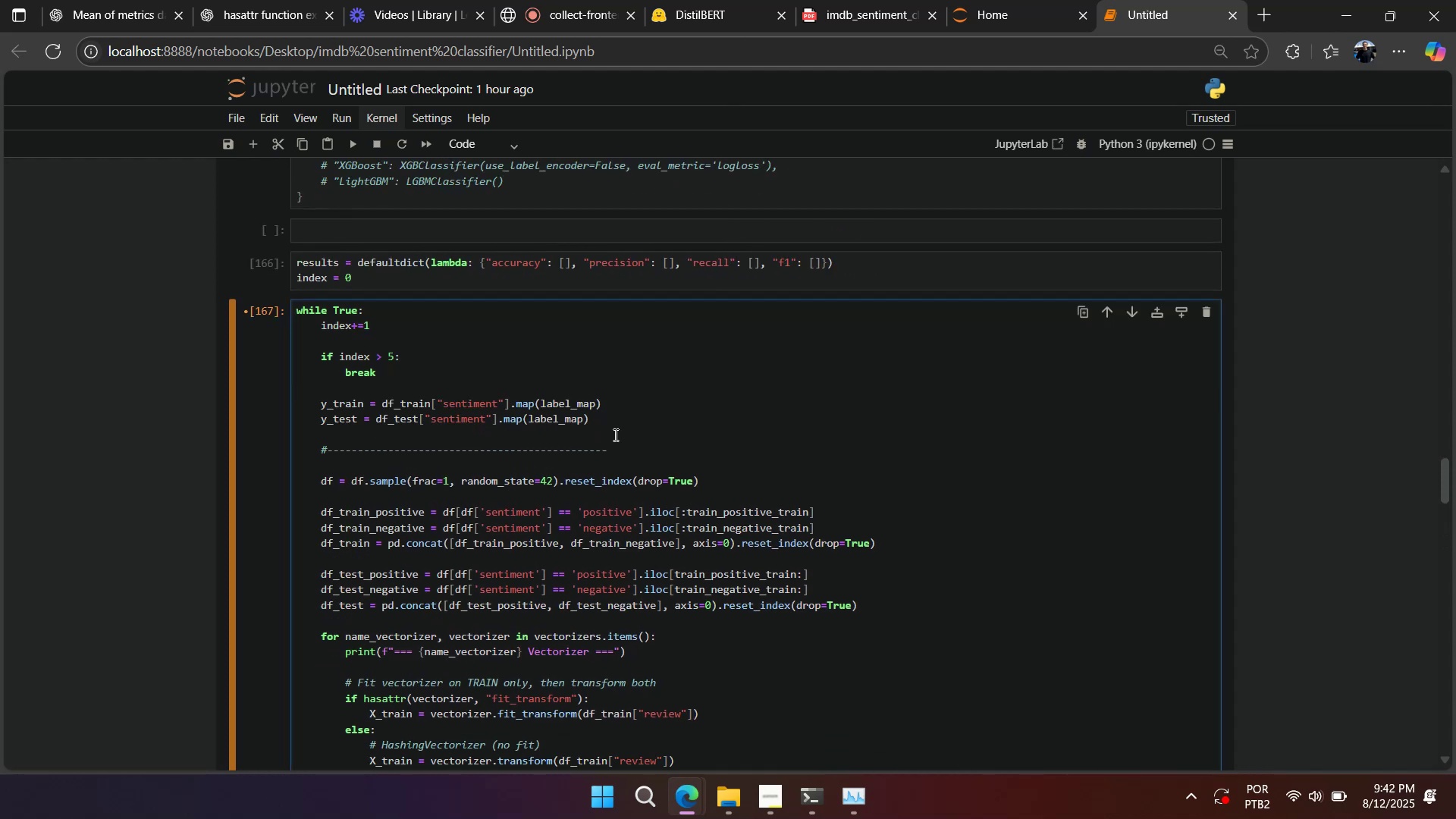 
scroll: coordinate [598, 440], scroll_direction: up, amount: 2.0
 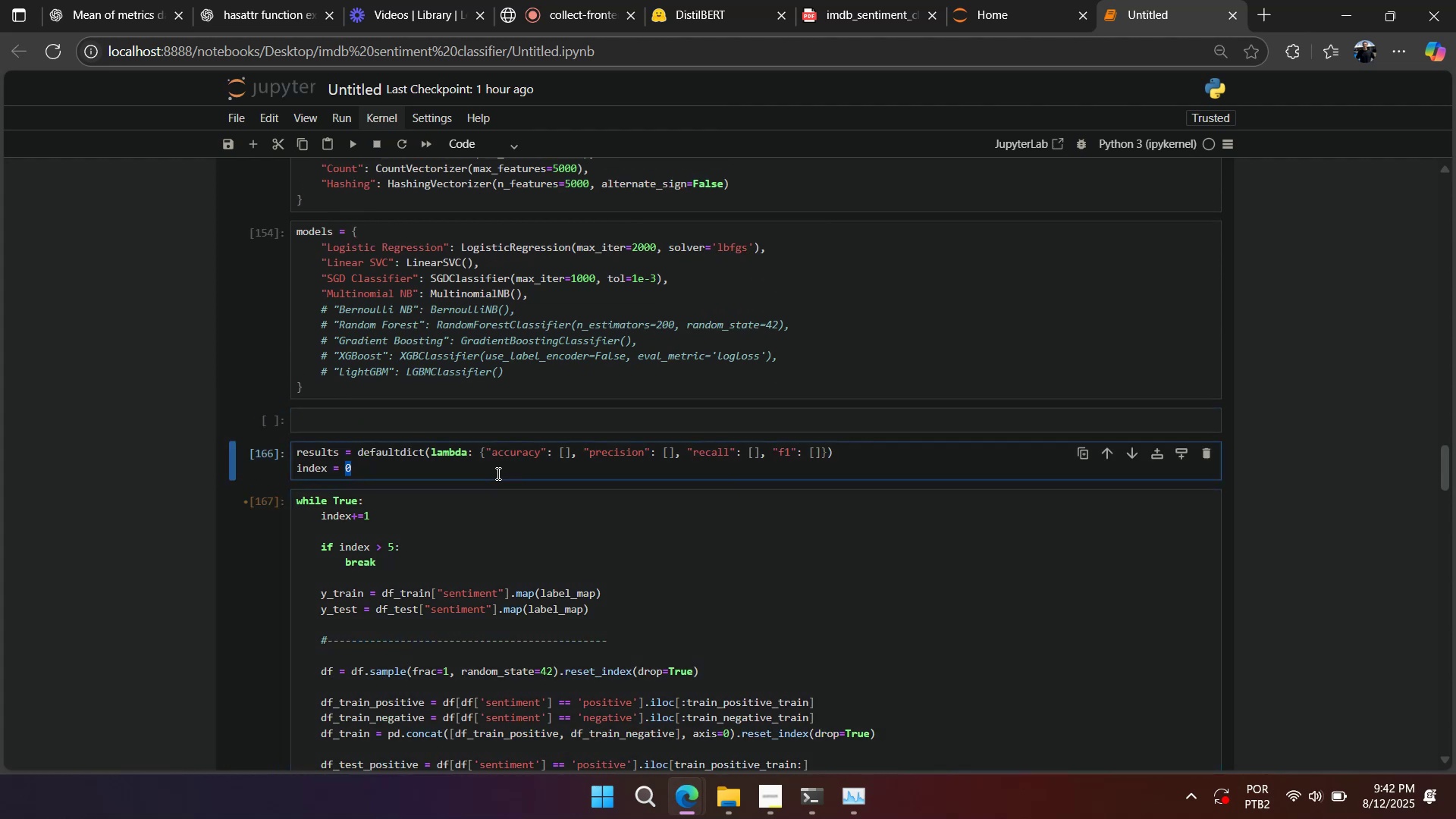 
key(ArrowRight)
 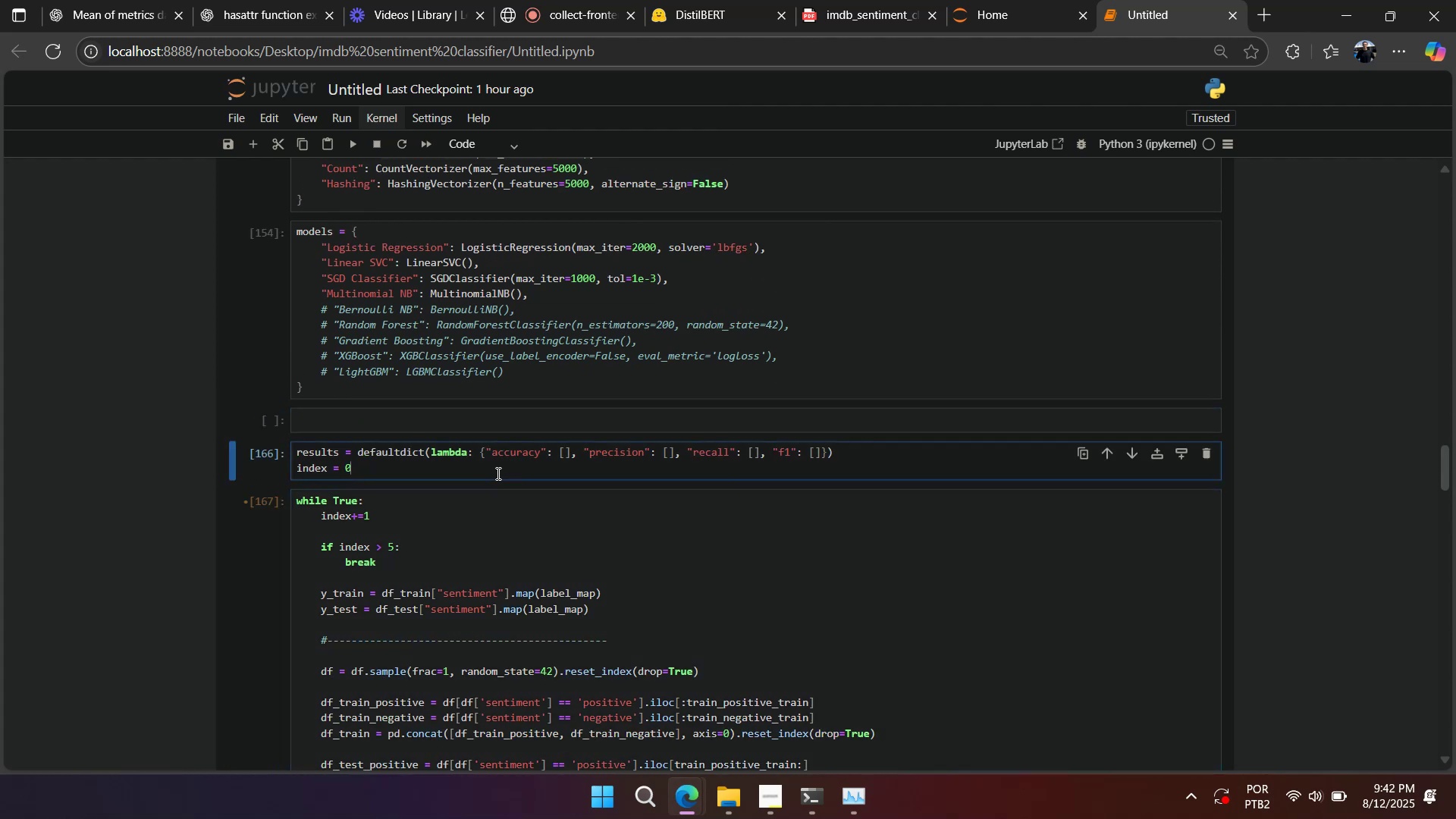 
key(Enter)
 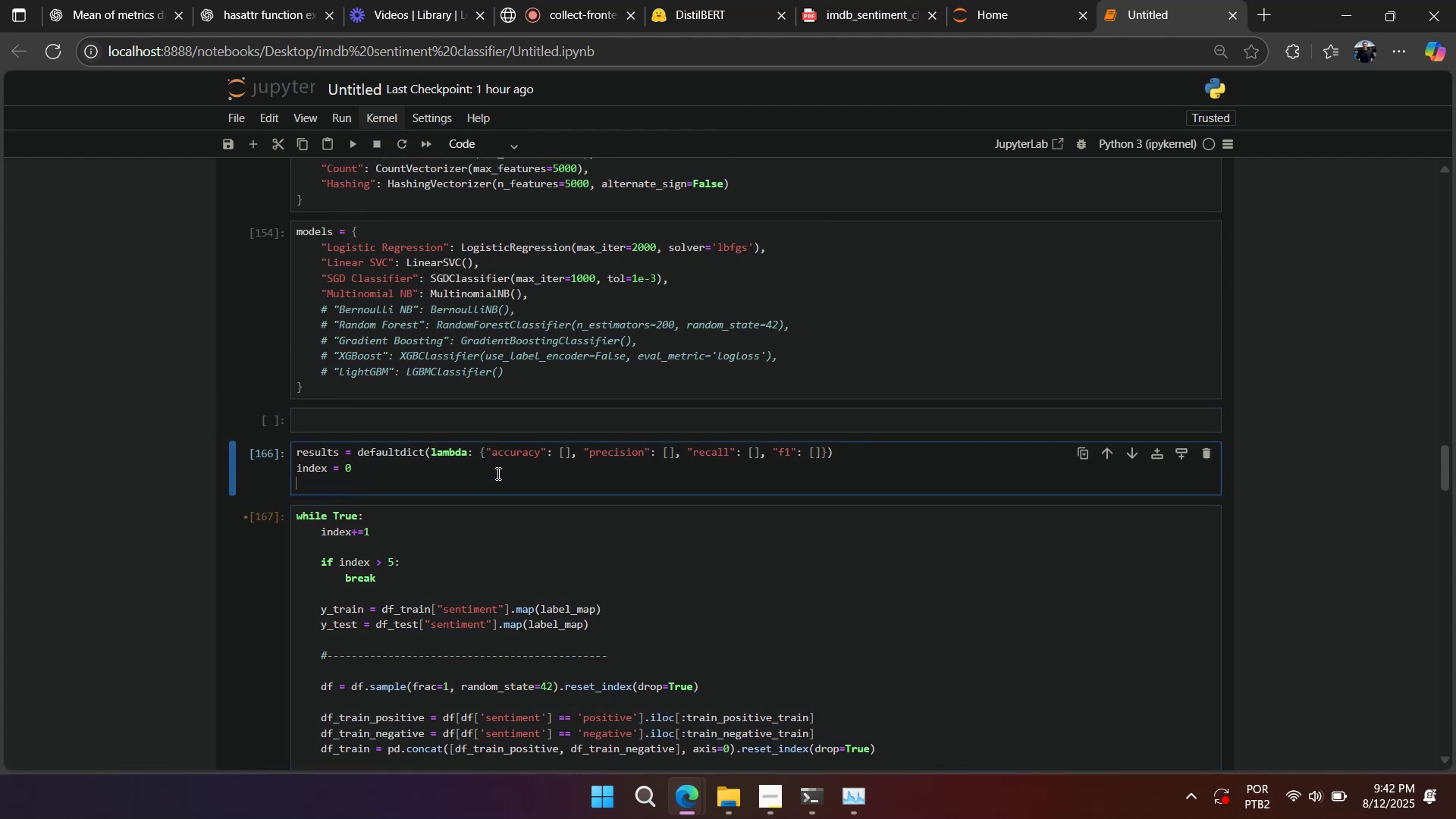 
key(Enter)
 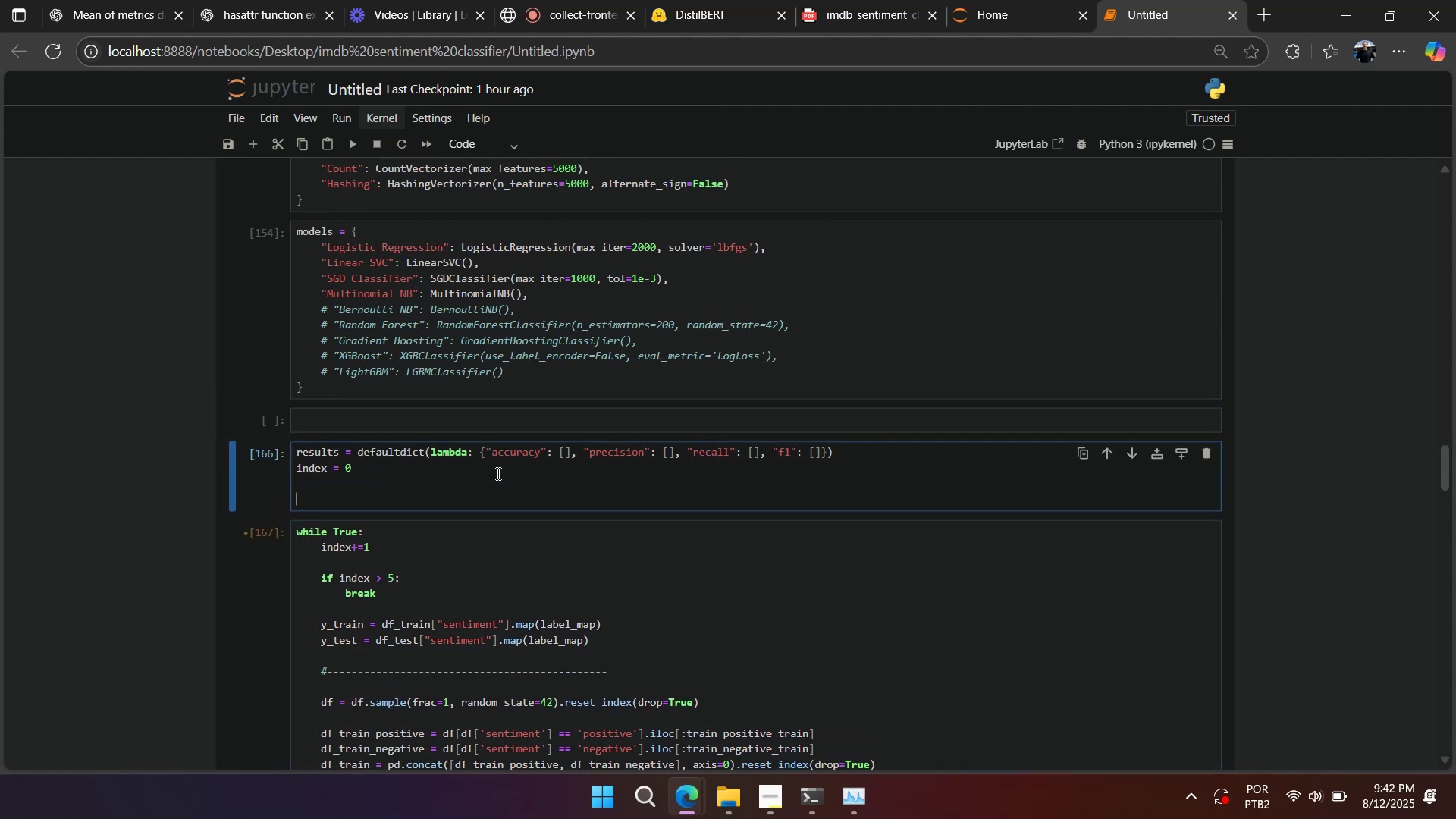 
key(Control+V)
 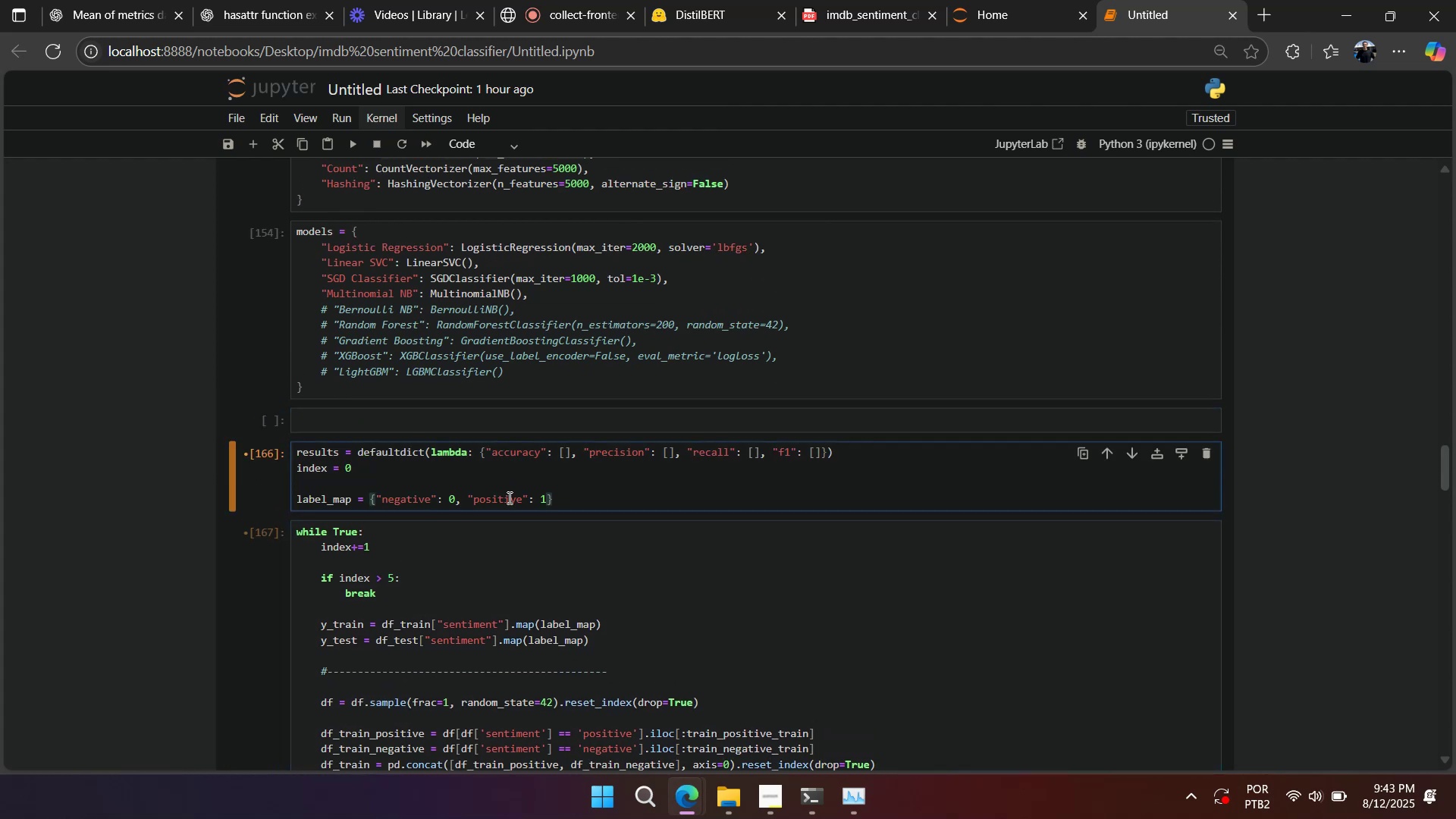 
left_click([560, 485])
 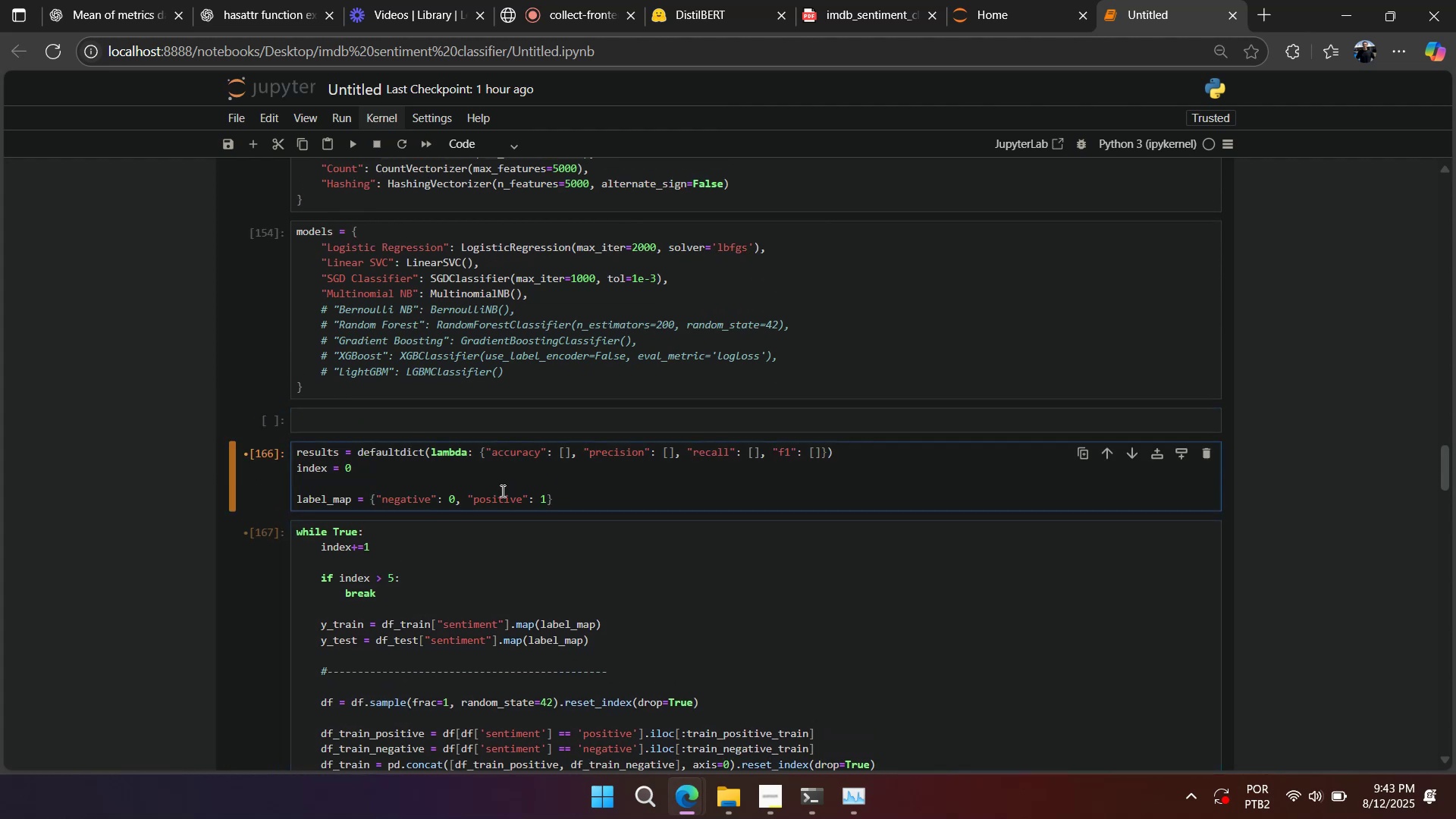 
scroll: coordinate [496, 525], scroll_direction: down, amount: 34.0
 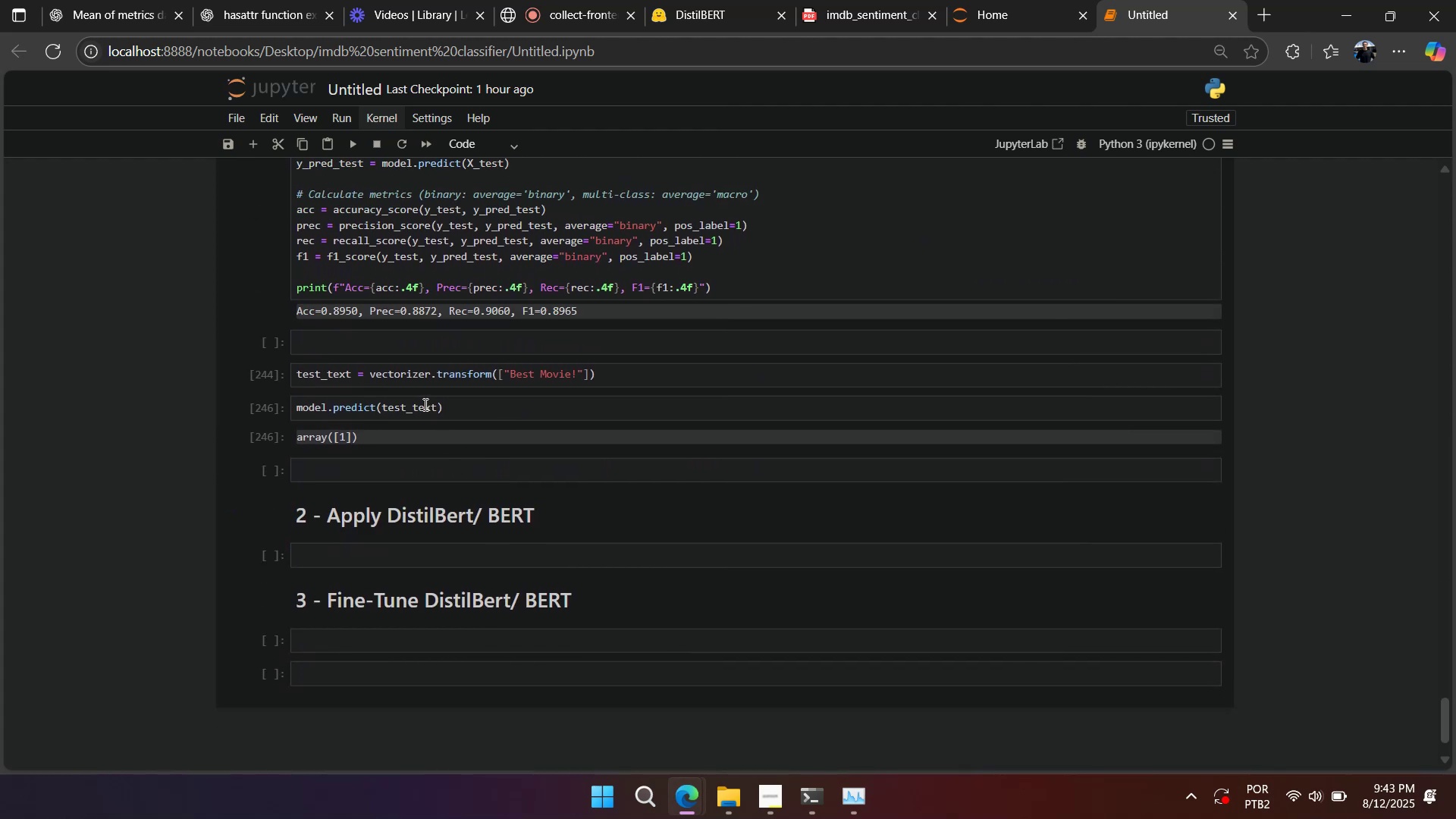 
double_click([424, 404])
 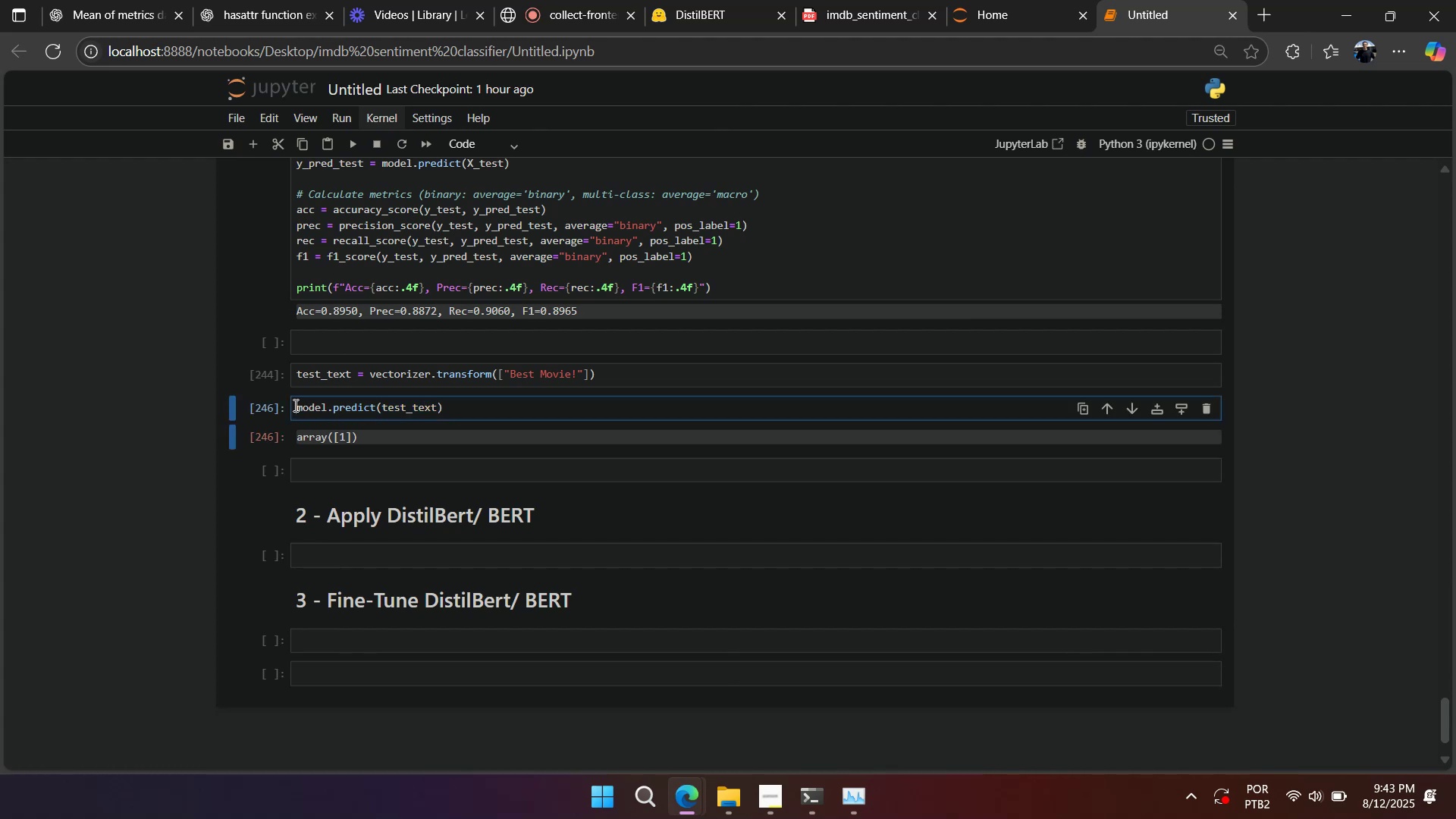 
key(Control+V)
 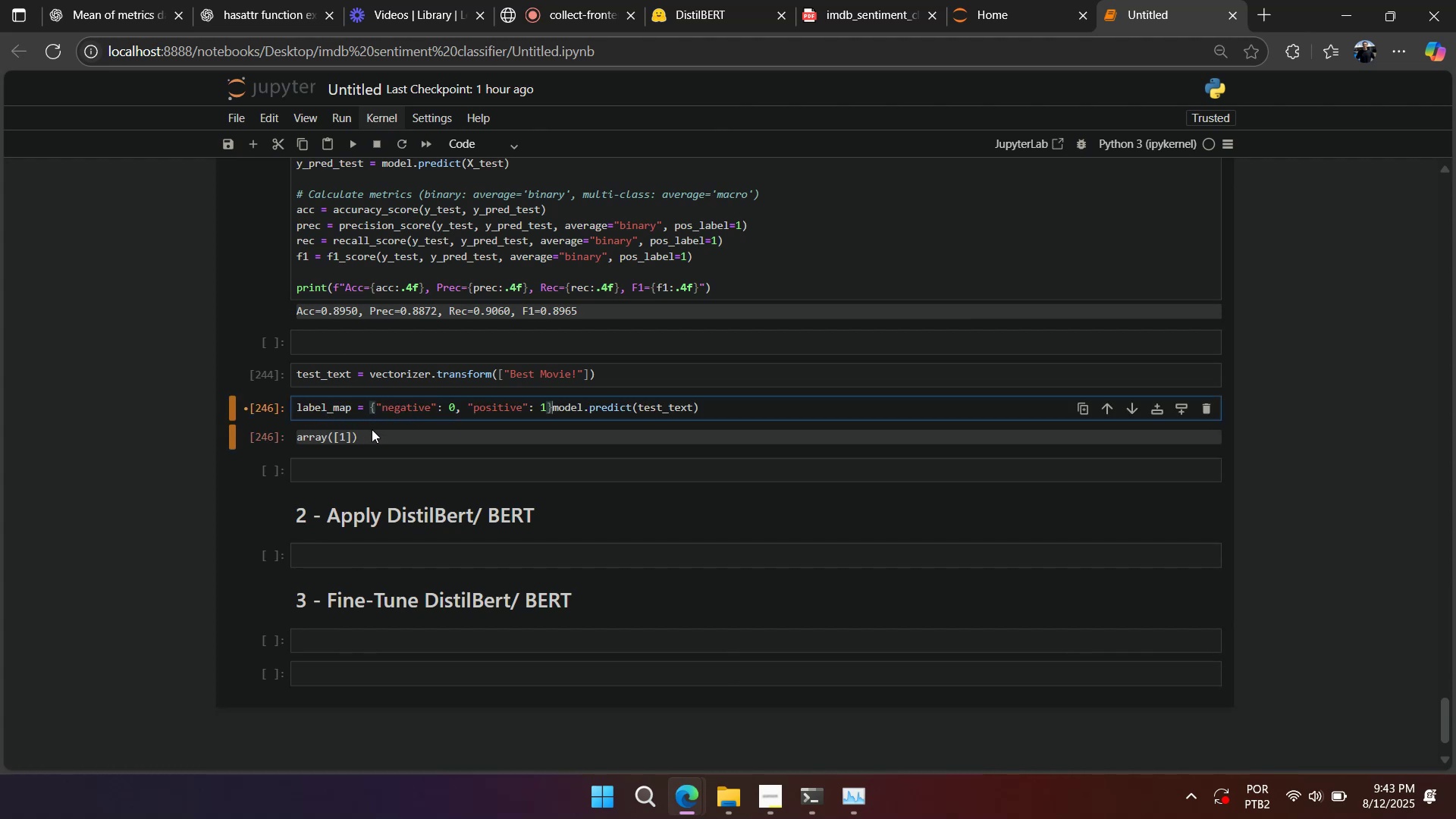 
key(Control+Z)
 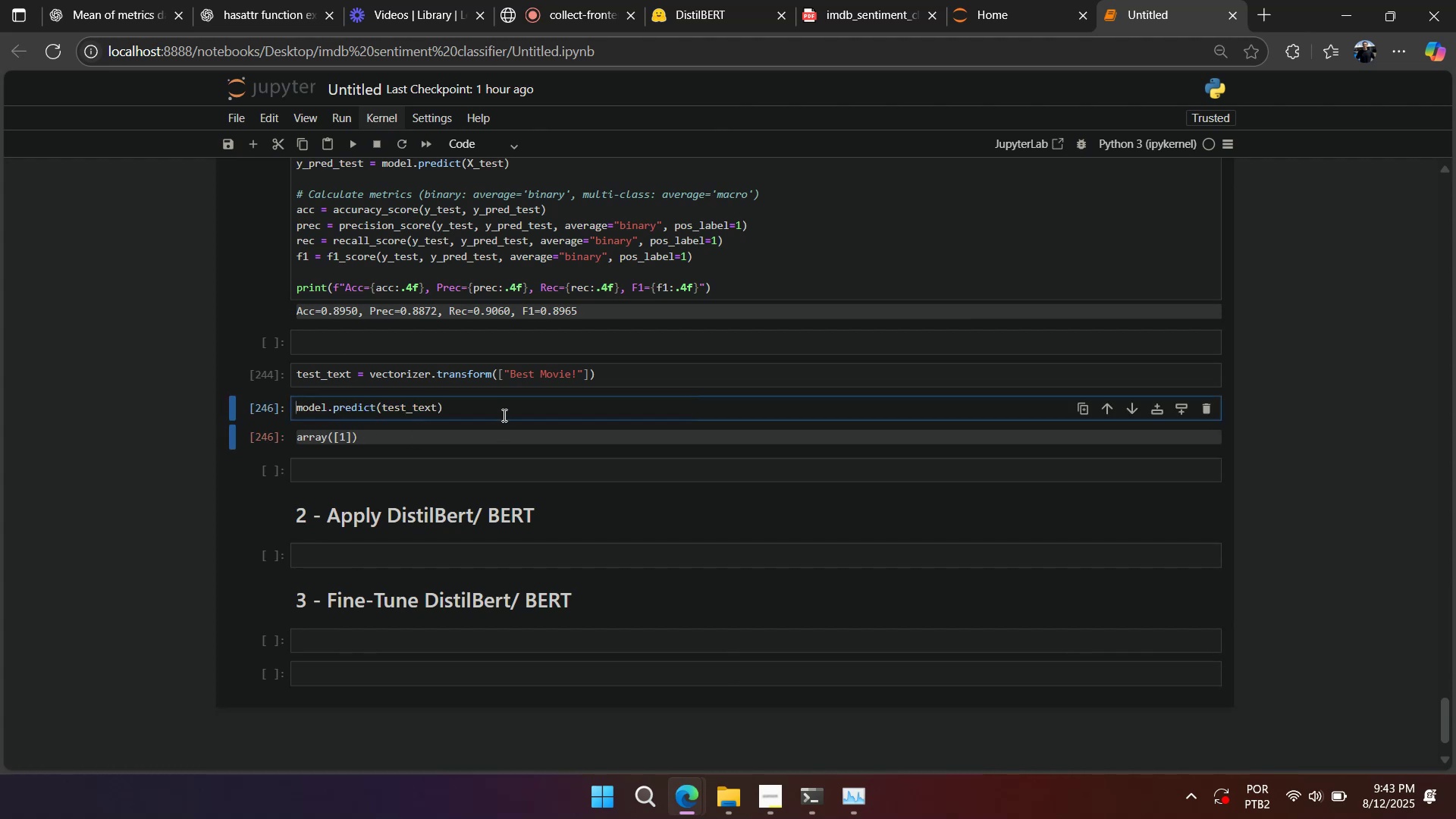 
left_click([505, 410])
 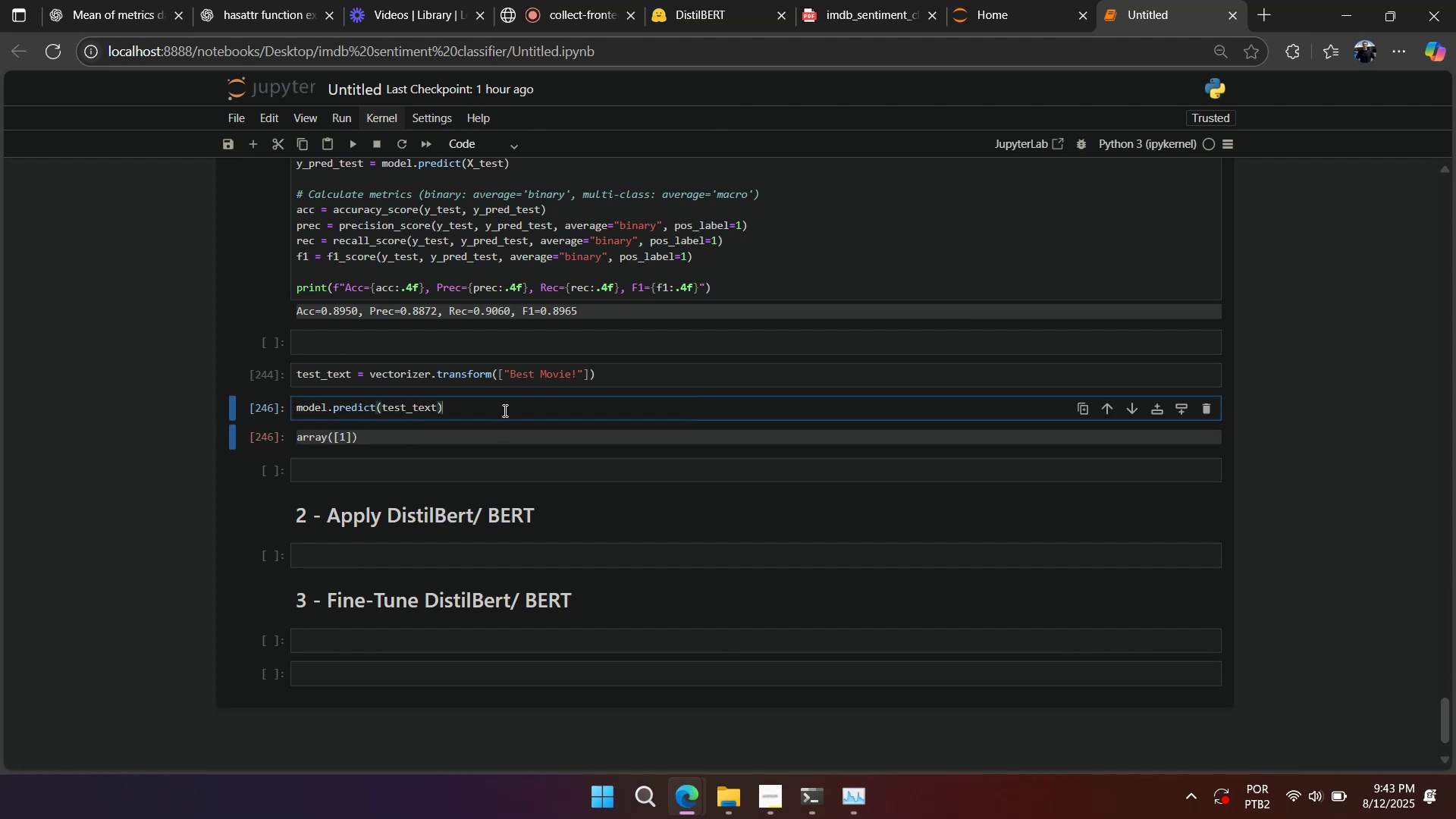 
type(.map)
 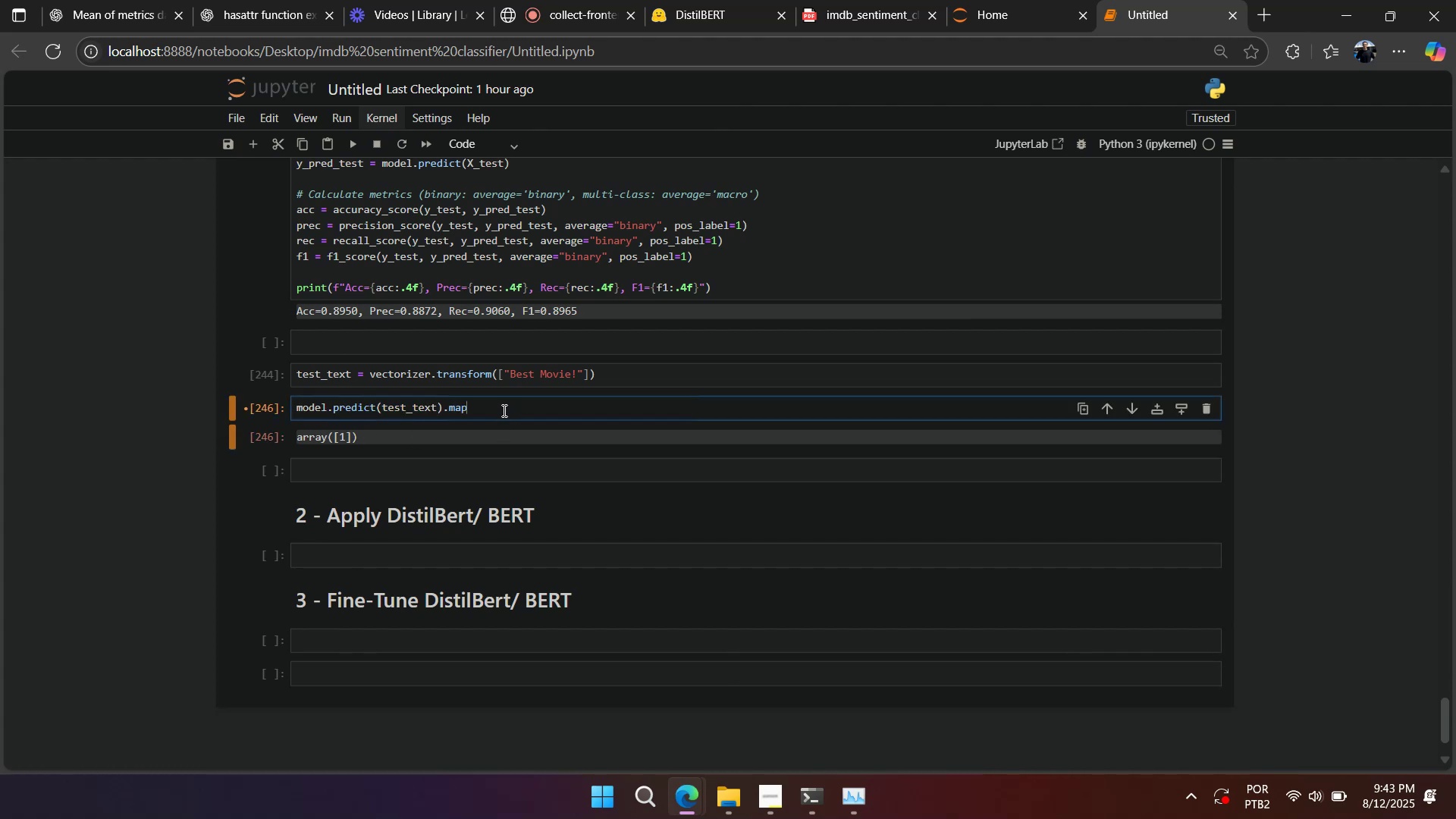 
key(Control+V)
 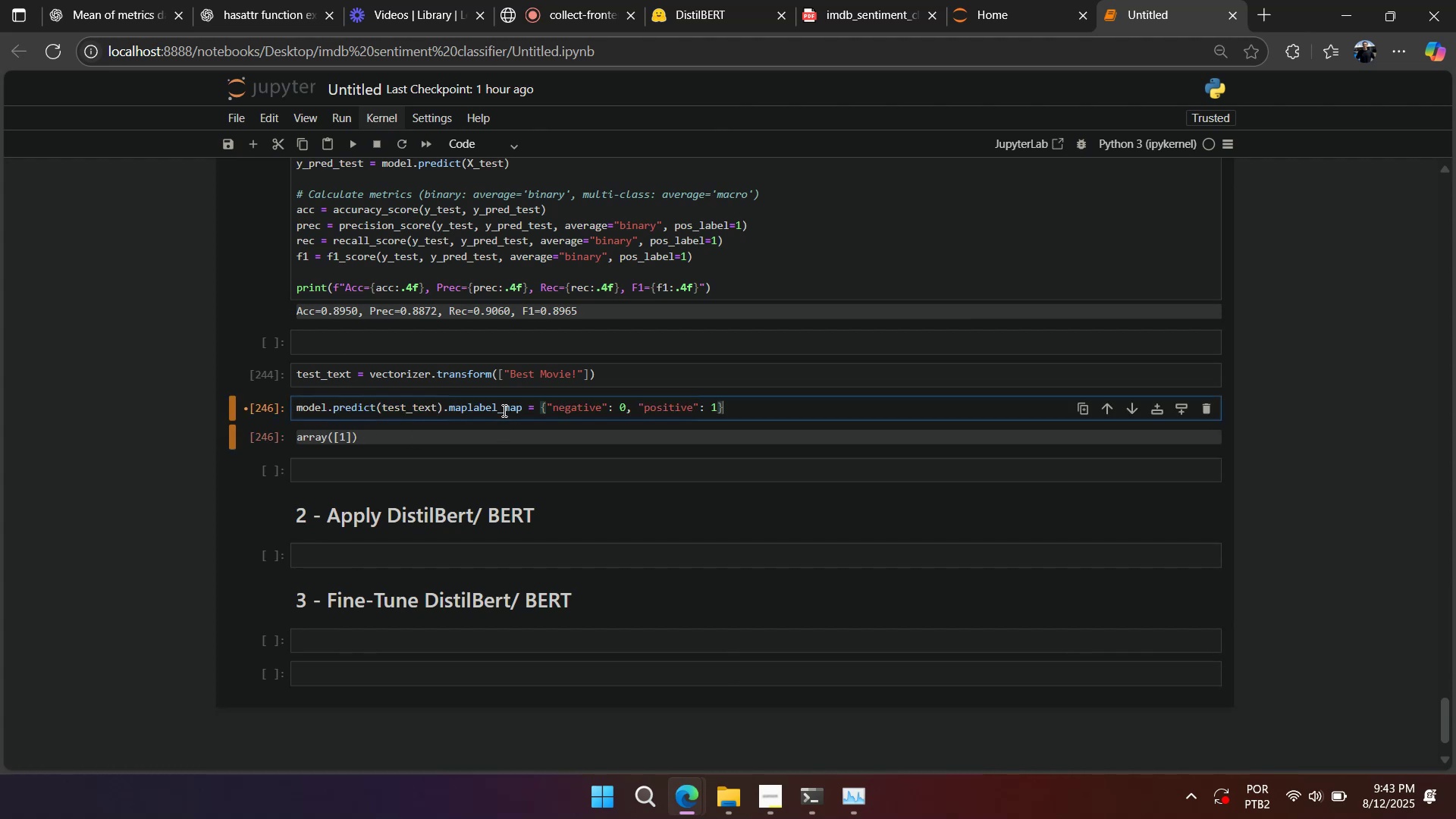 
key(Control+Z)
 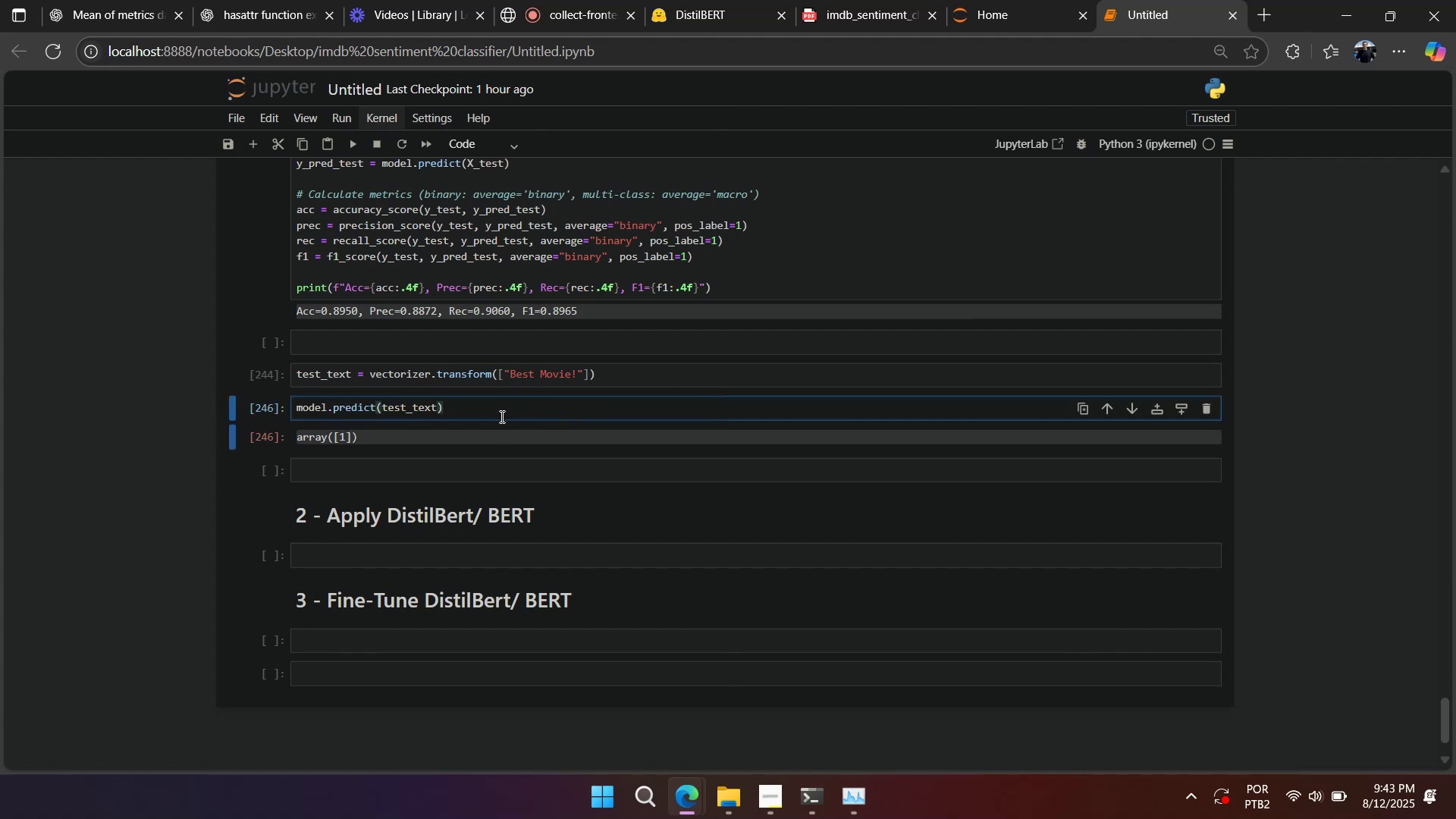 
type(.map(label_map))
 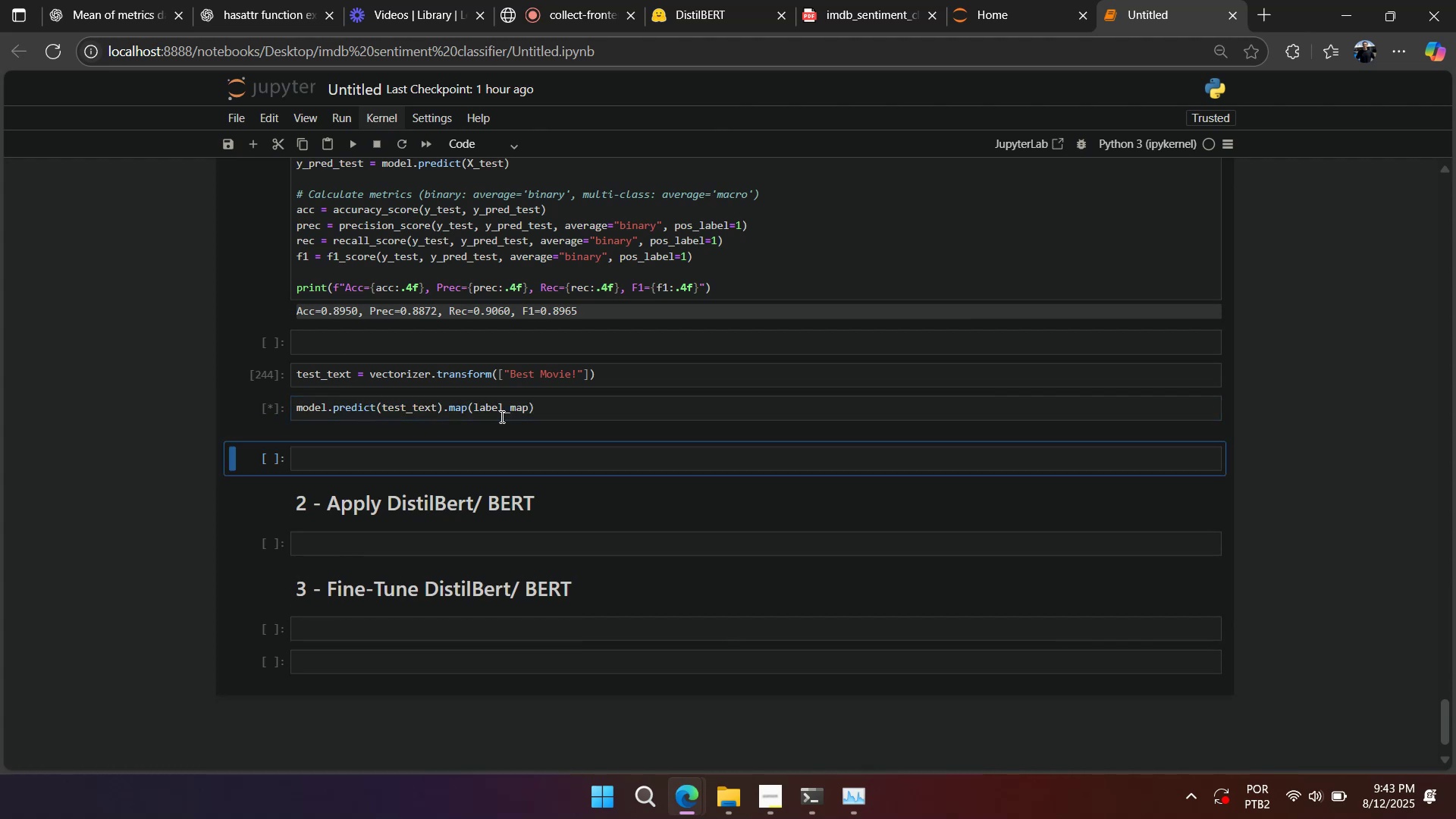 
key(Shift+Enter)
 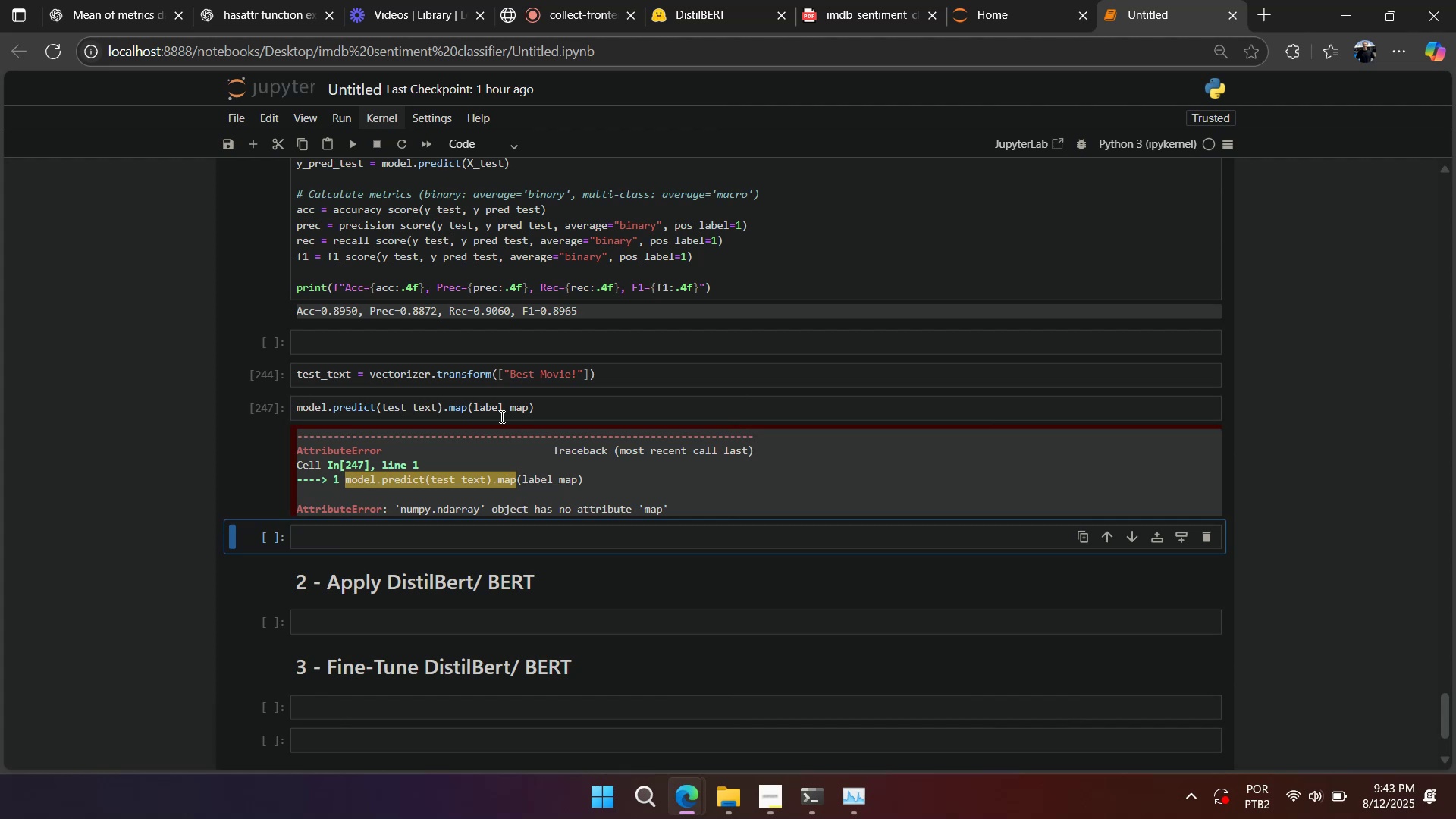 
double_click([498, 416])
 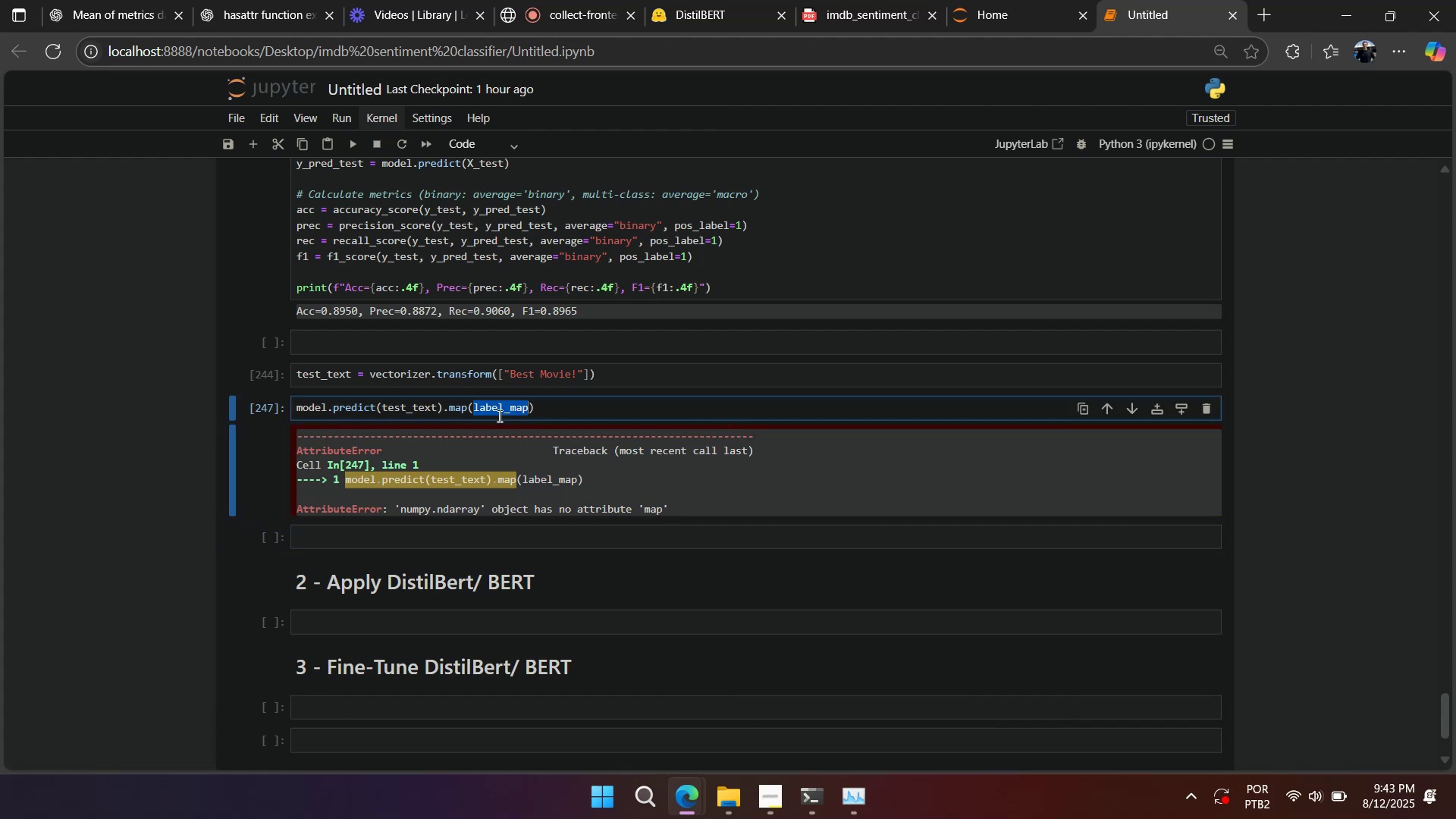 
triple_click([498, 415])
 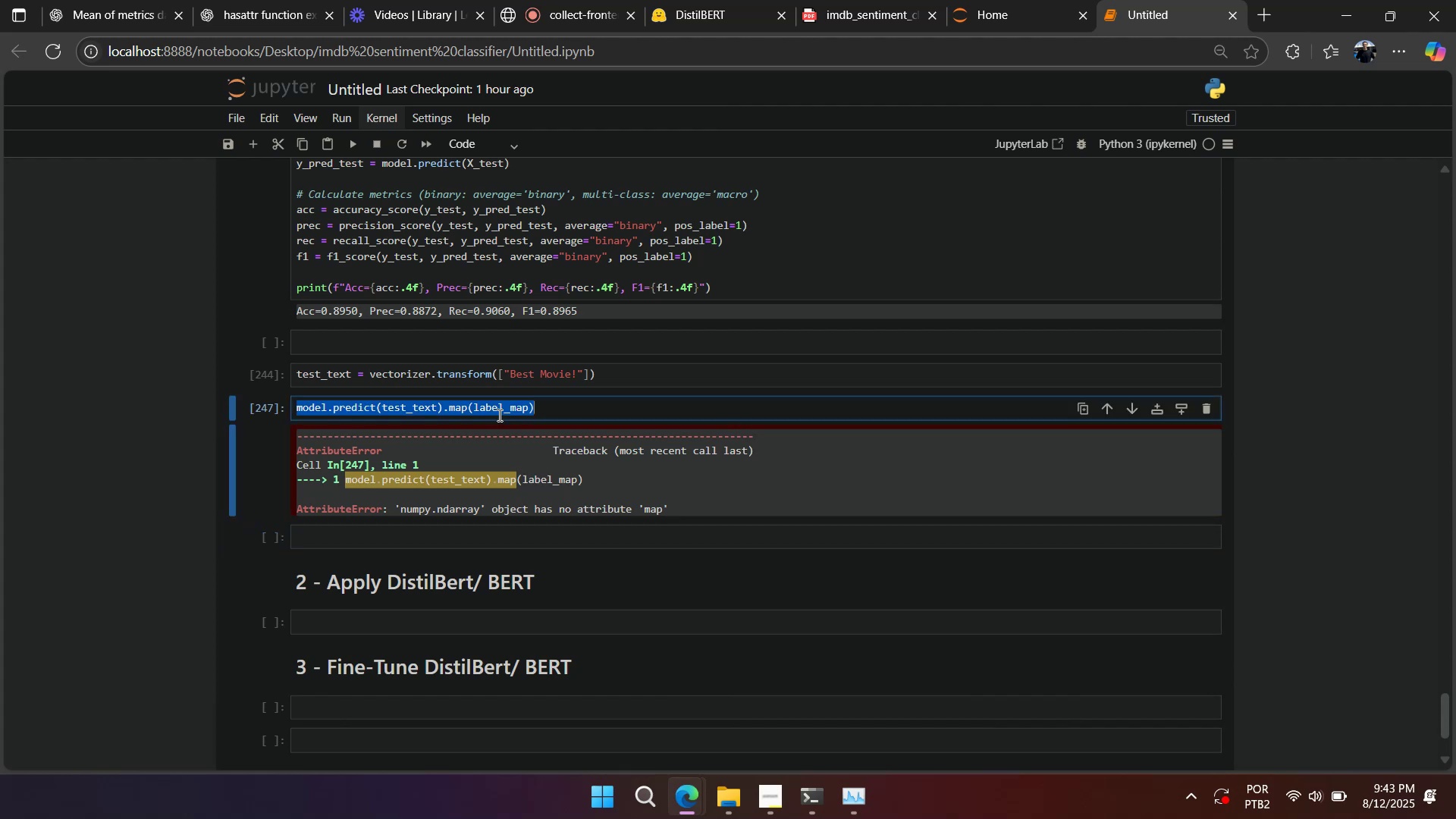 
key(Control+ControlLeft)
 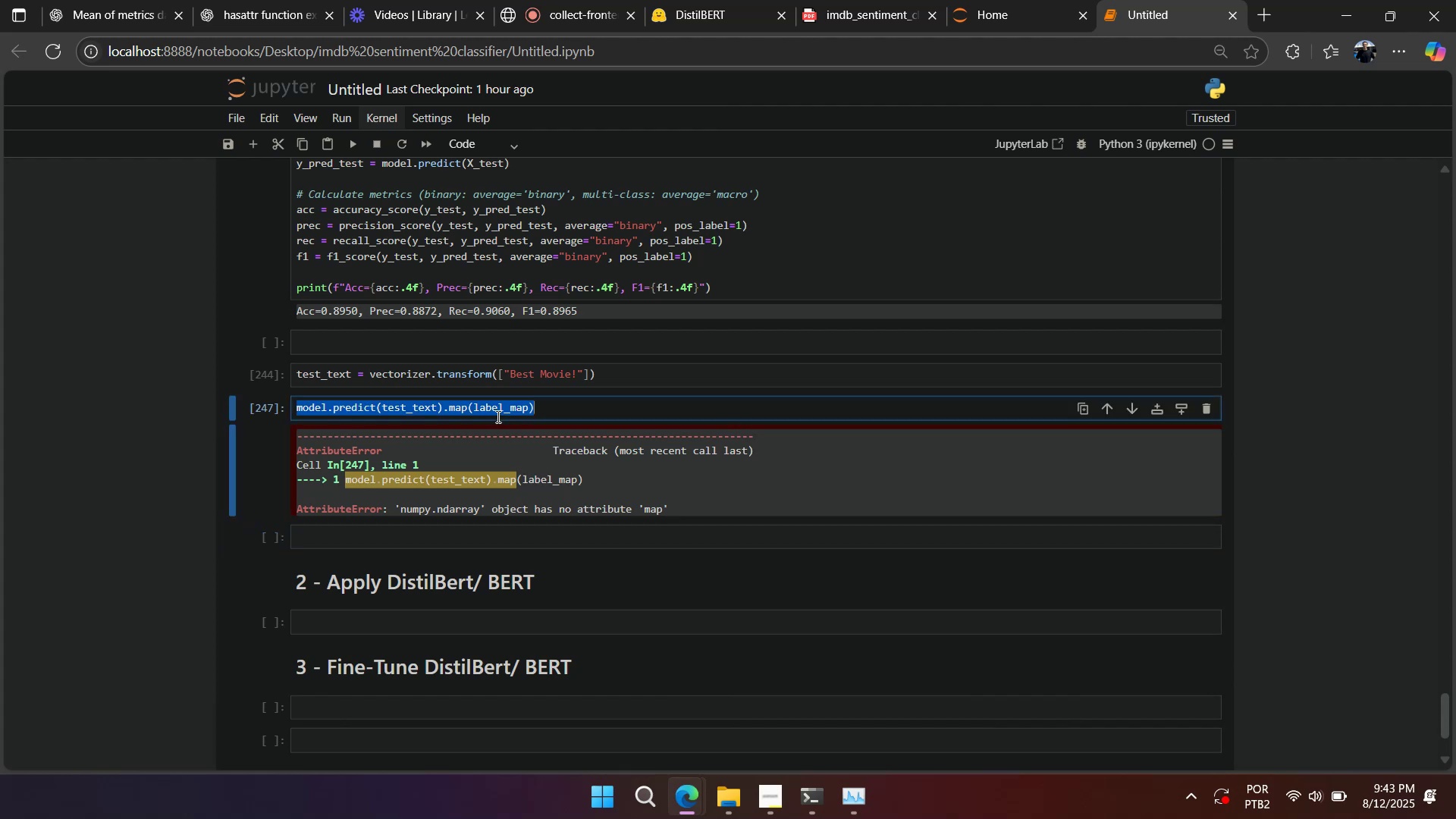 
key(Control+C)
 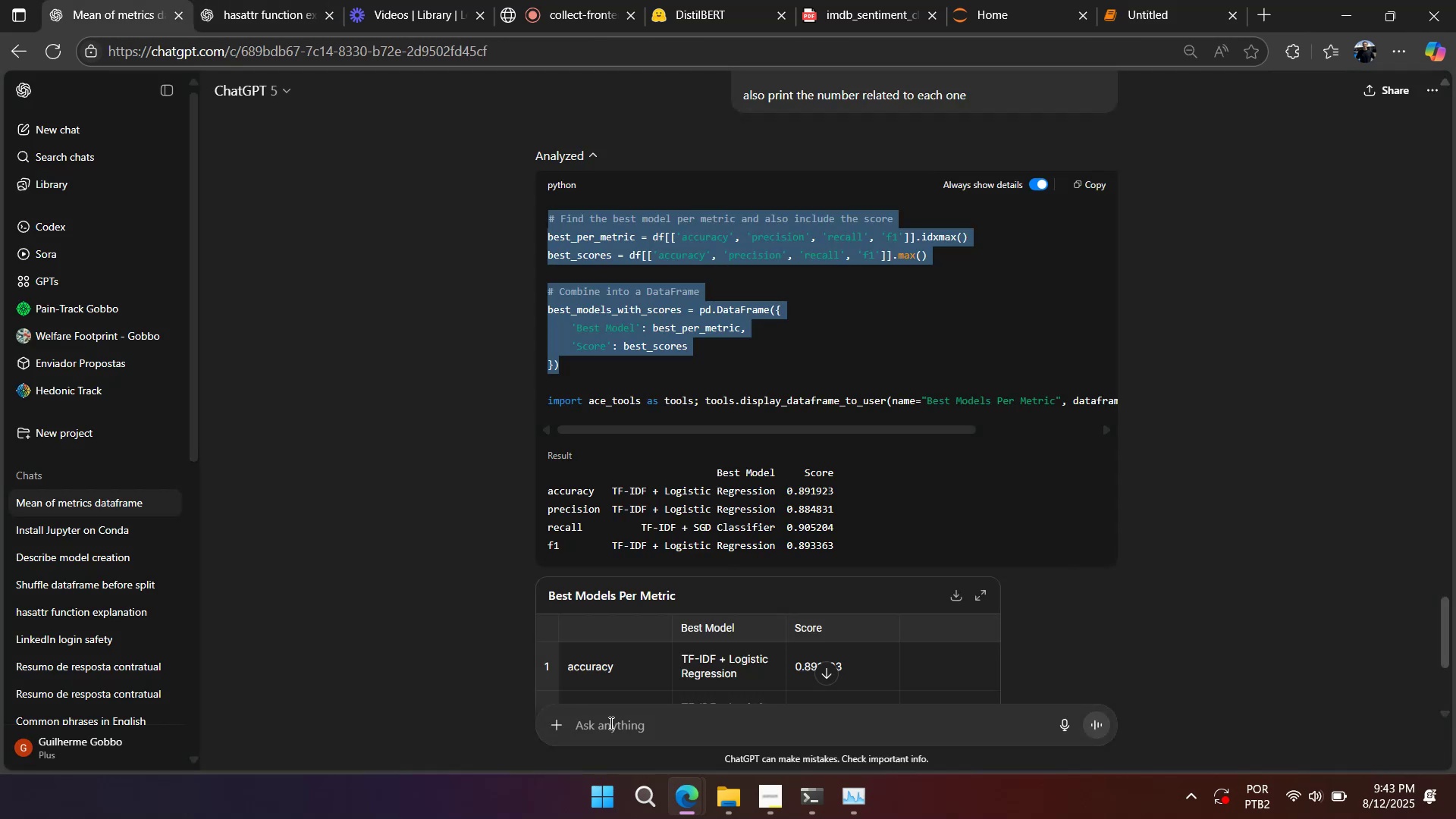 
double_click([647, 739])
 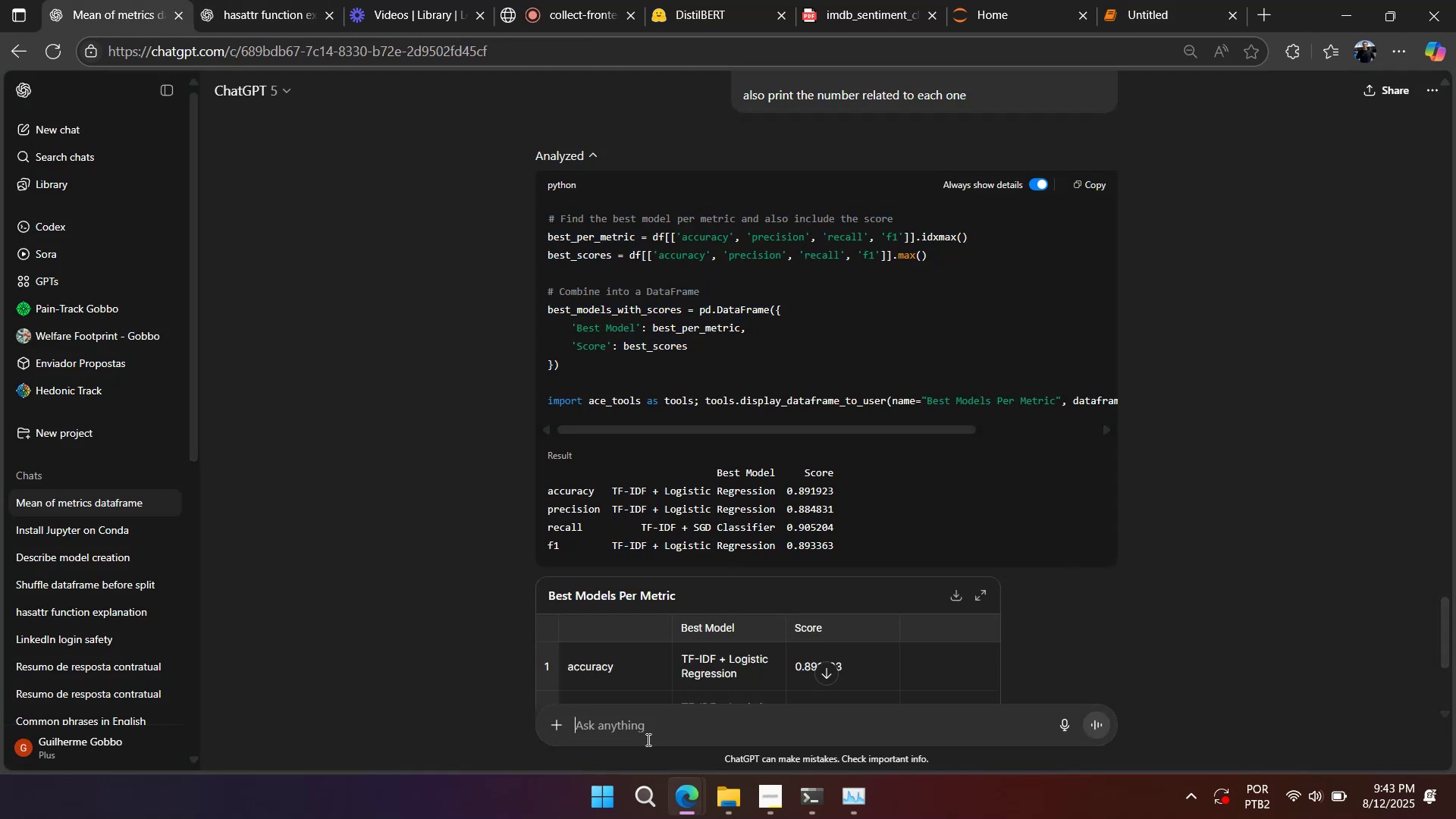 
key(Control+ControlLeft)
 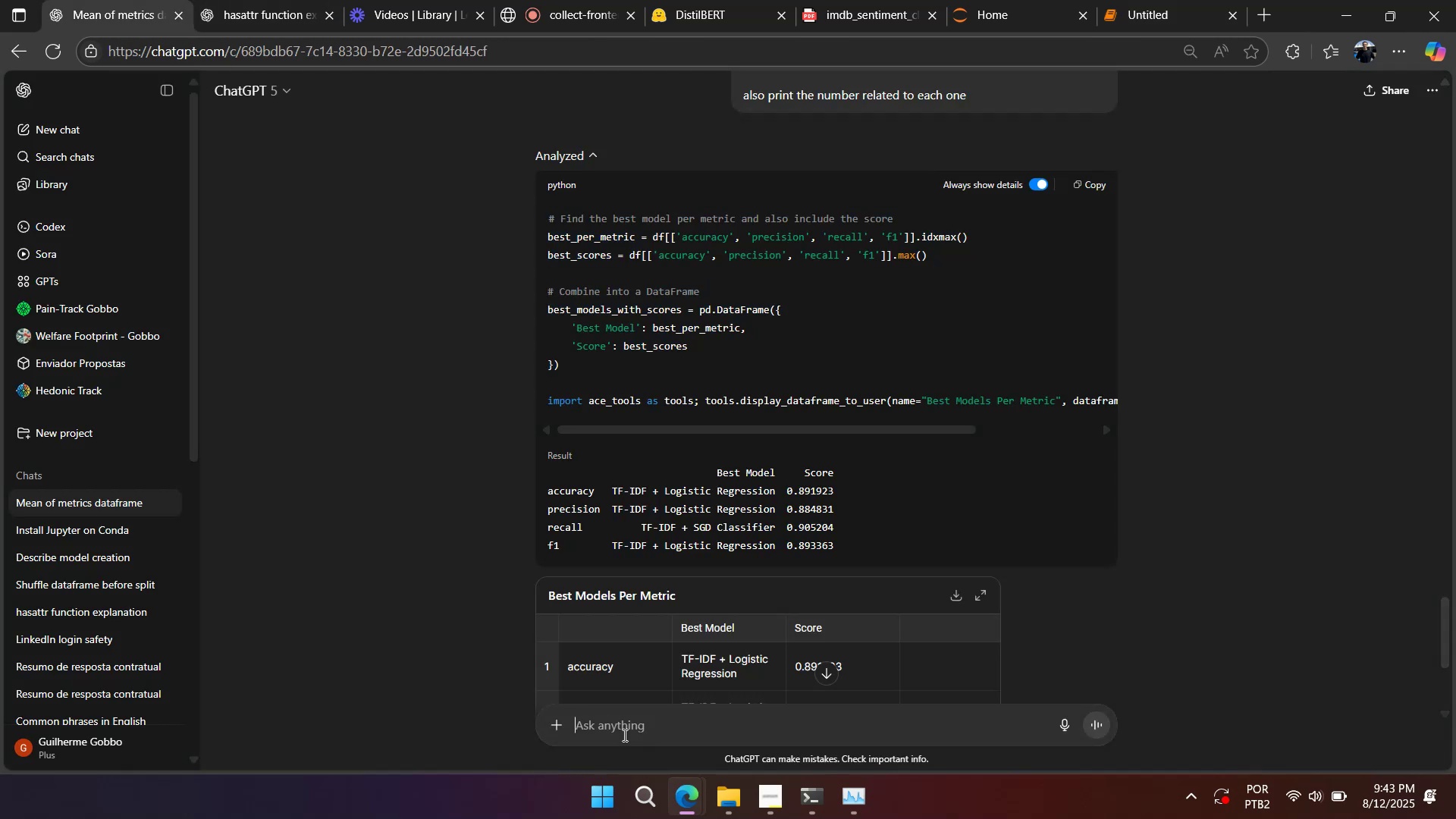 
key(Control+V)
 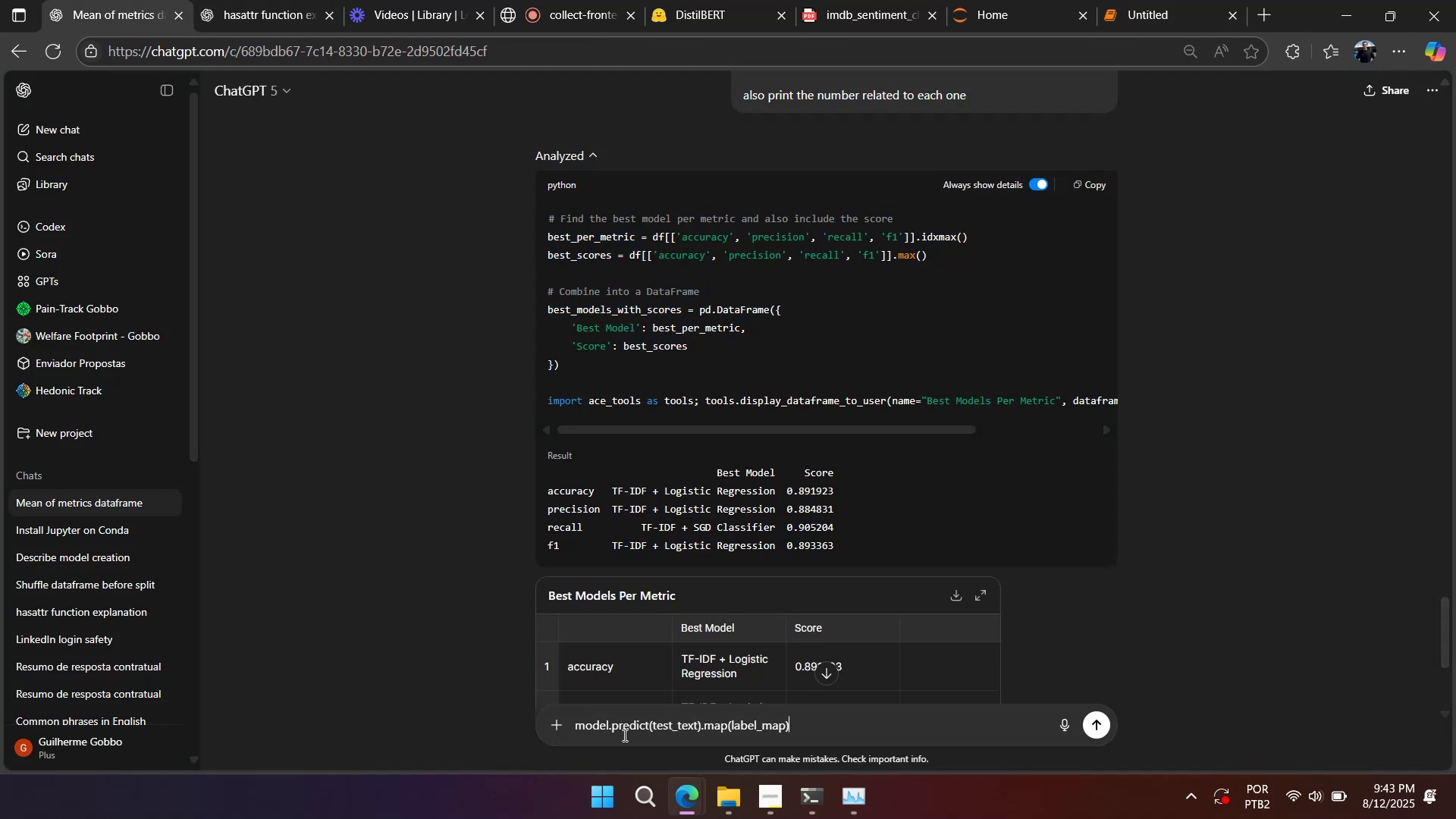 
key(Enter)
 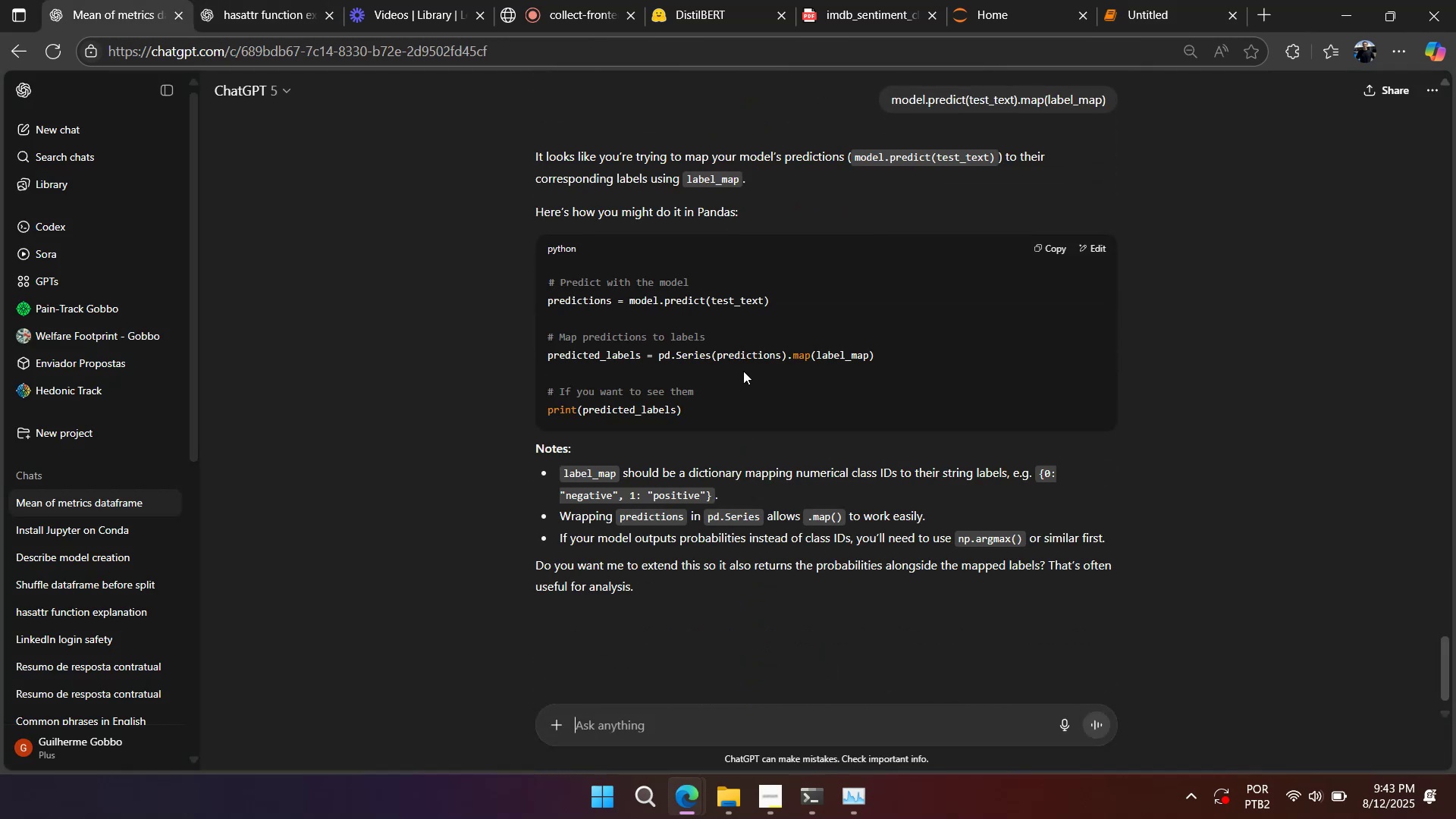 
wait(6.62)
 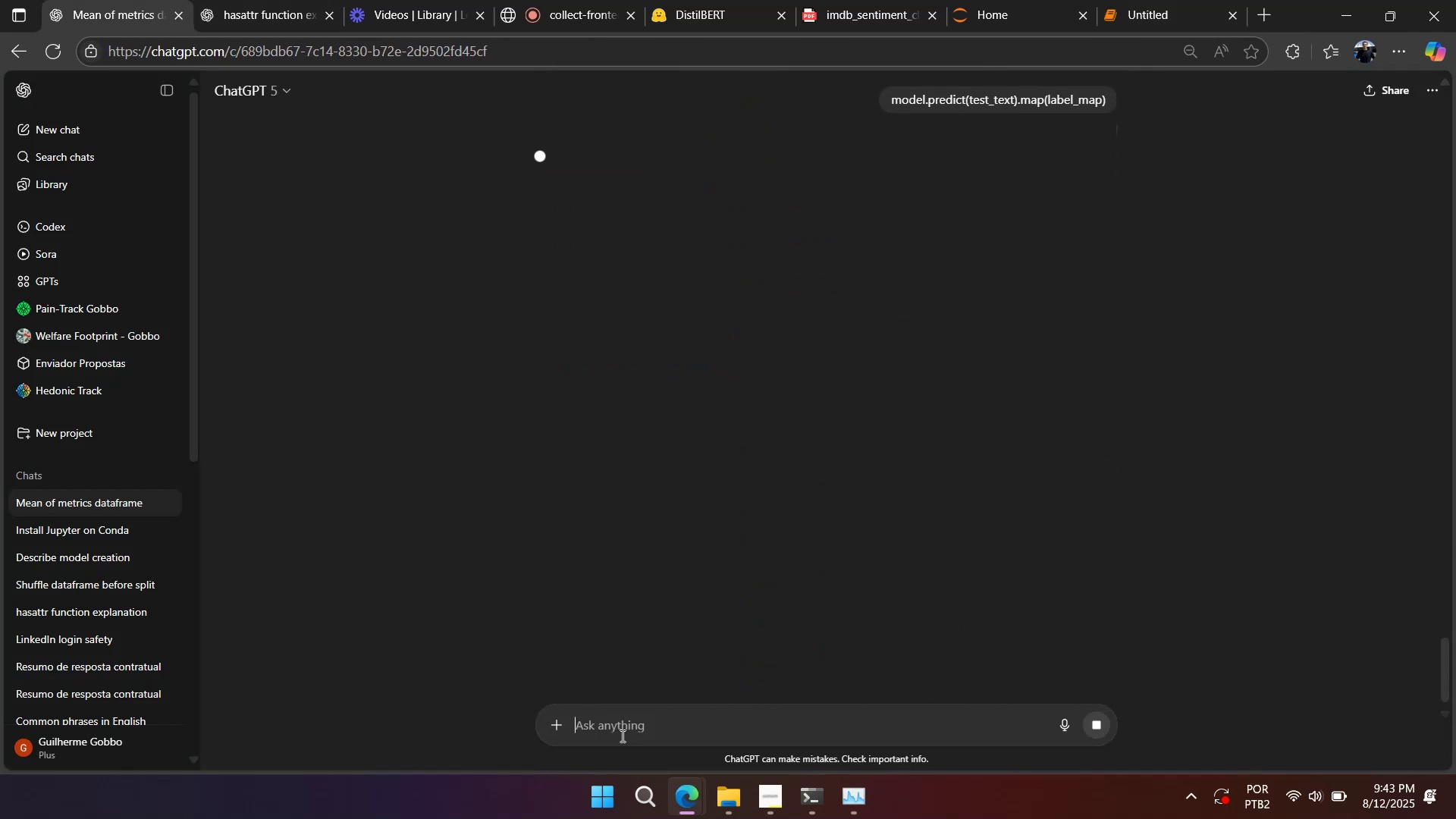 
left_click([1043, 246])
 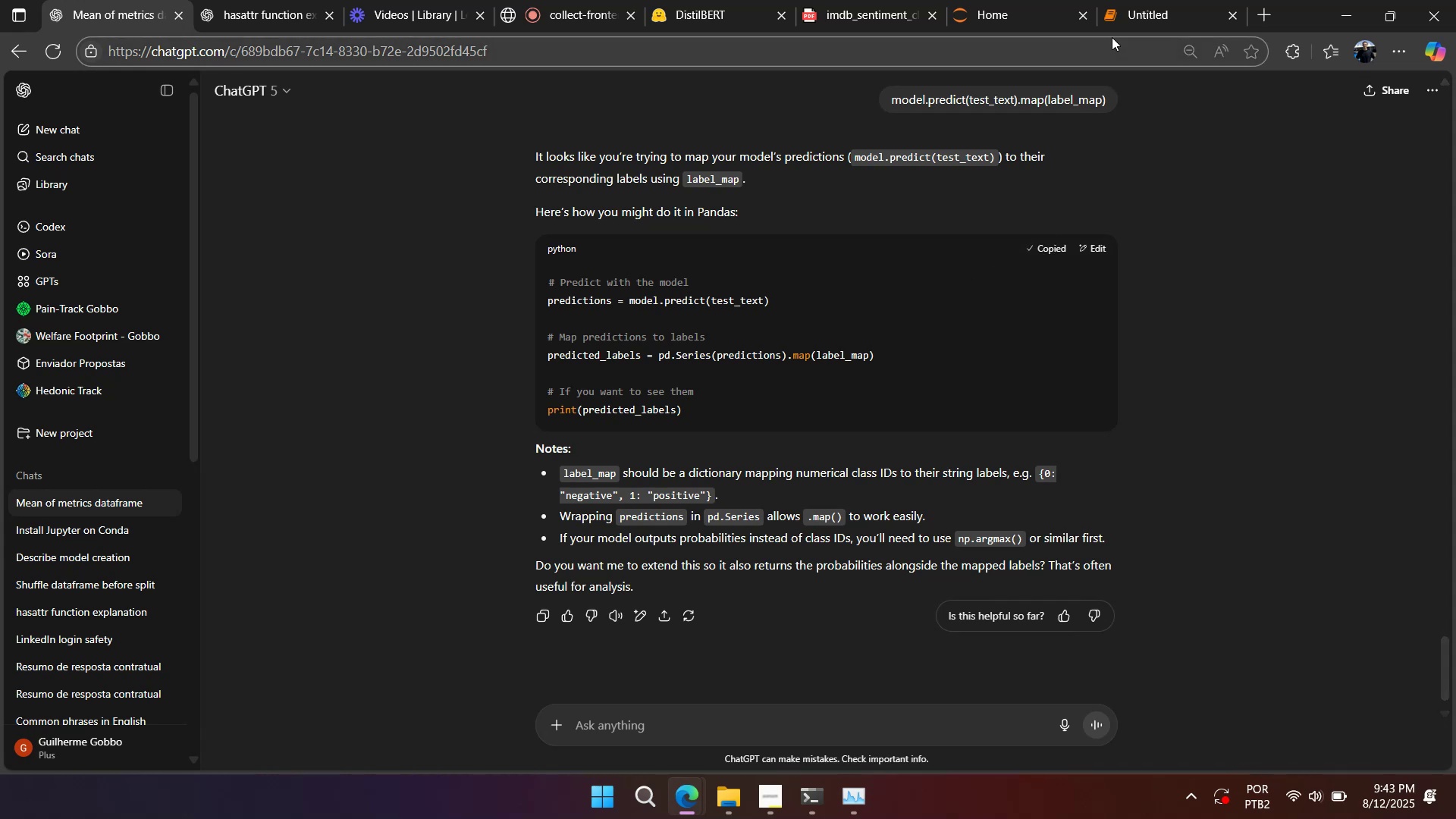 
left_click([1112, 21])
 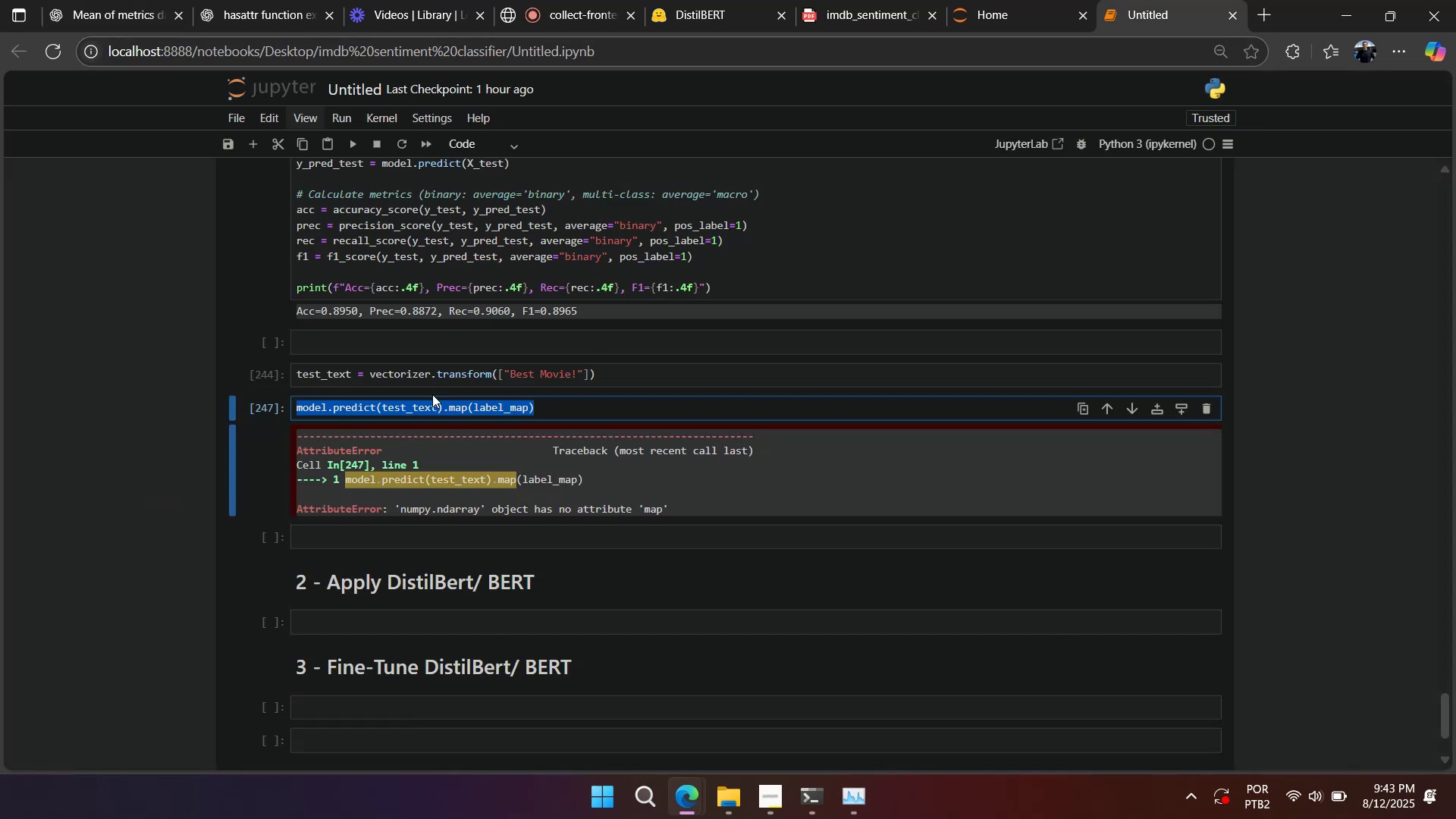 
key(Control+A)
 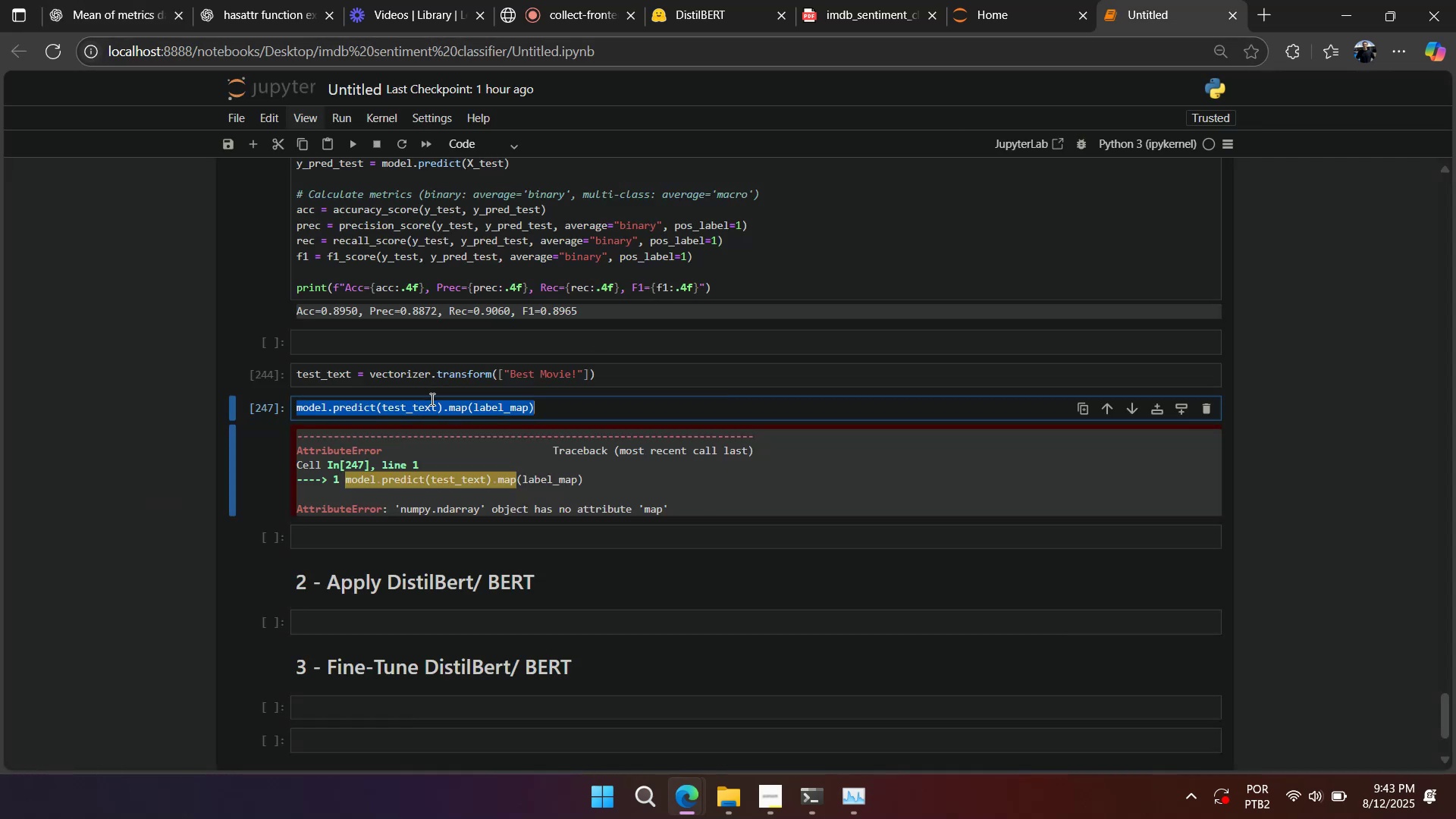 
key(Control+V)
 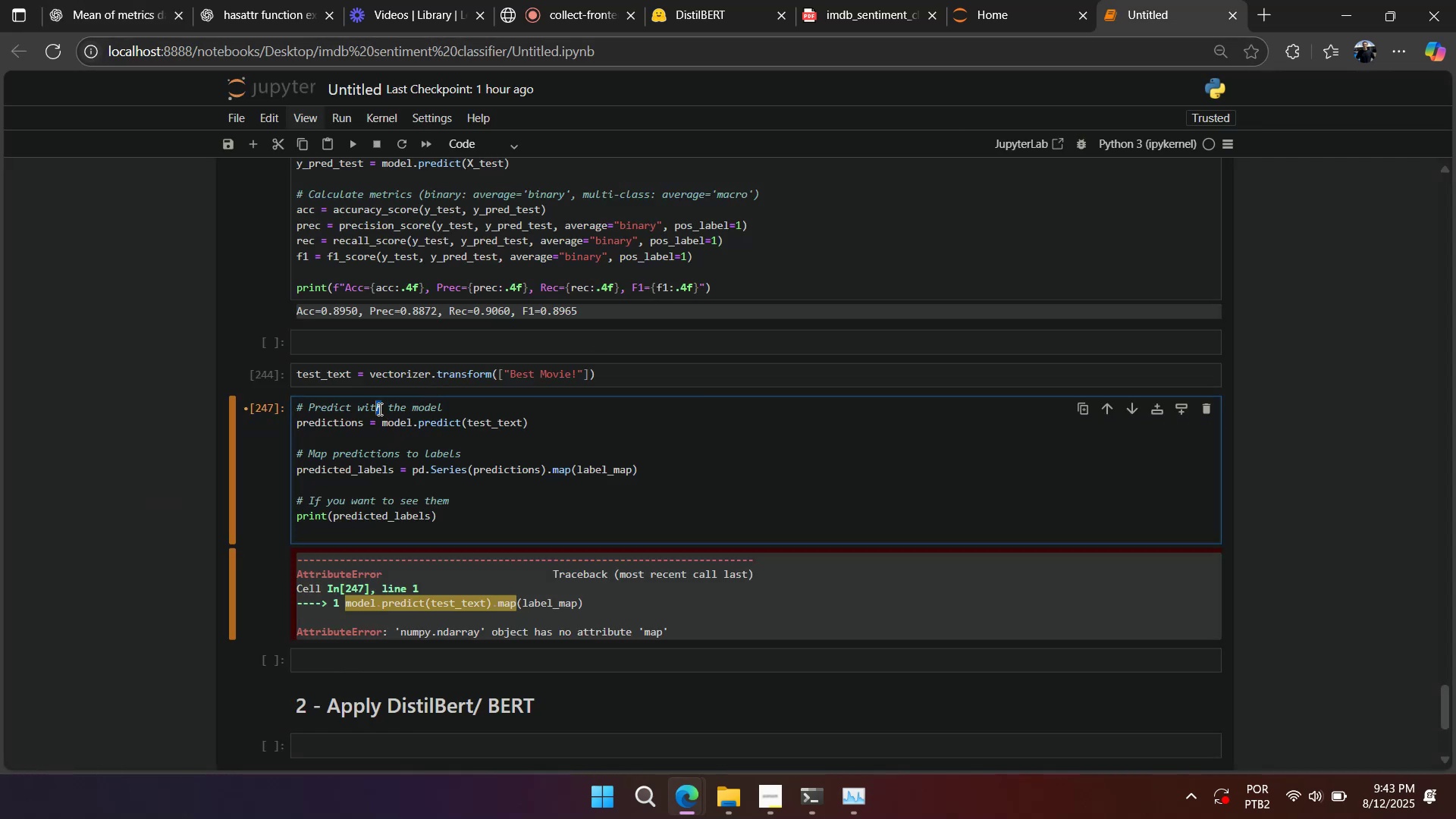 
triple_click([378, 408])
 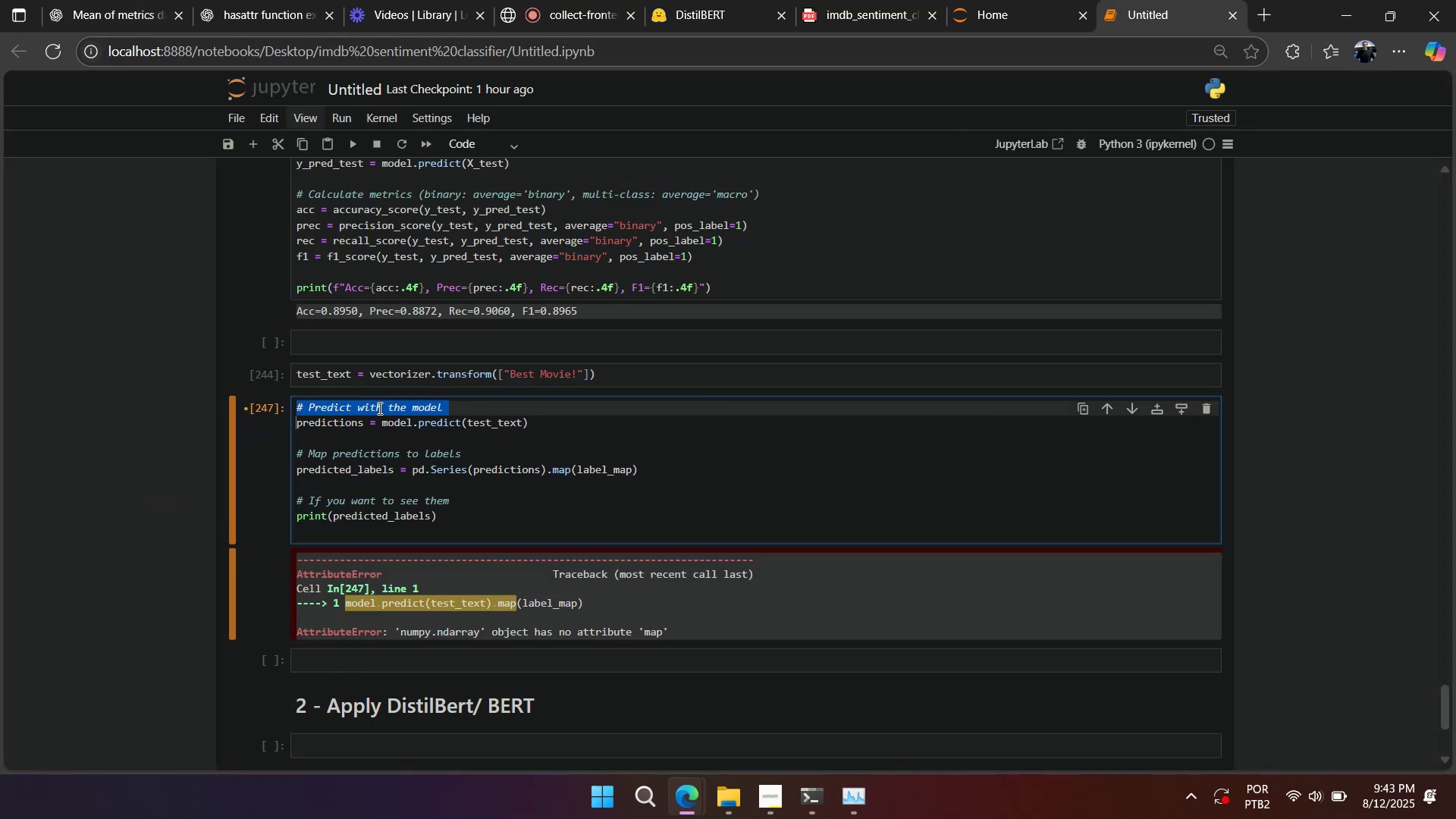 
key(Backspace)
 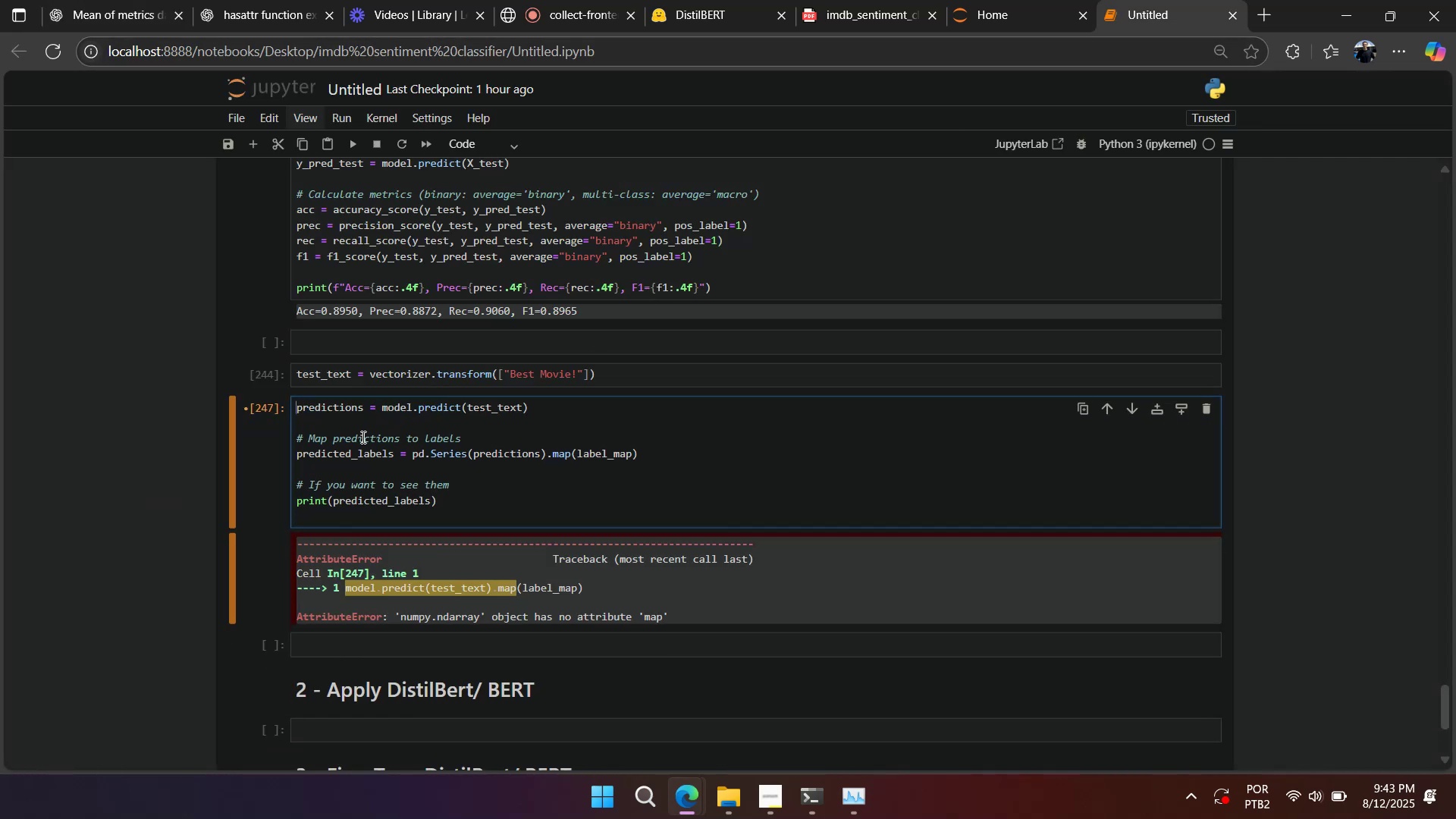 
double_click([362, 437])
 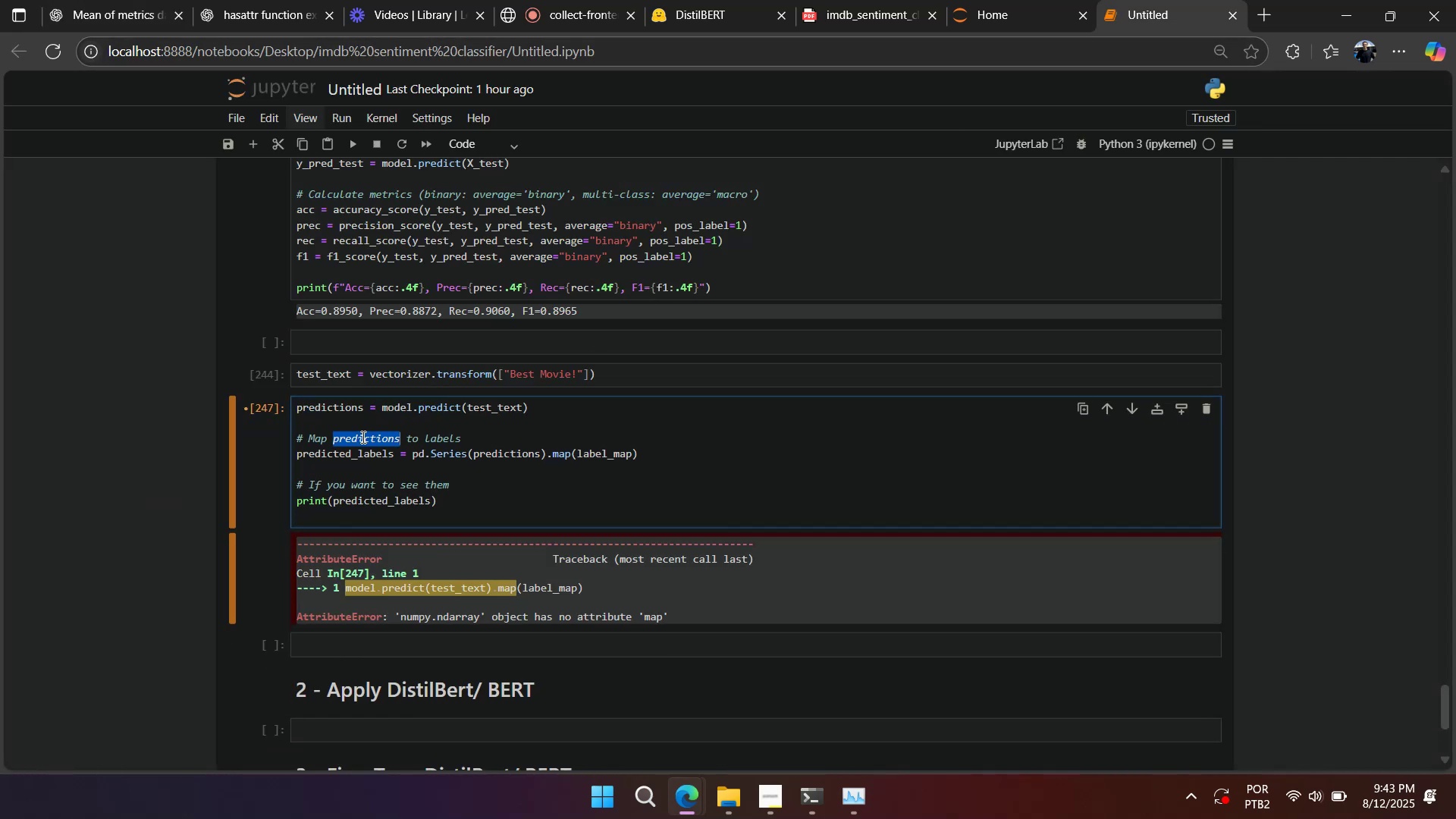 
triple_click([362, 437])
 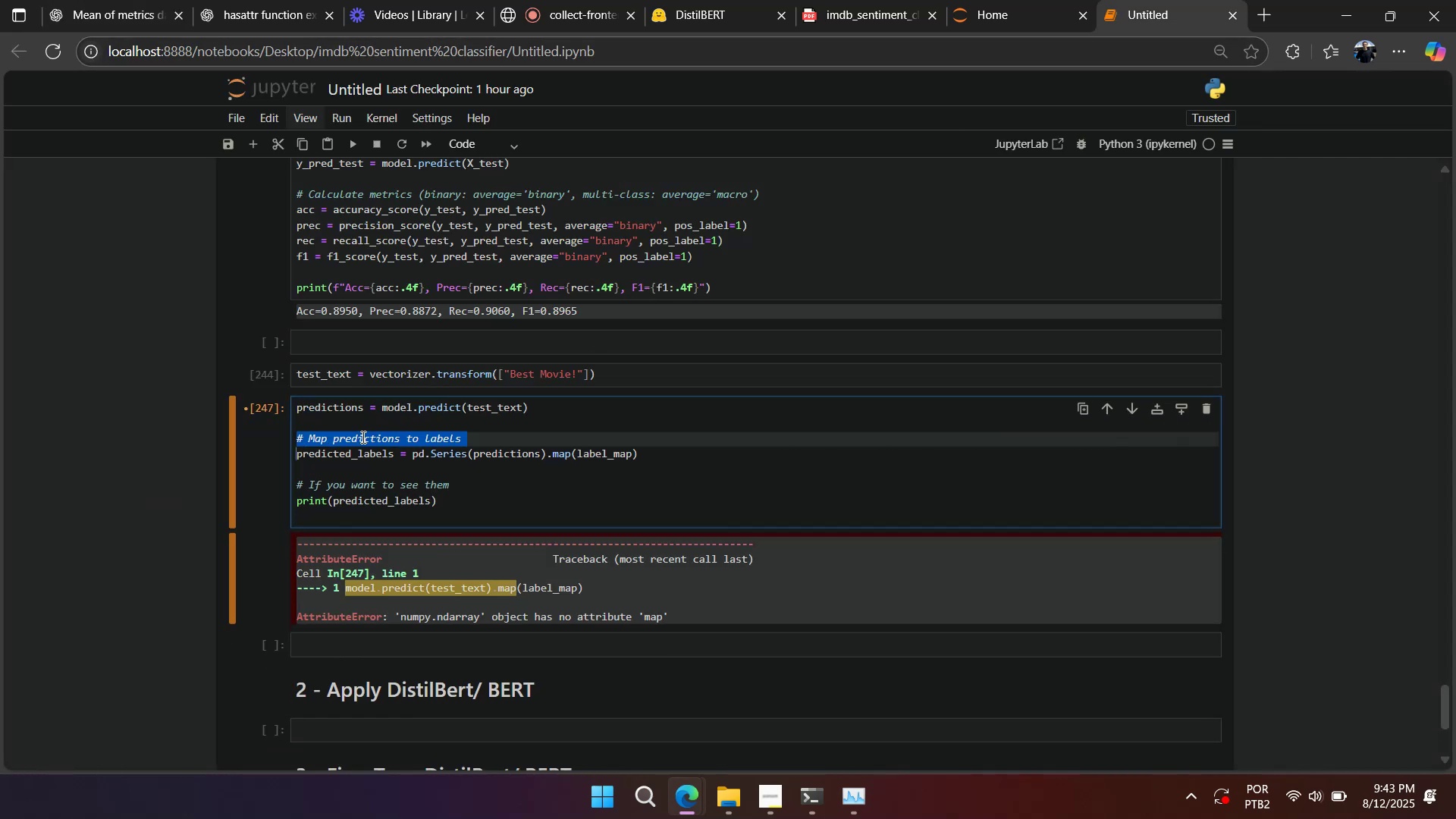 
key(Backspace)
 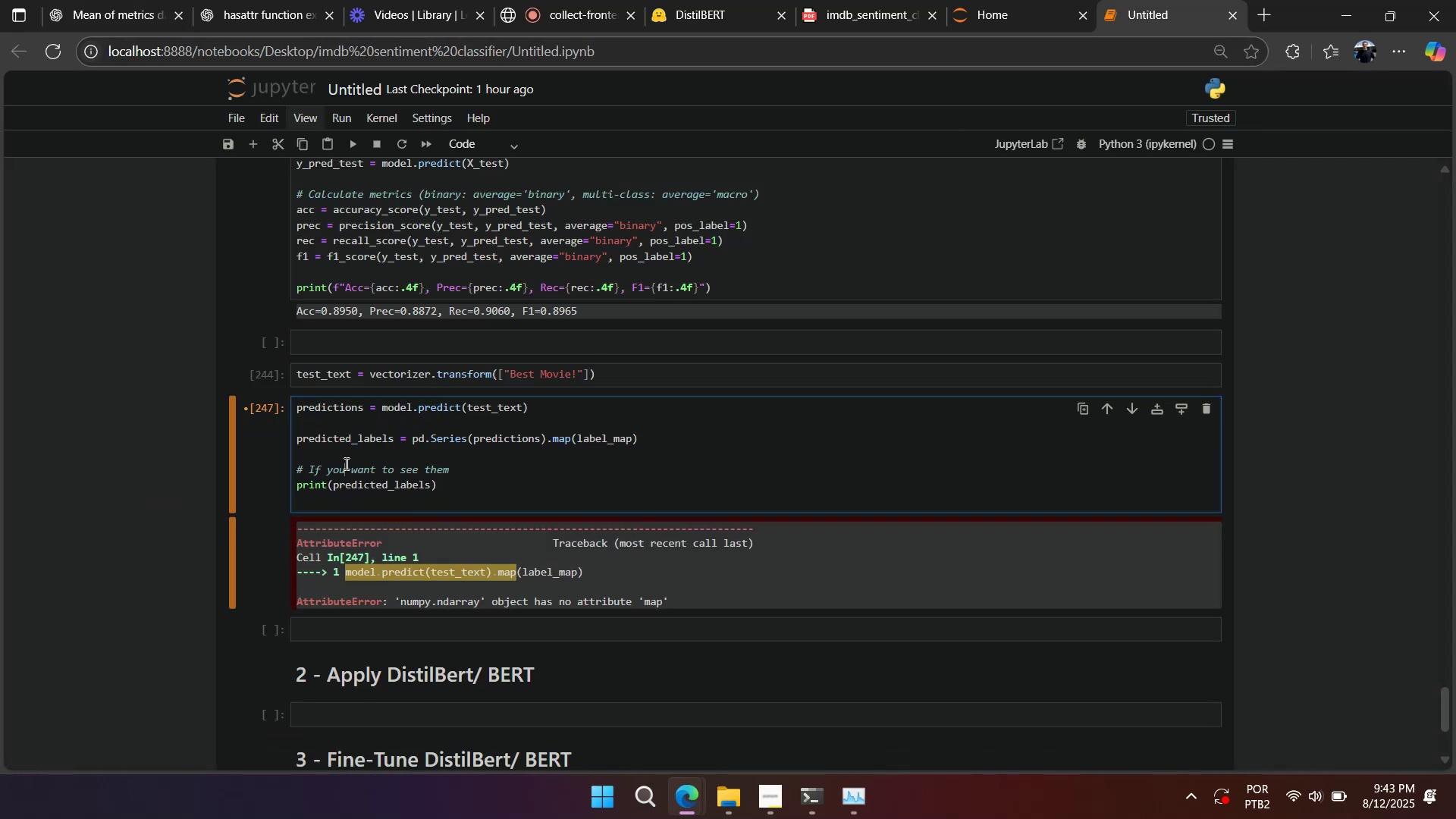 
double_click([345, 463])
 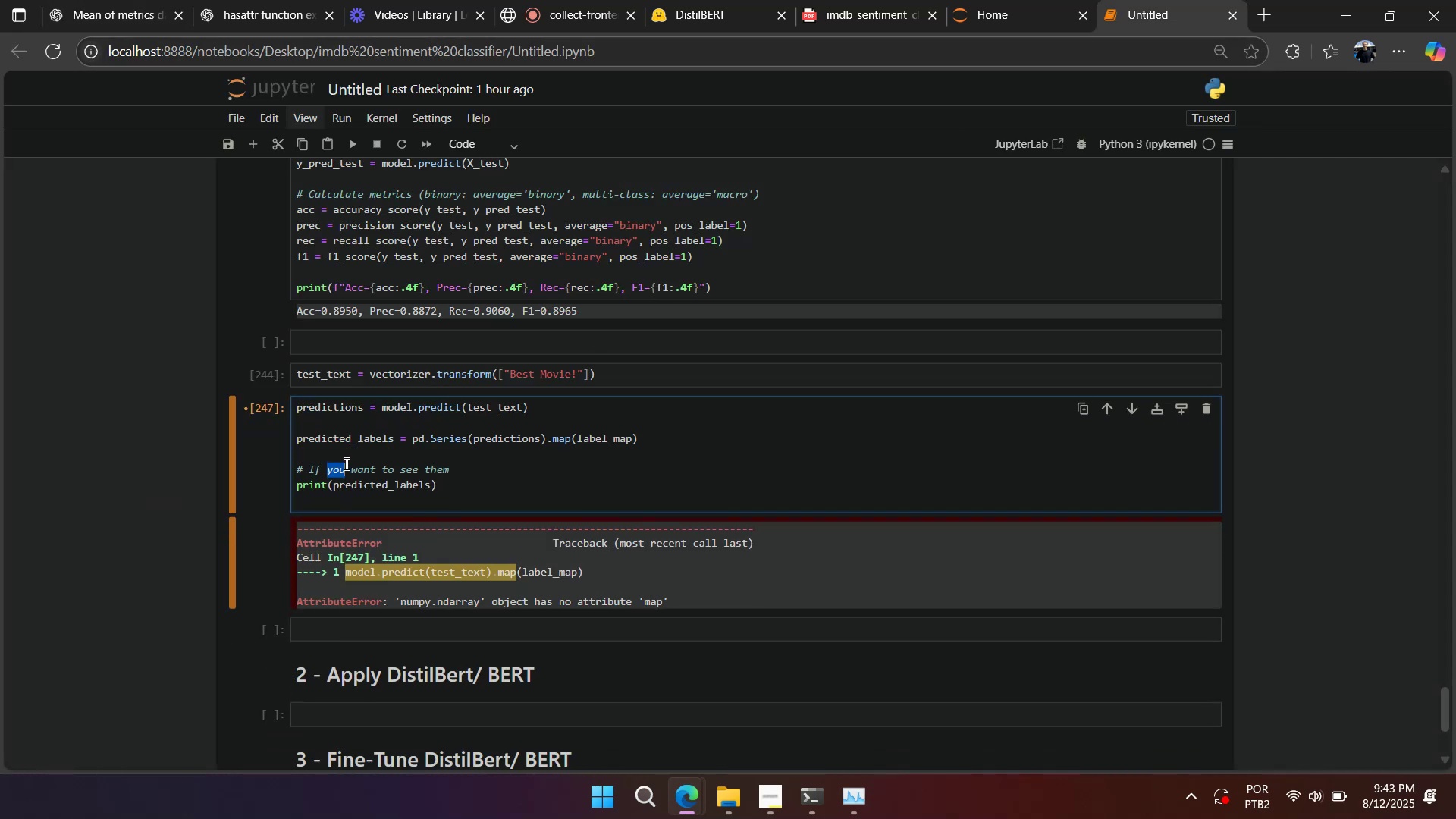 
triple_click([345, 463])
 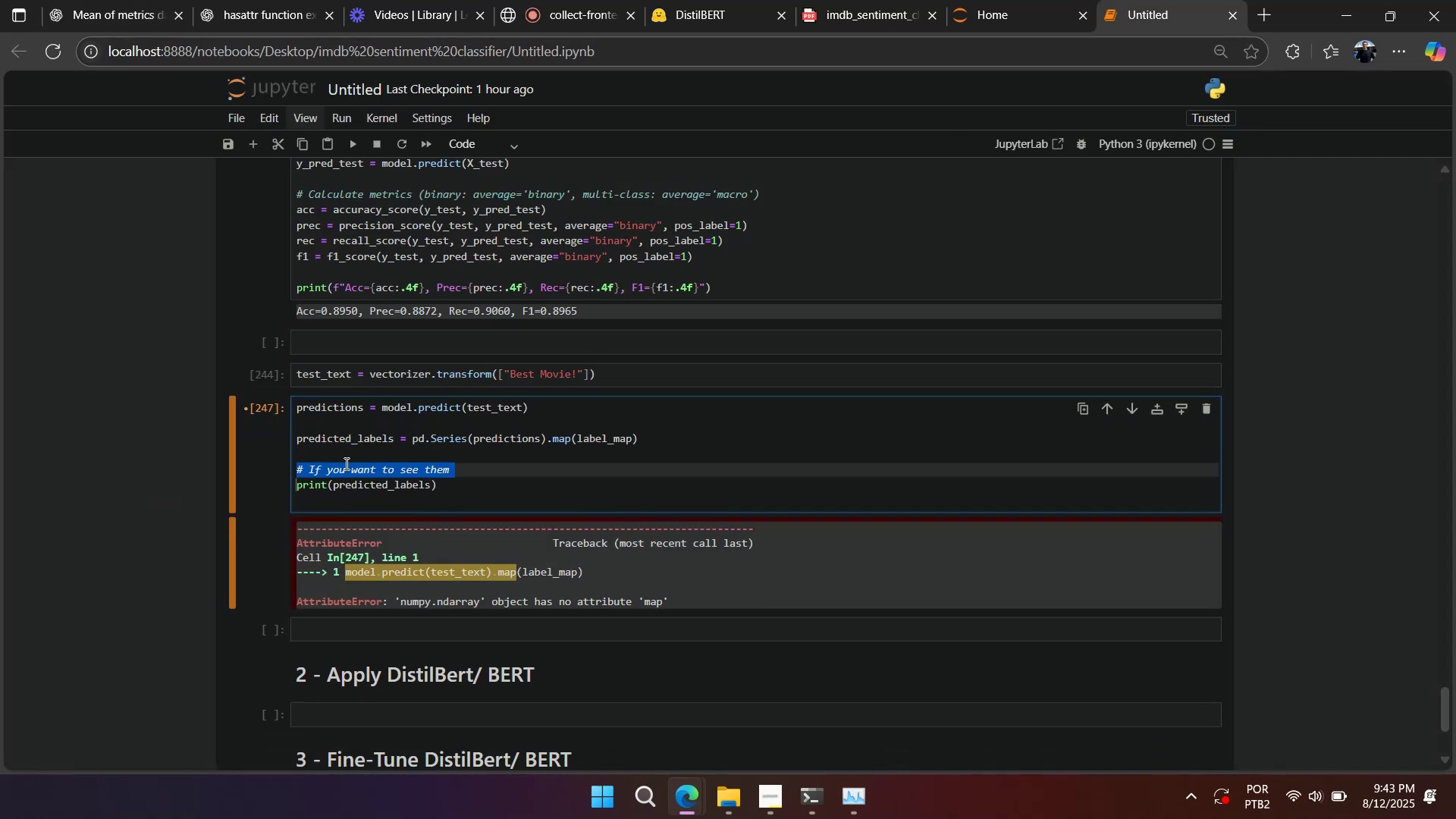 
key(Backspace)
 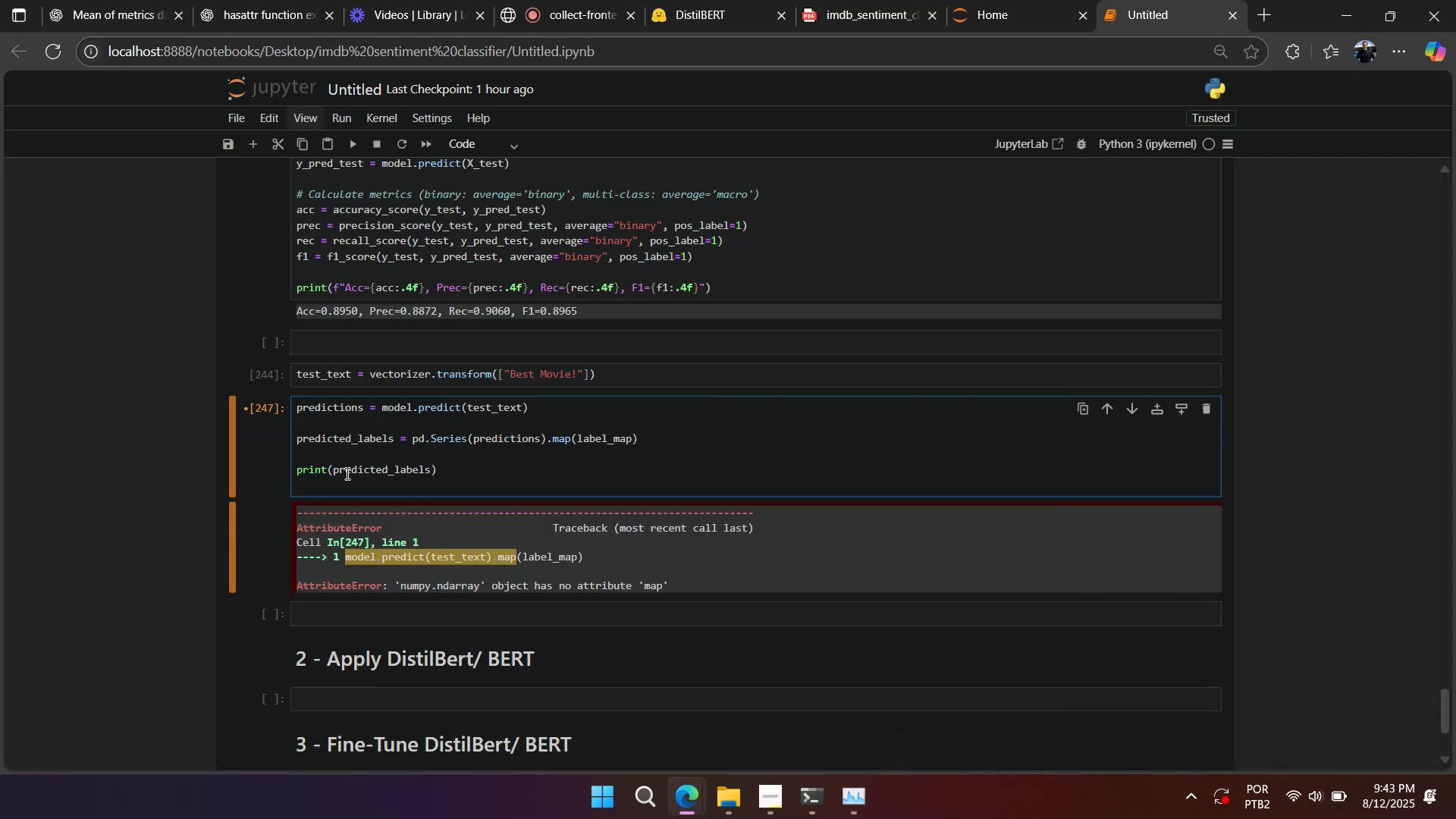 
key(Shift+Enter)
 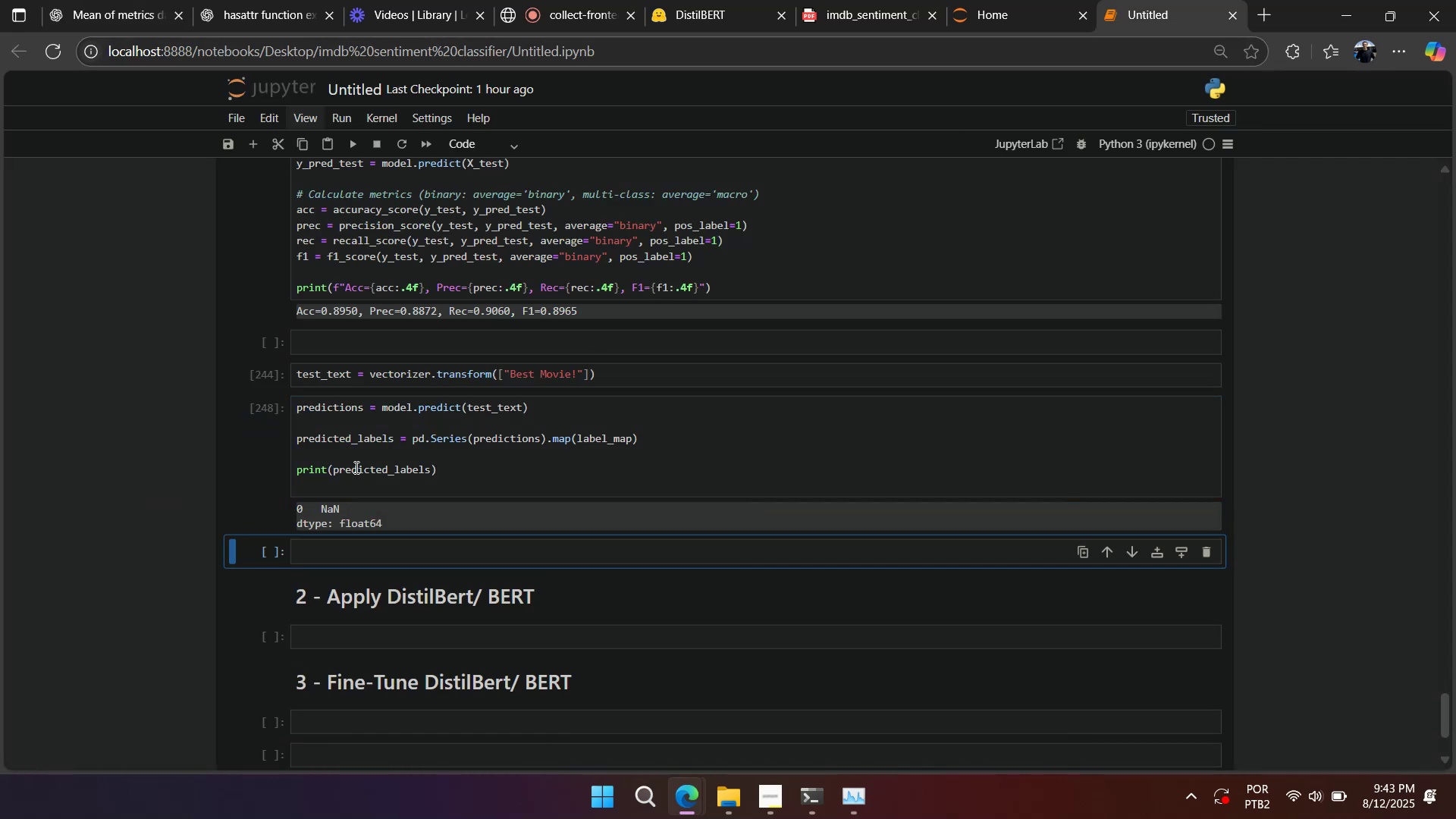 
key(Control+Z)
 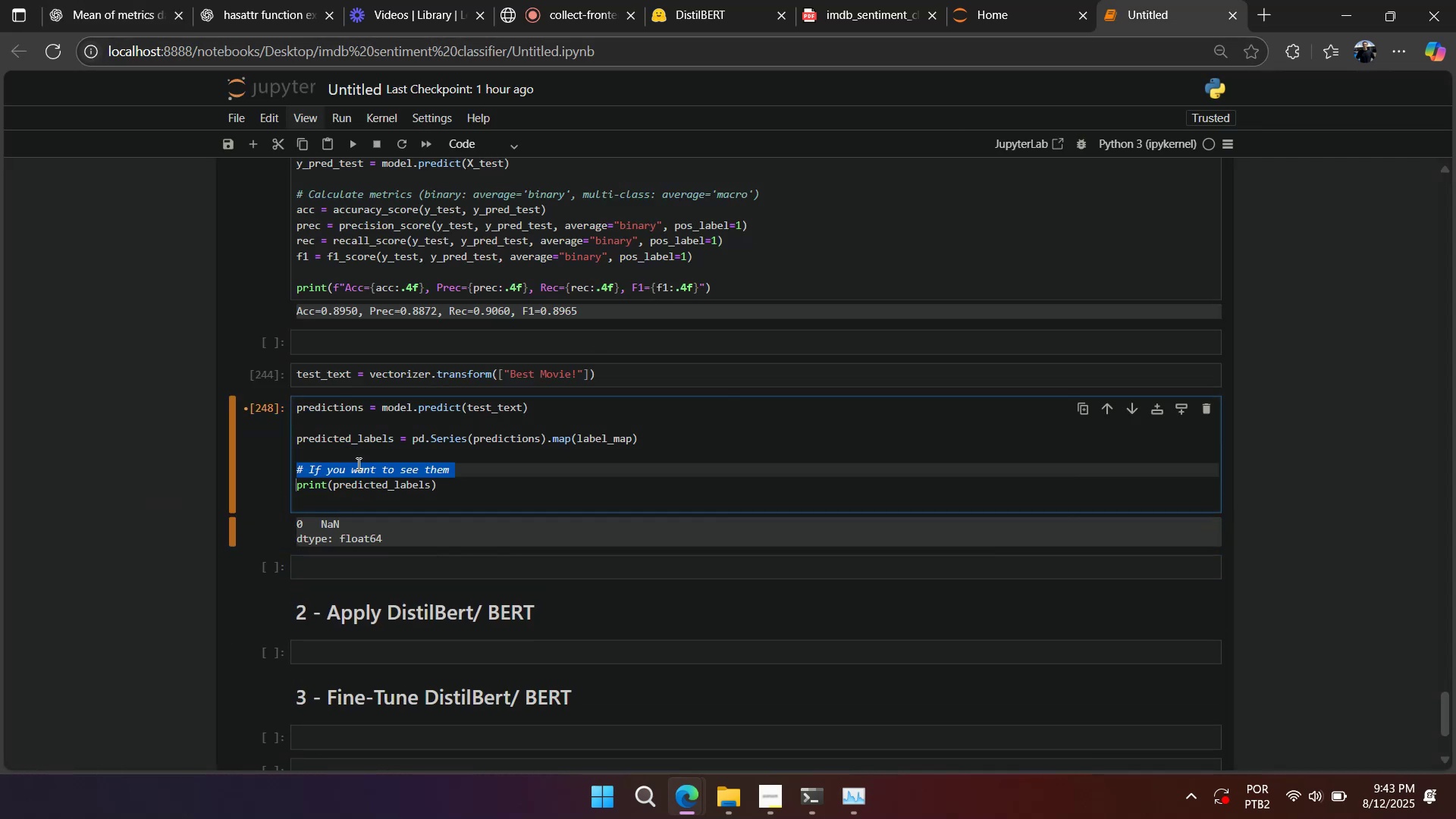 
key(Control+Z)
 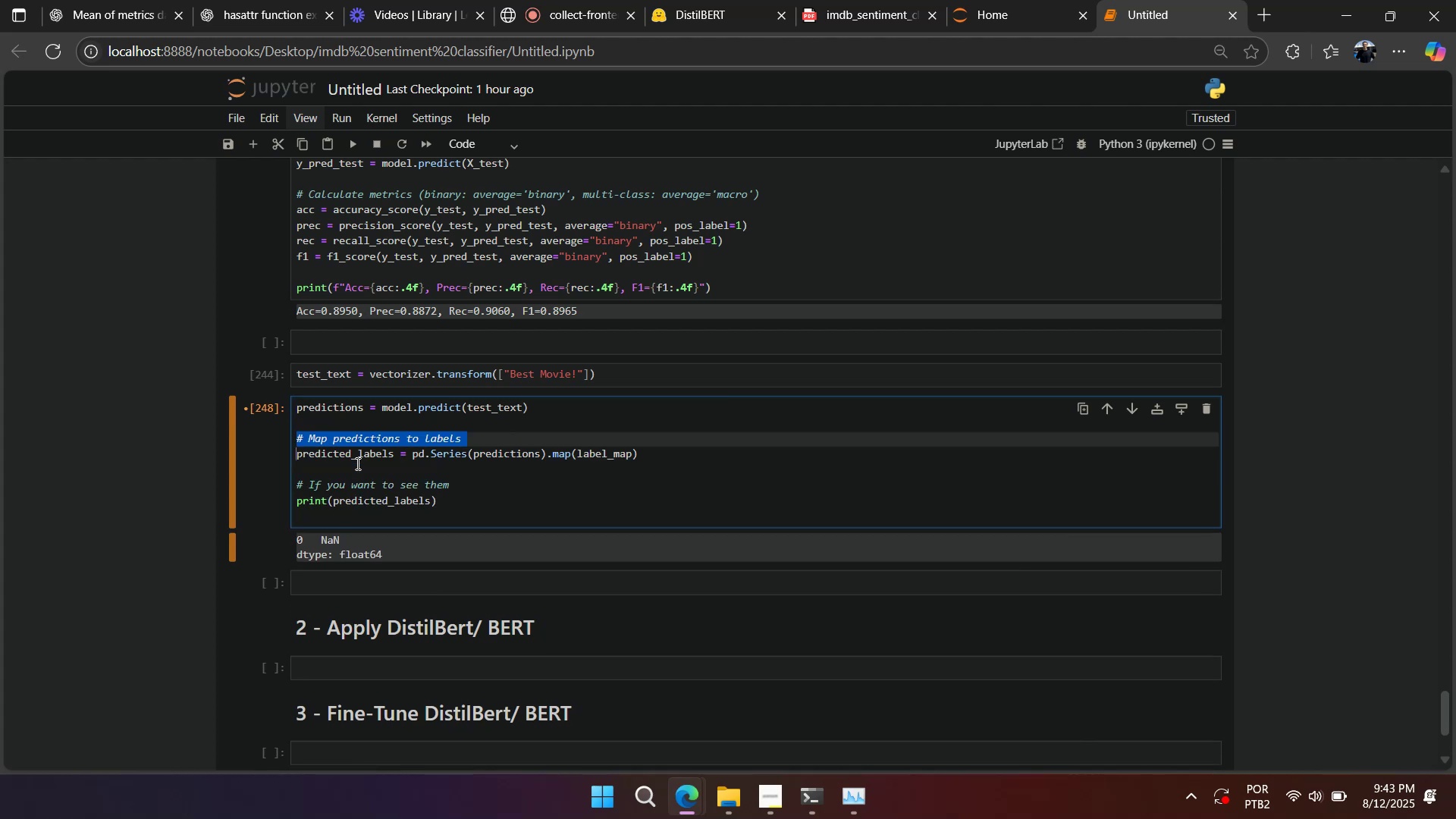 
key(Control+Z)
 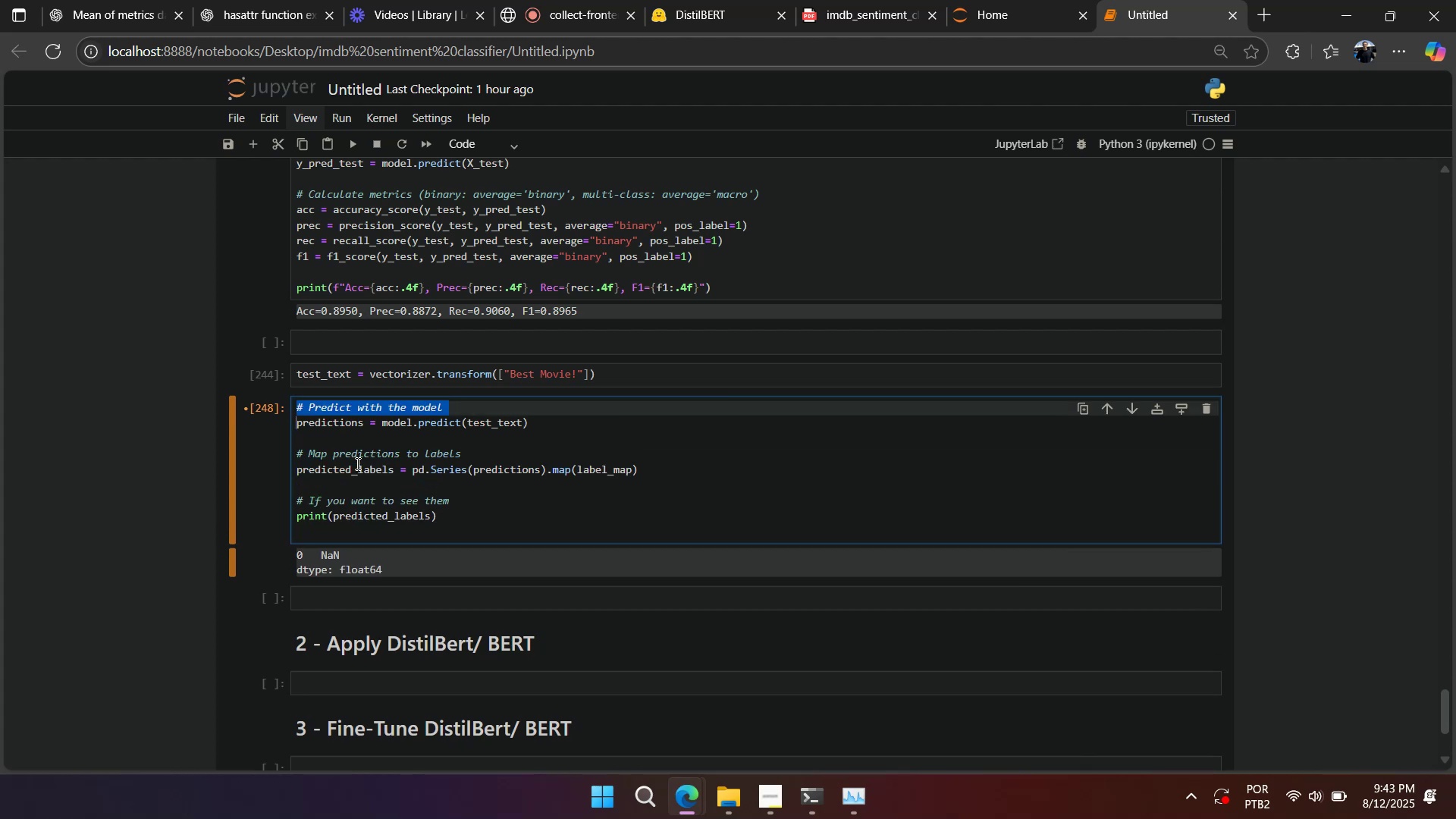 
key(Control+Z)
 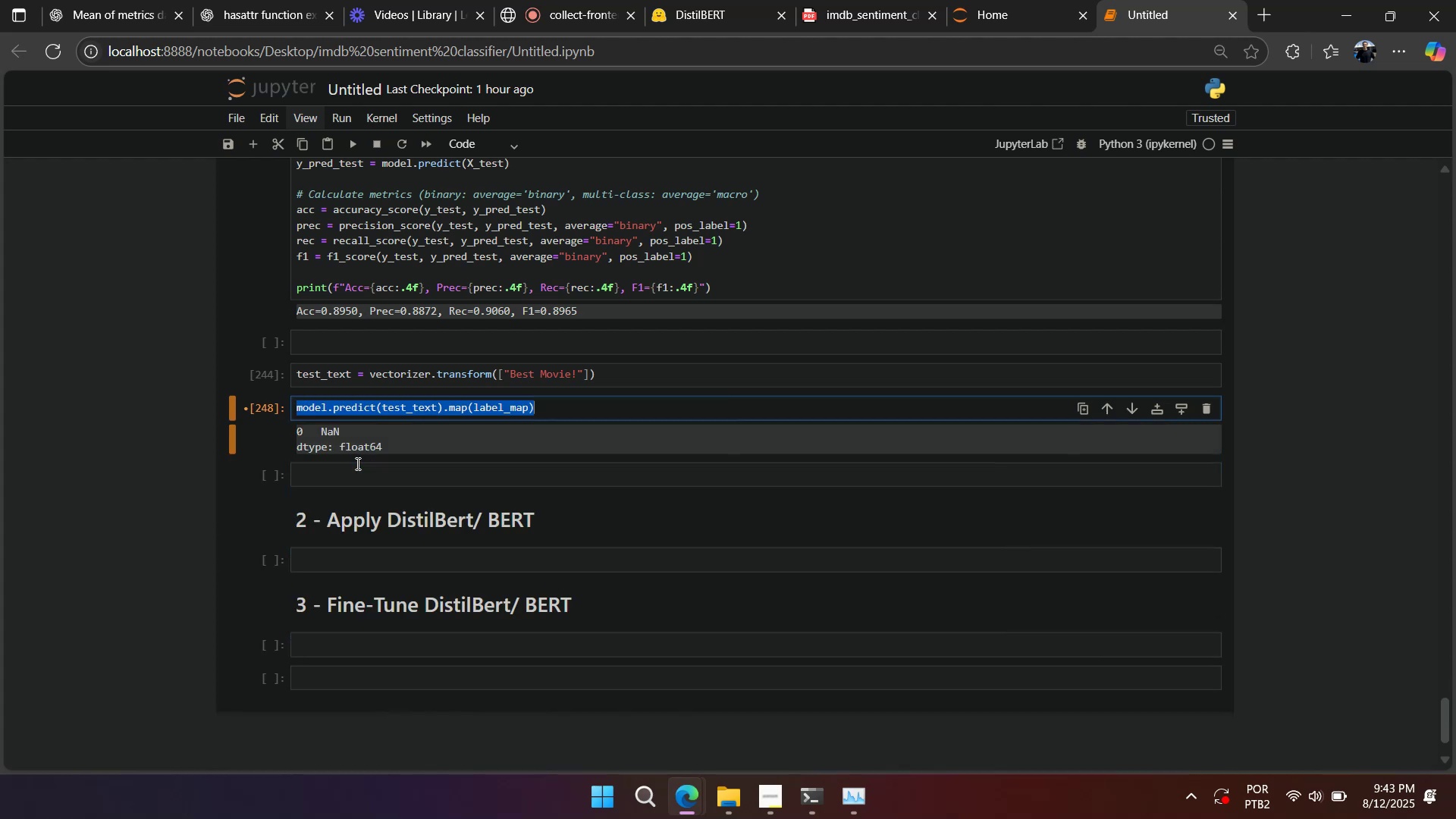 
key(Shift+Enter)
 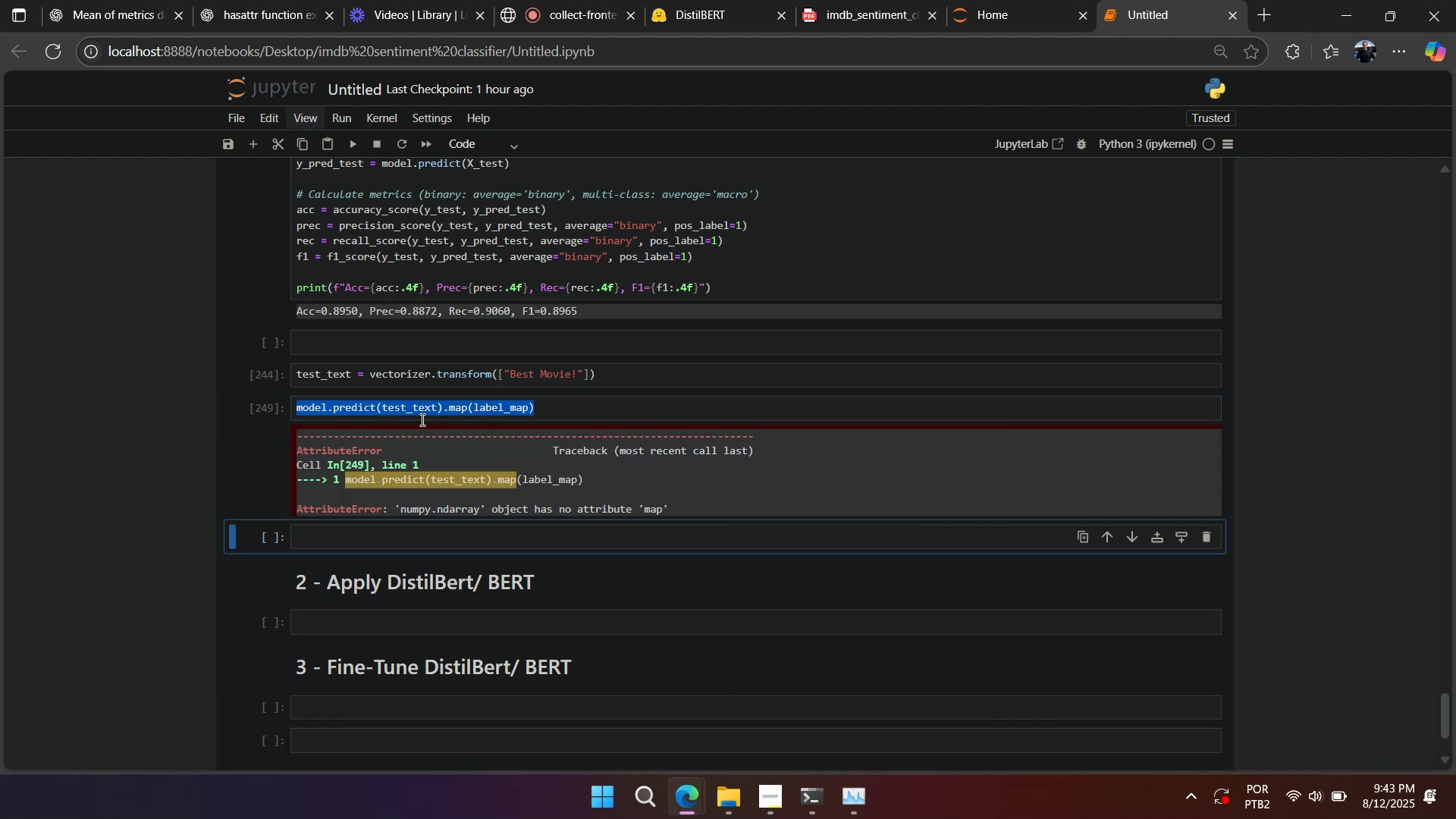 
double_click([444, 409])
 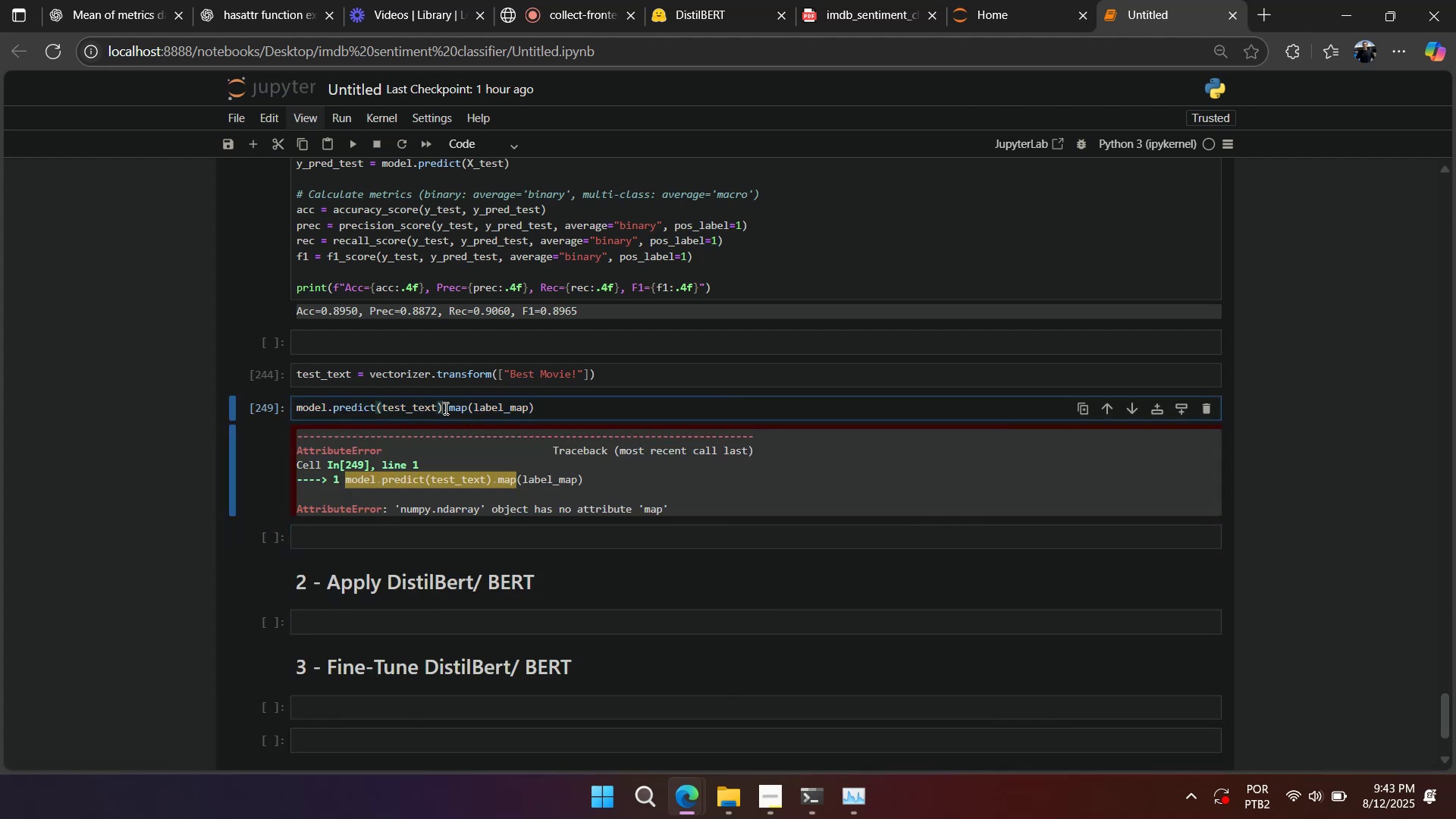 
left_click_drag(start_coordinate=[444, 408], to_coordinate=[648, 410])
 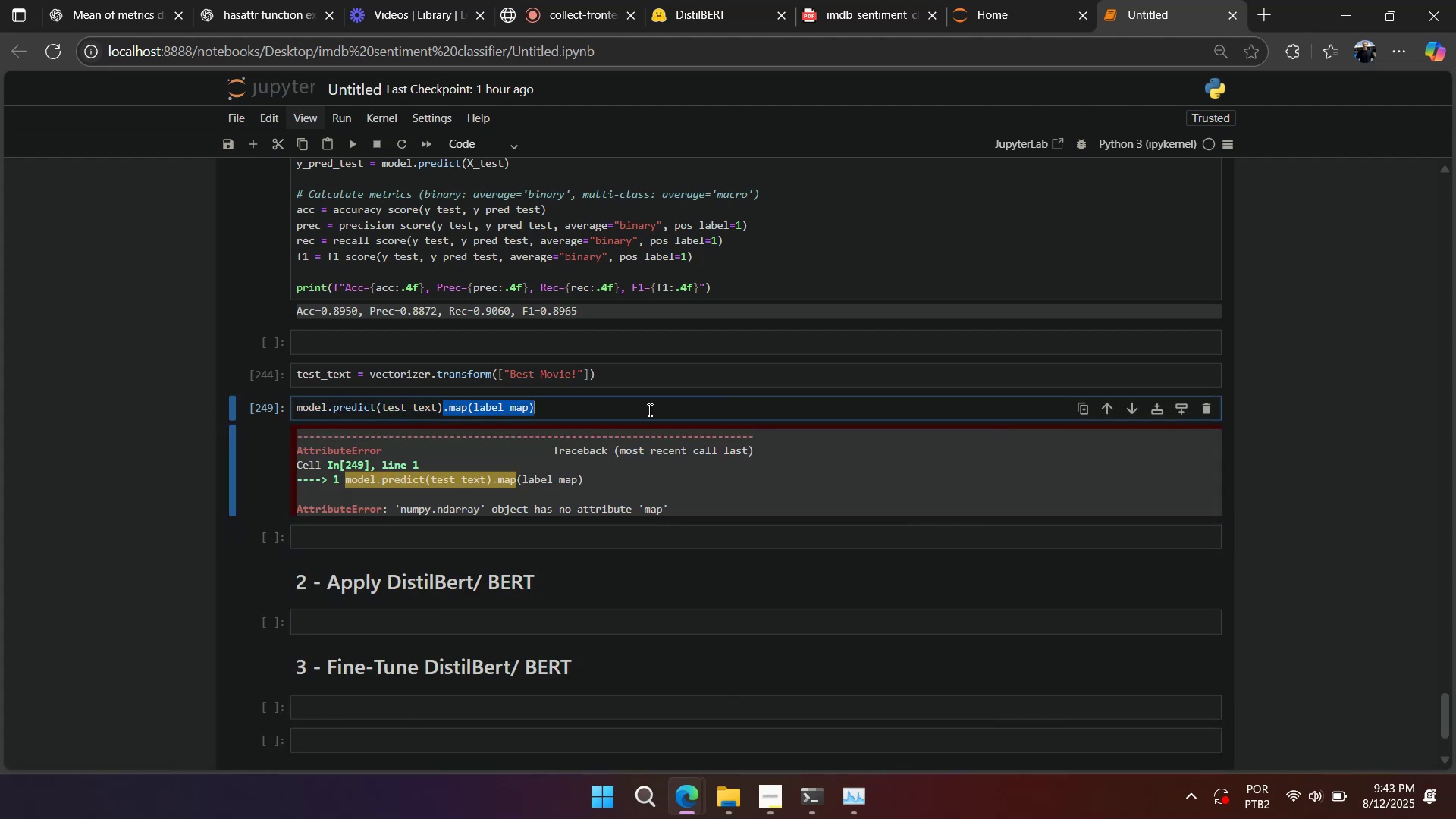 
key(Backspace)
 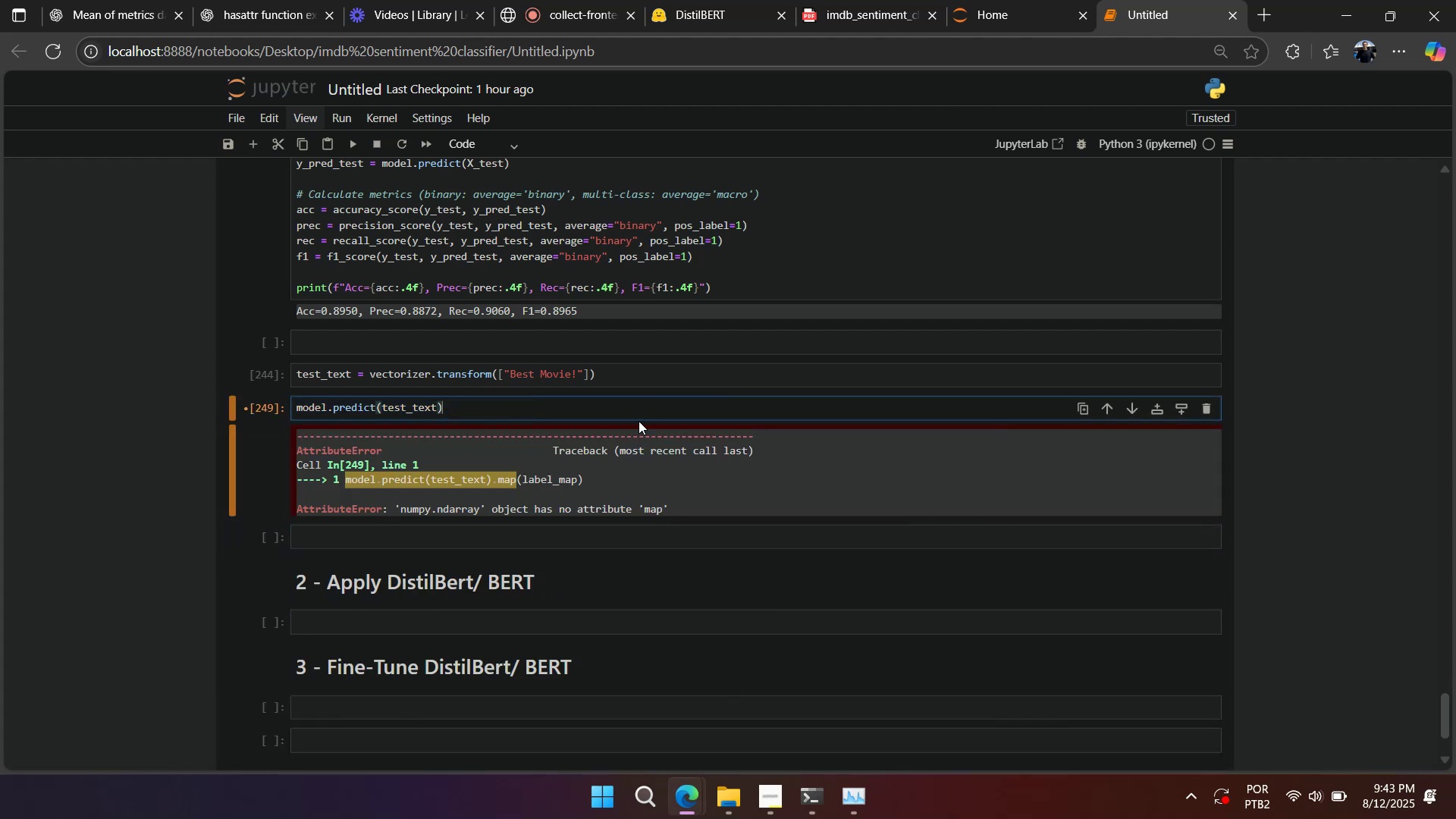 
key(Shift+ShiftRight)
 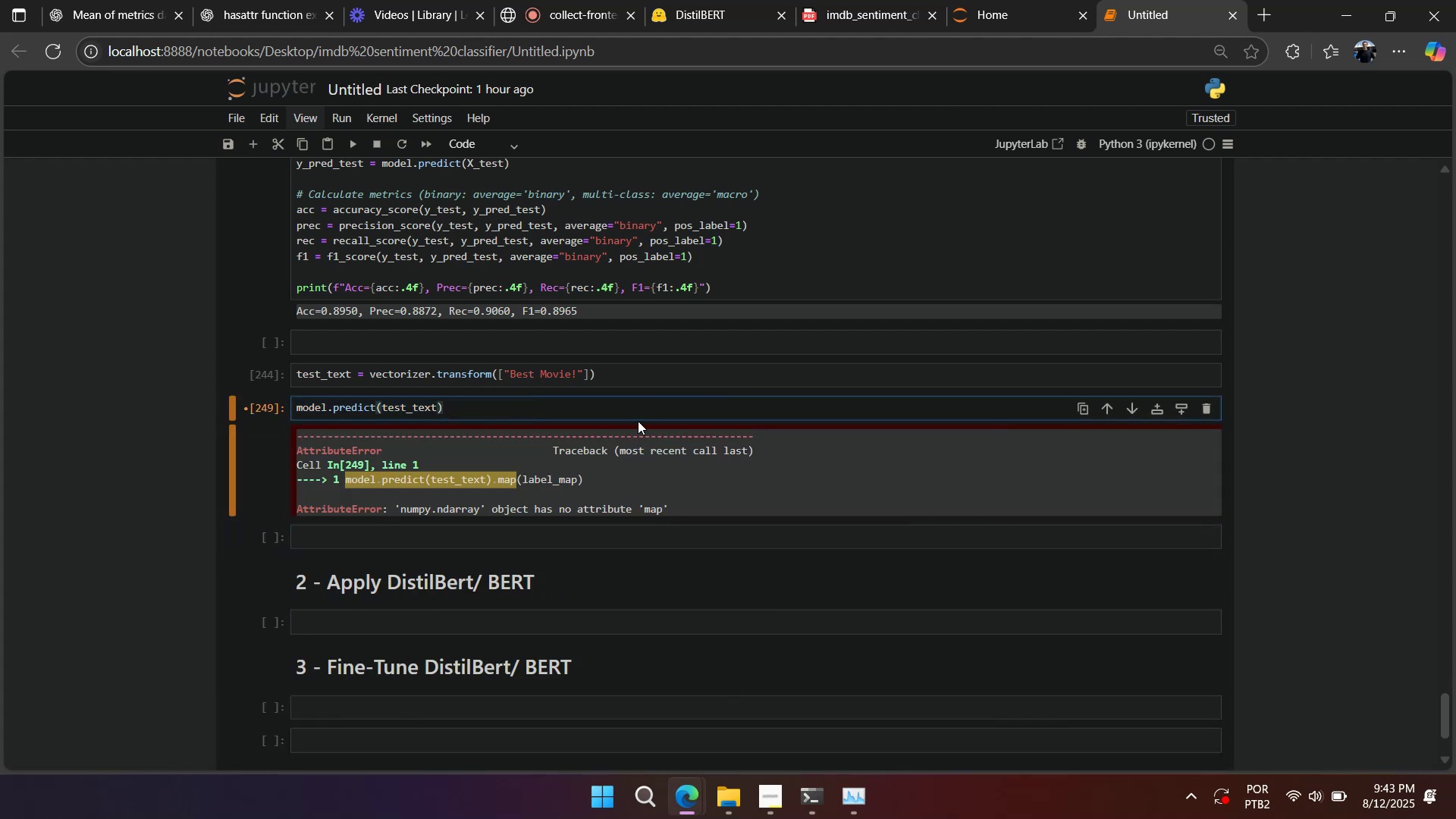 
key(Shift+Enter)
 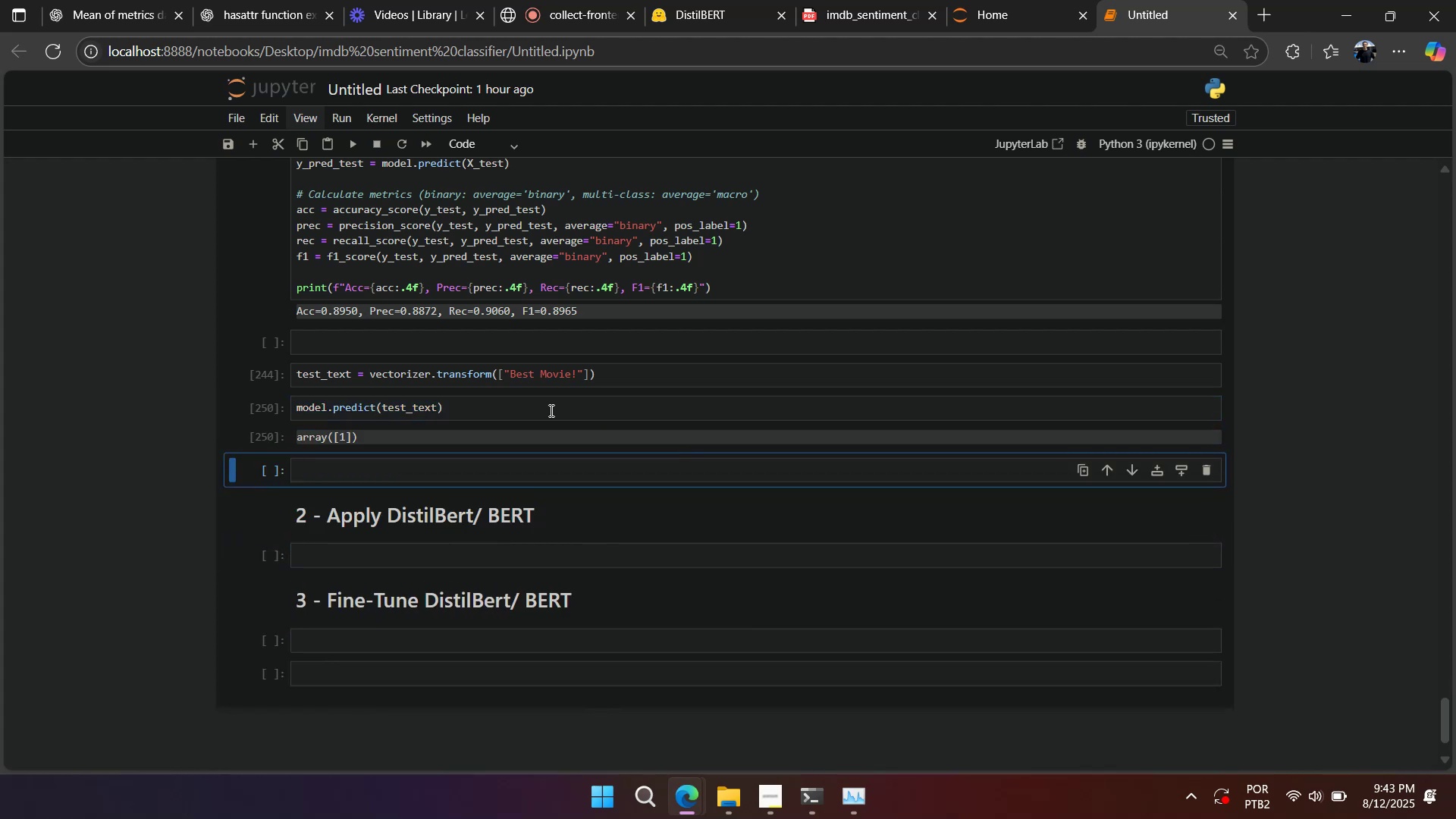 
double_click([549, 410])
 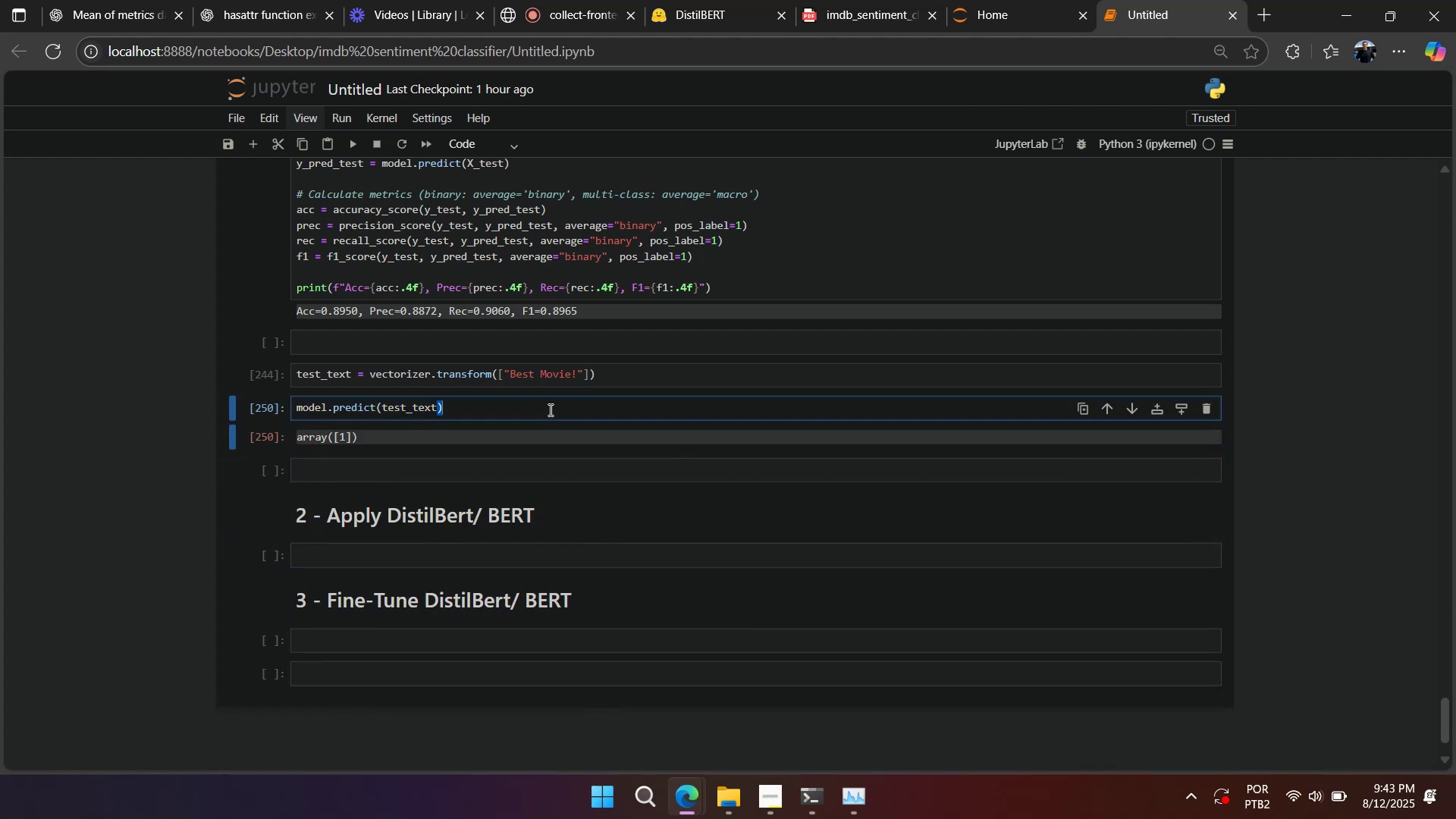 
triple_click([549, 410])
 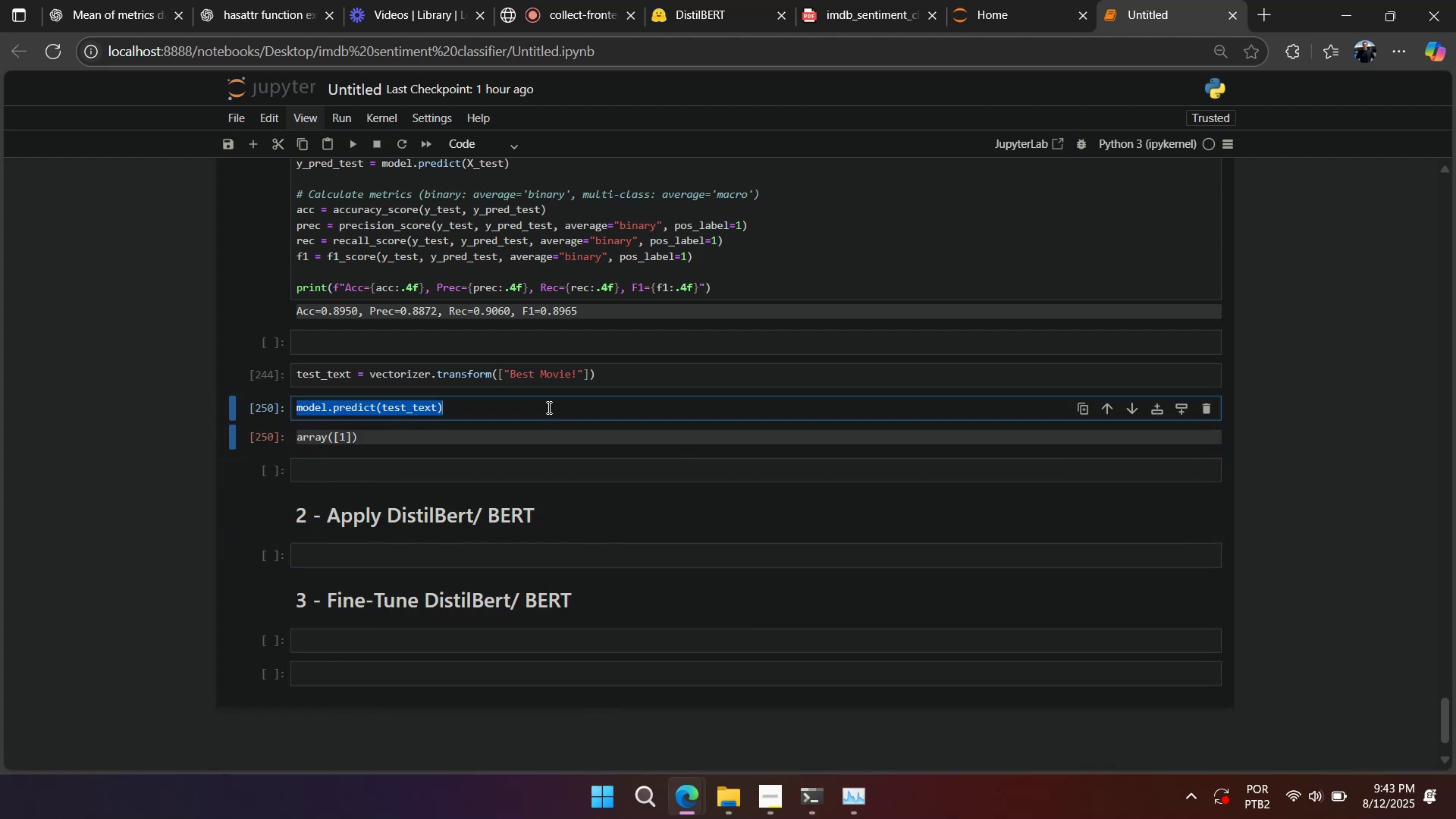 
key(Control+C)
 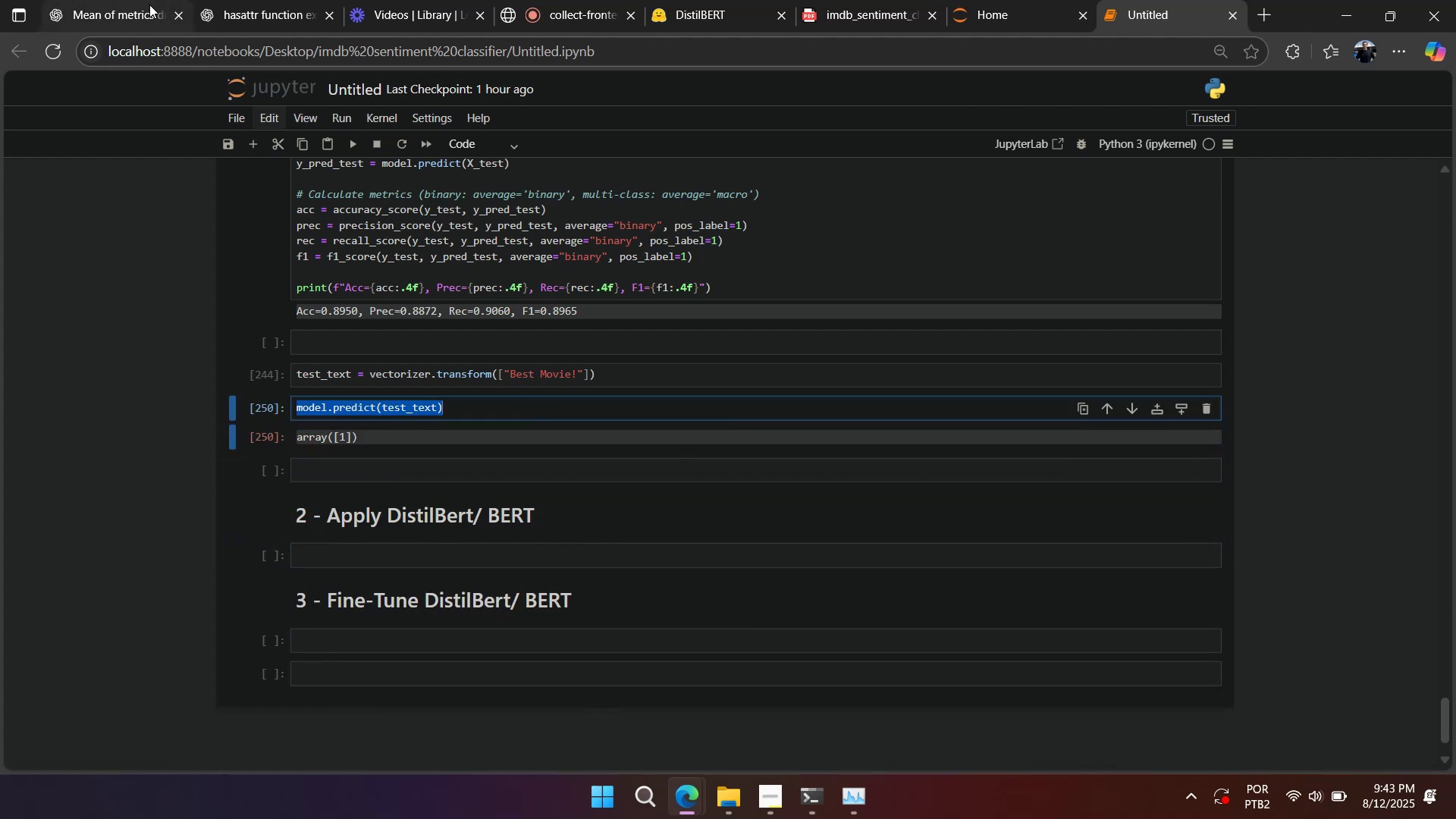 
left_click([149, 5])
 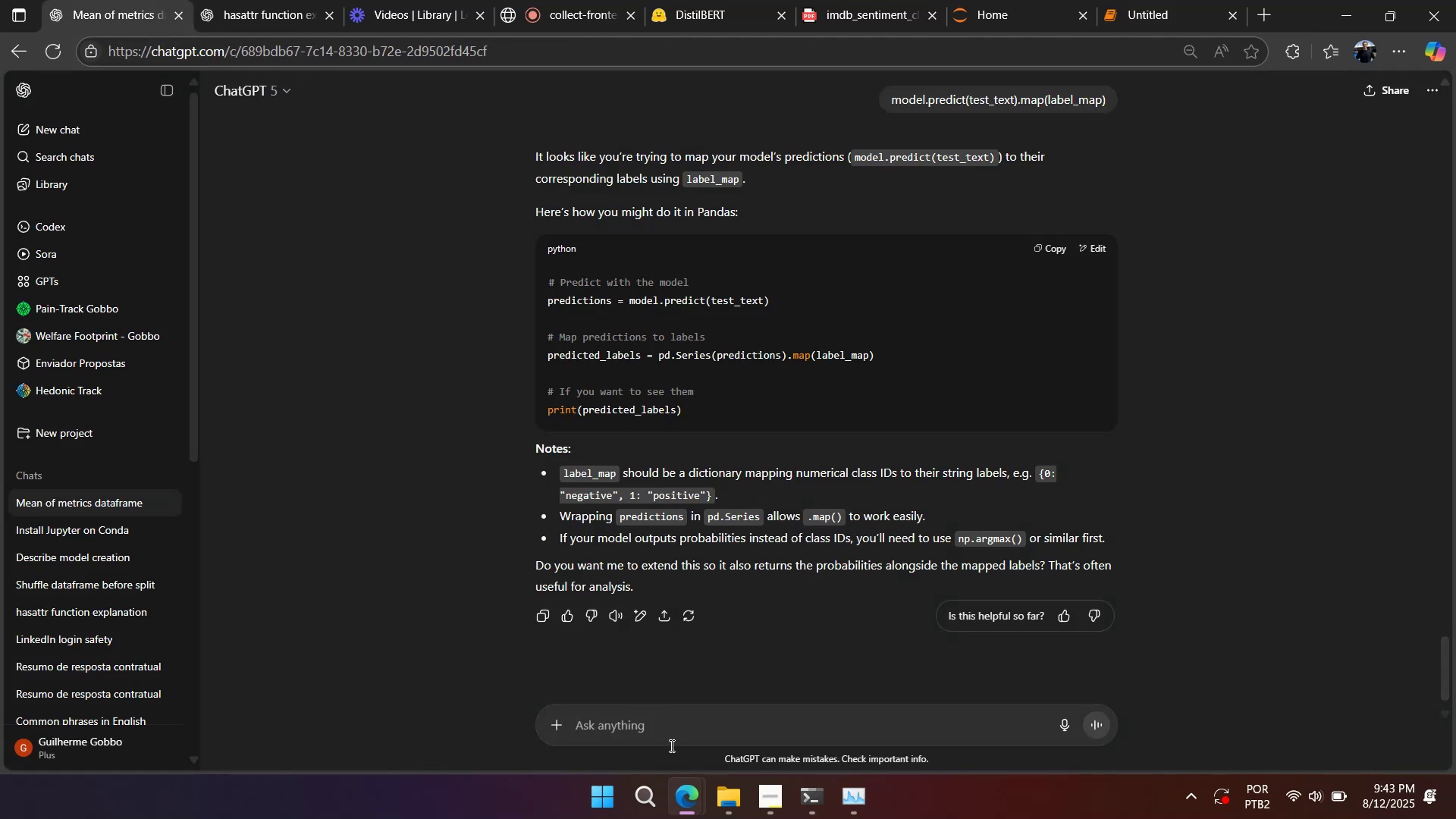 
left_click([663, 725])
 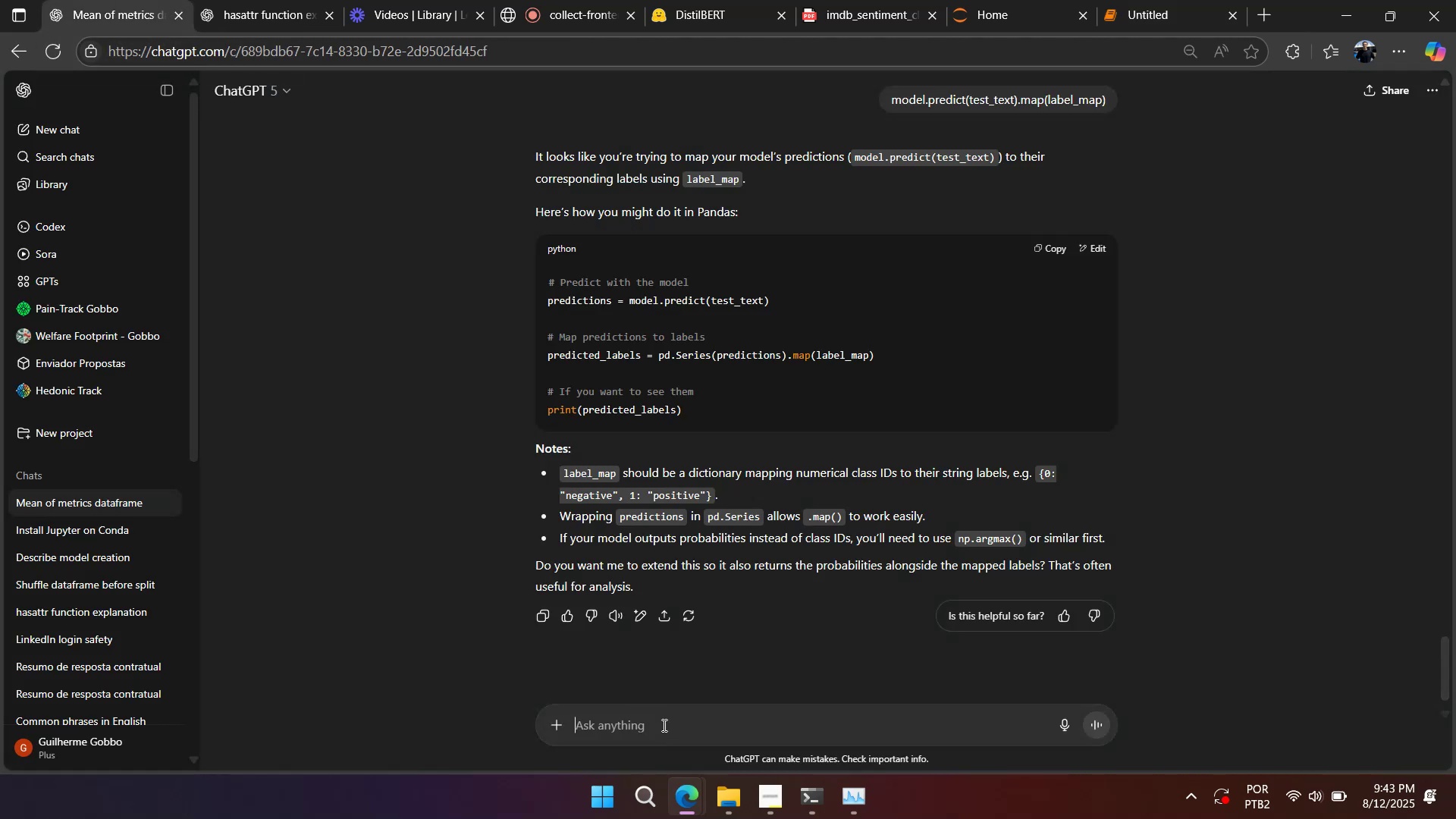 
key(Control+ControlLeft)
 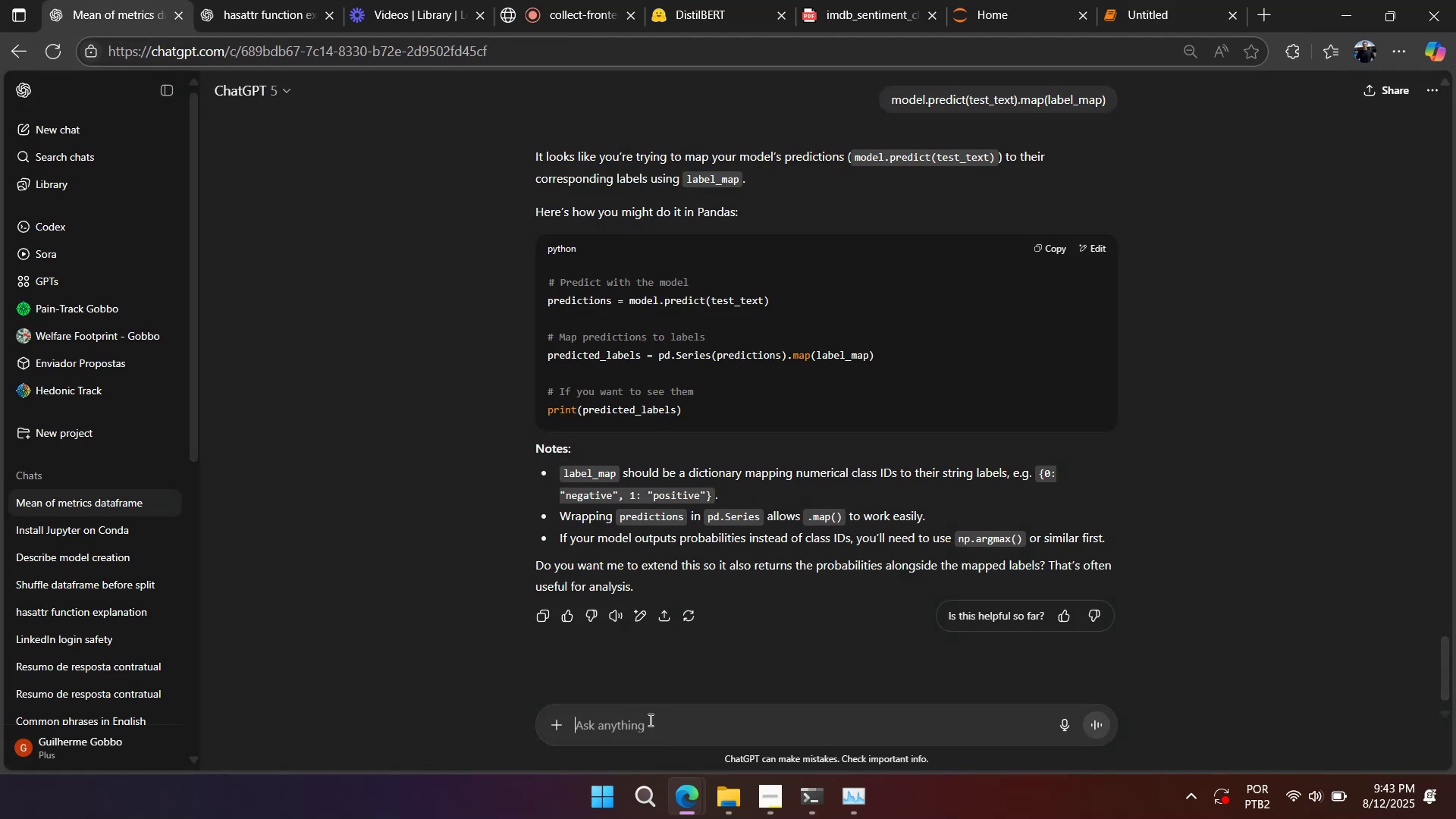 
key(Control+V)
 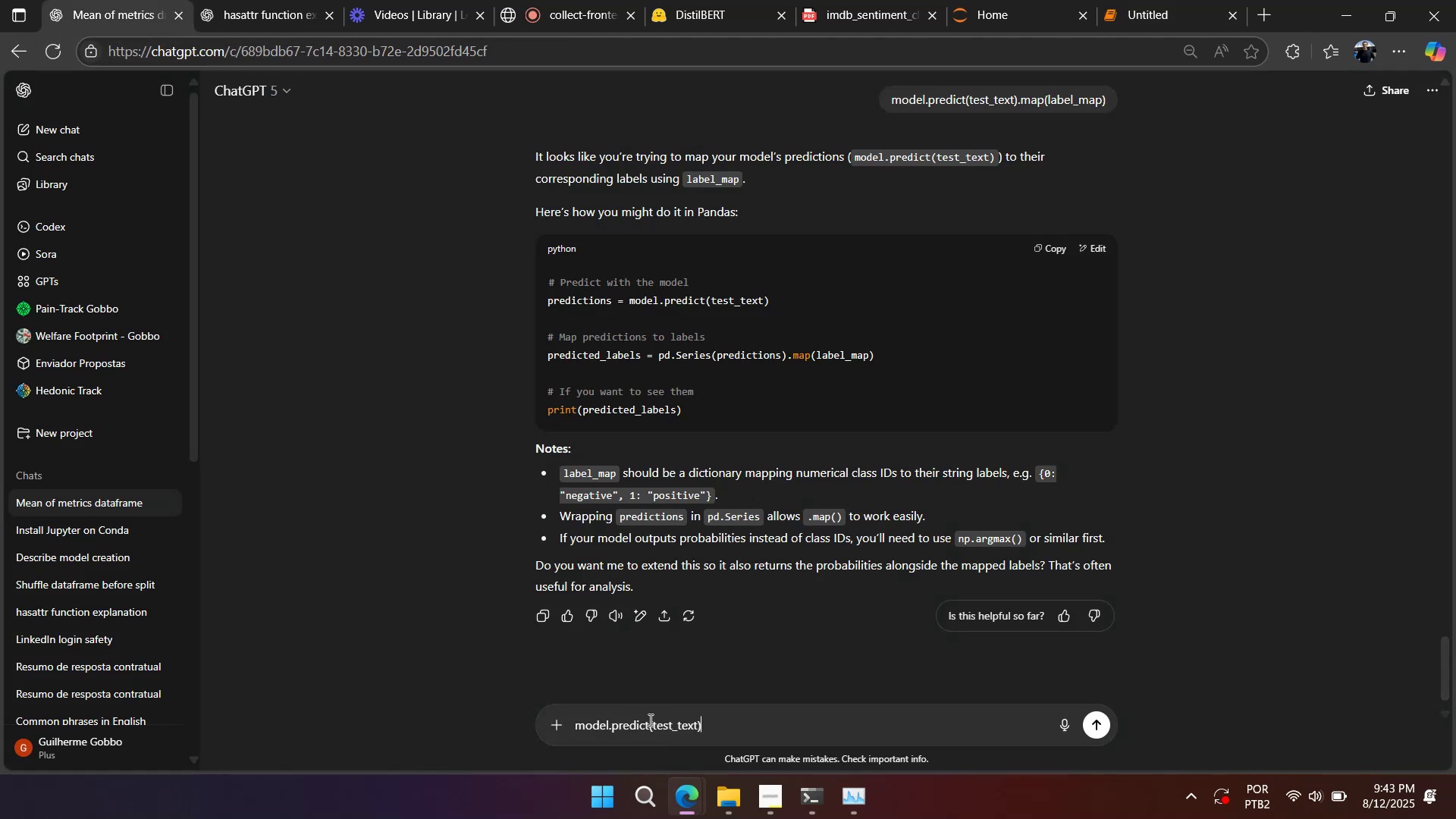 
key(Shift+Enter)
 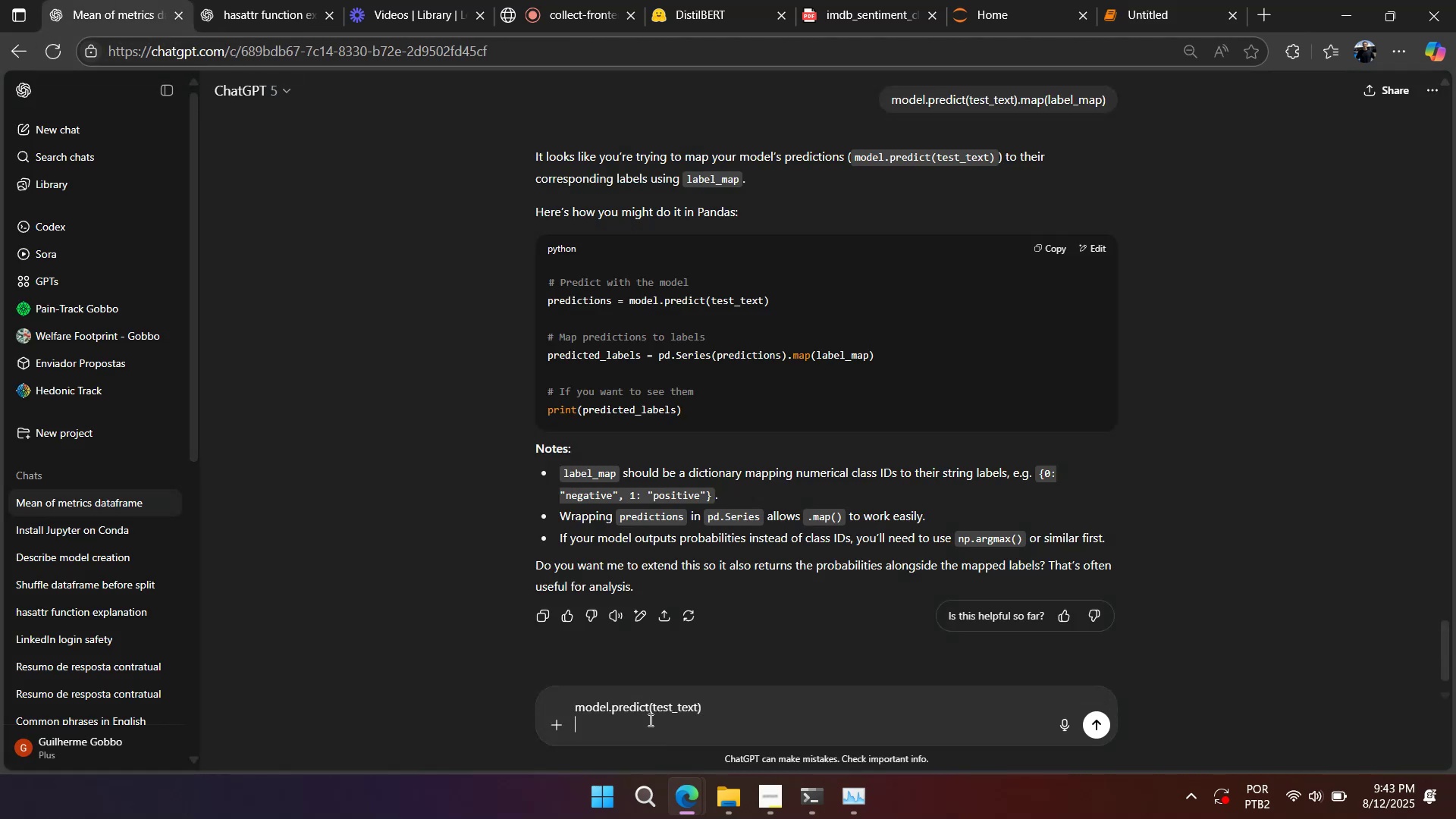 
key(Shift+Enter)
 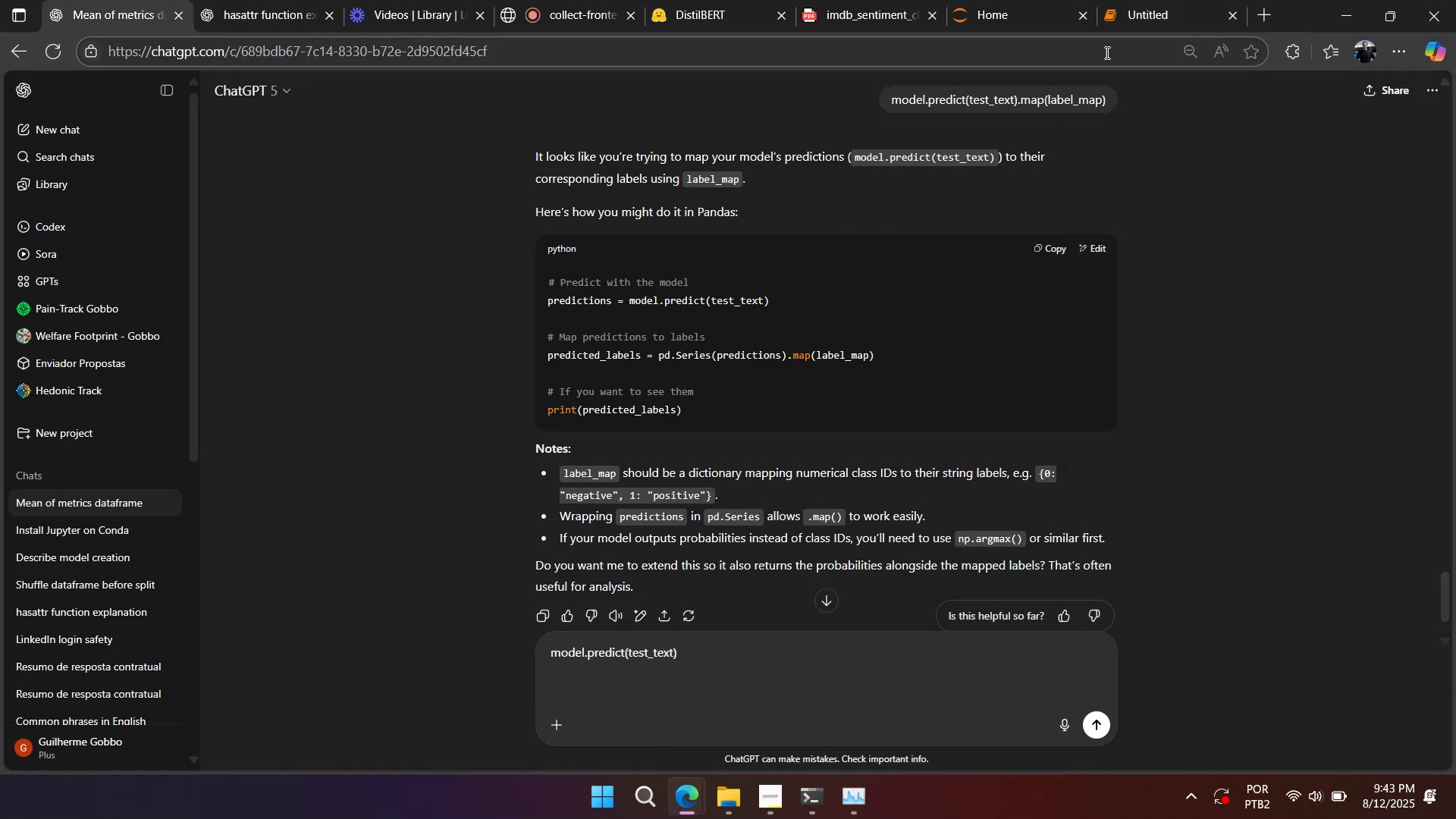 
left_click([1128, 15])
 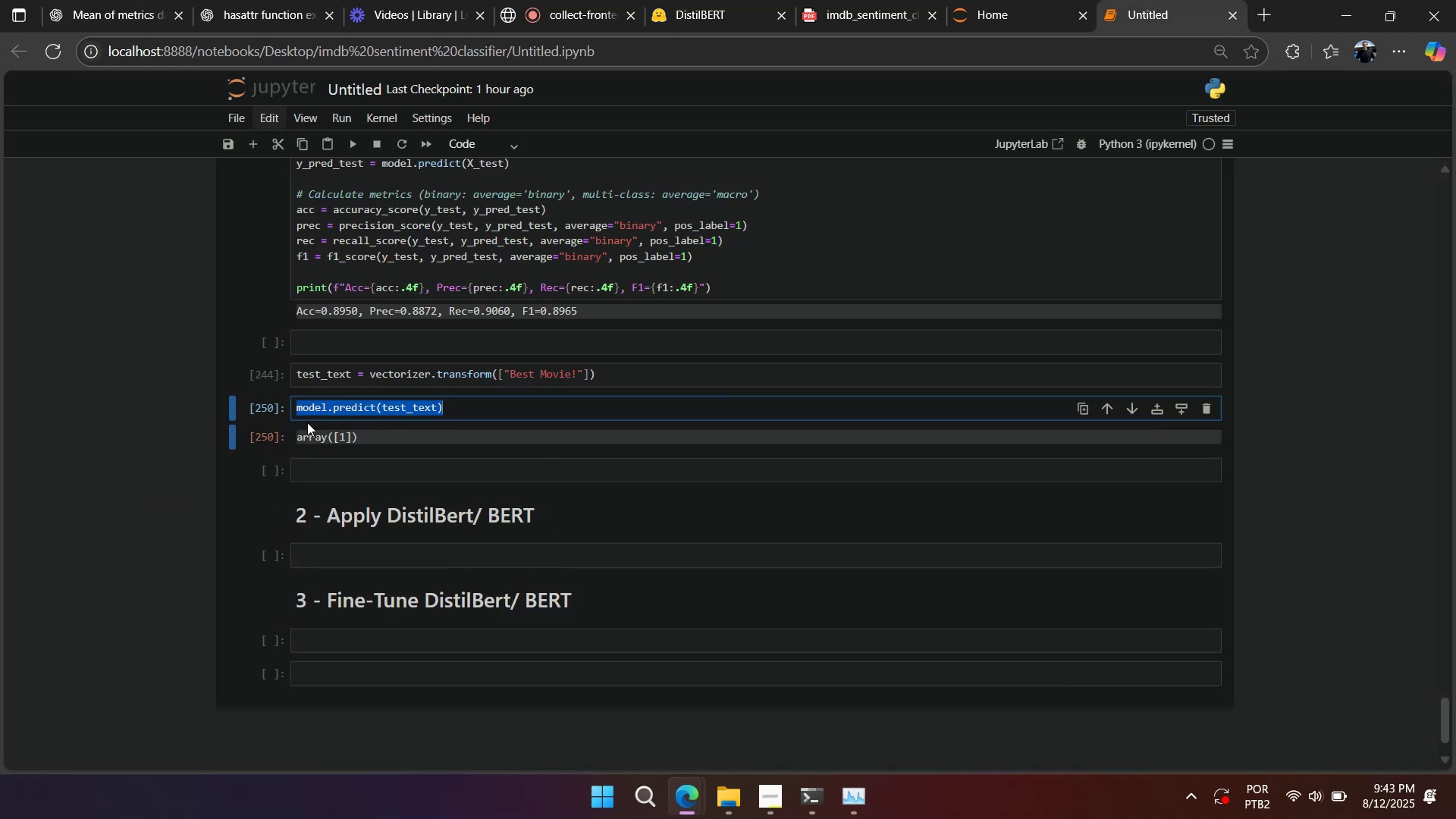 
double_click([309, 435])
 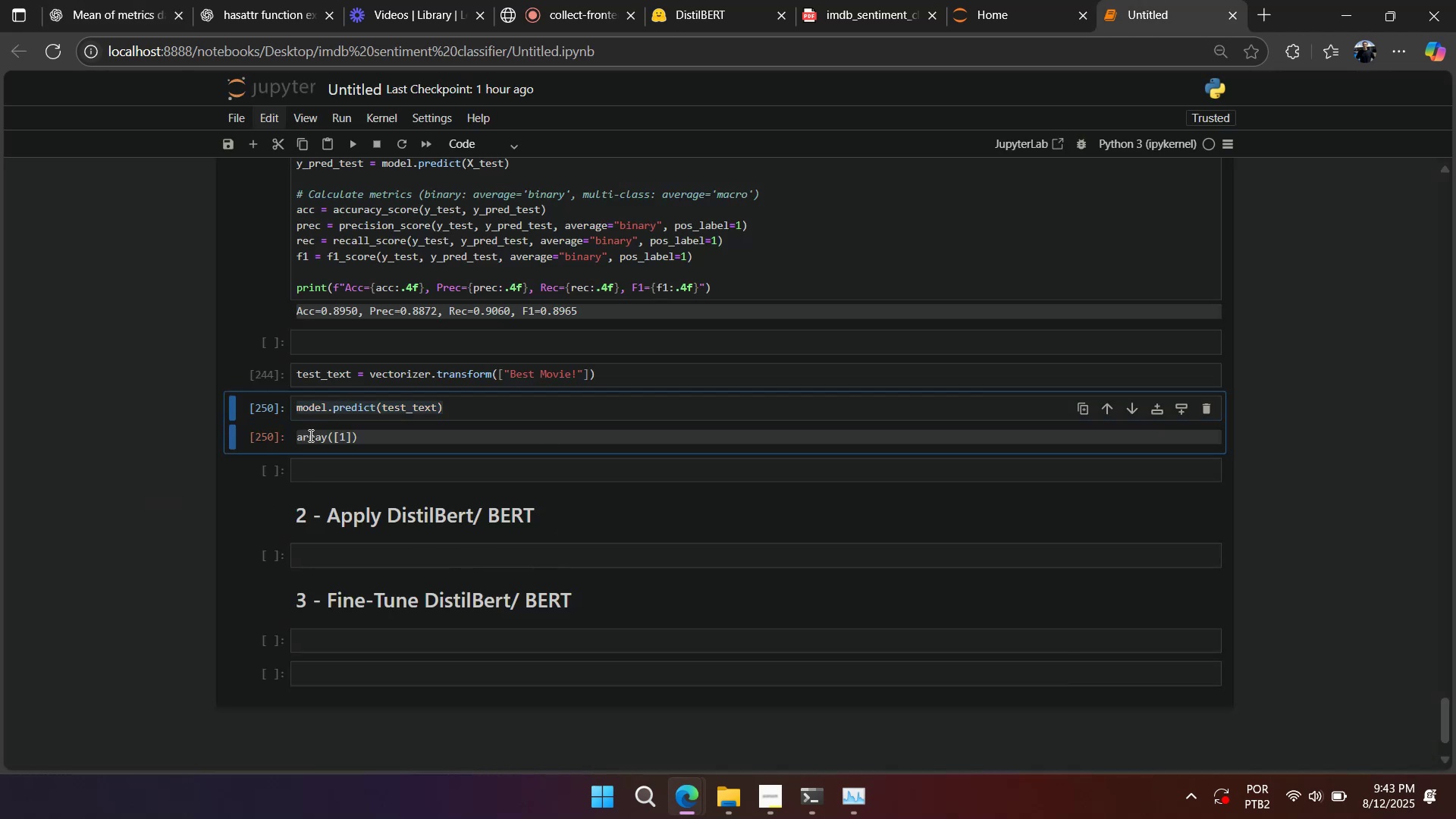 
triple_click([309, 435])
 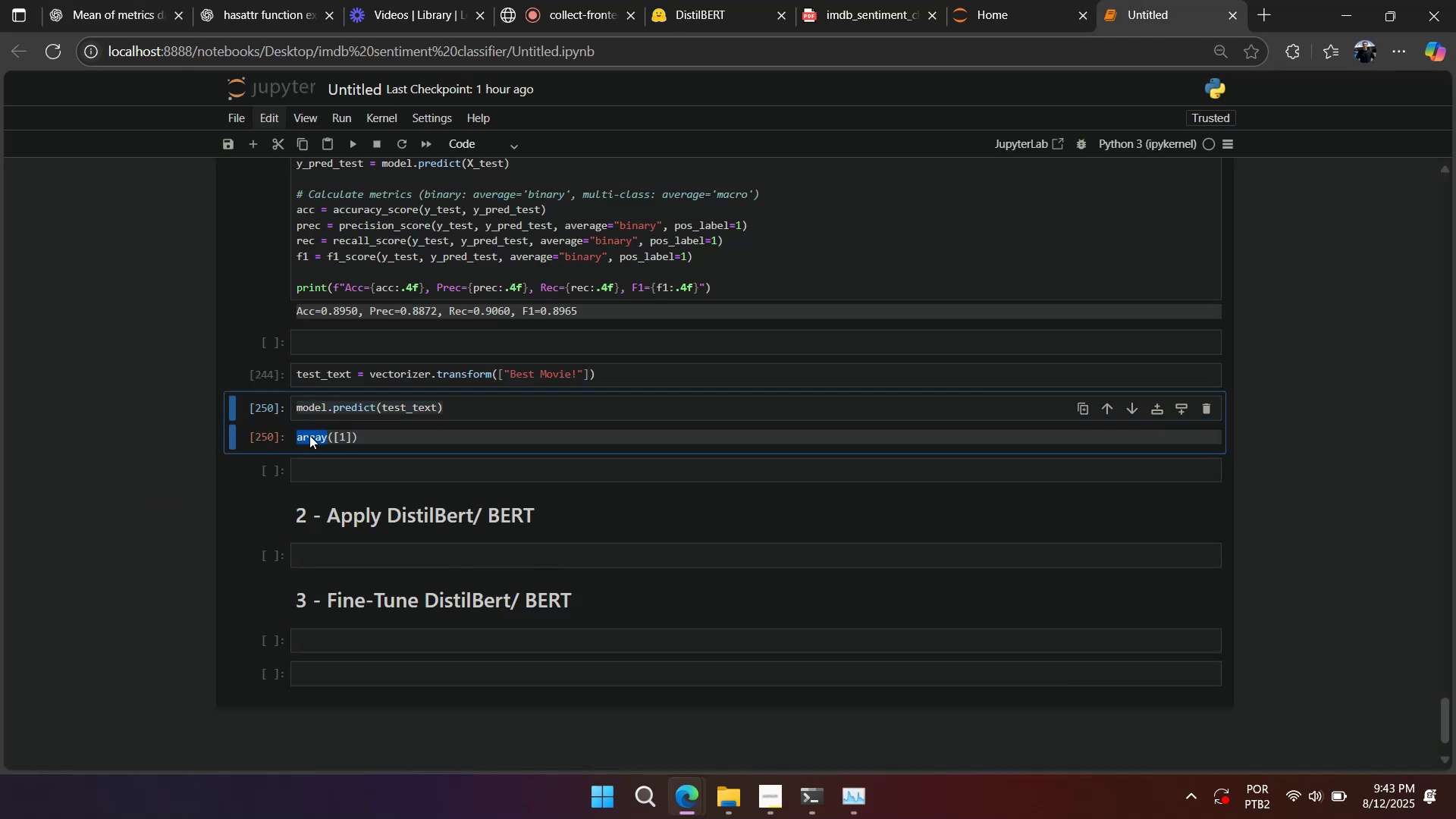 
triple_click([309, 435])
 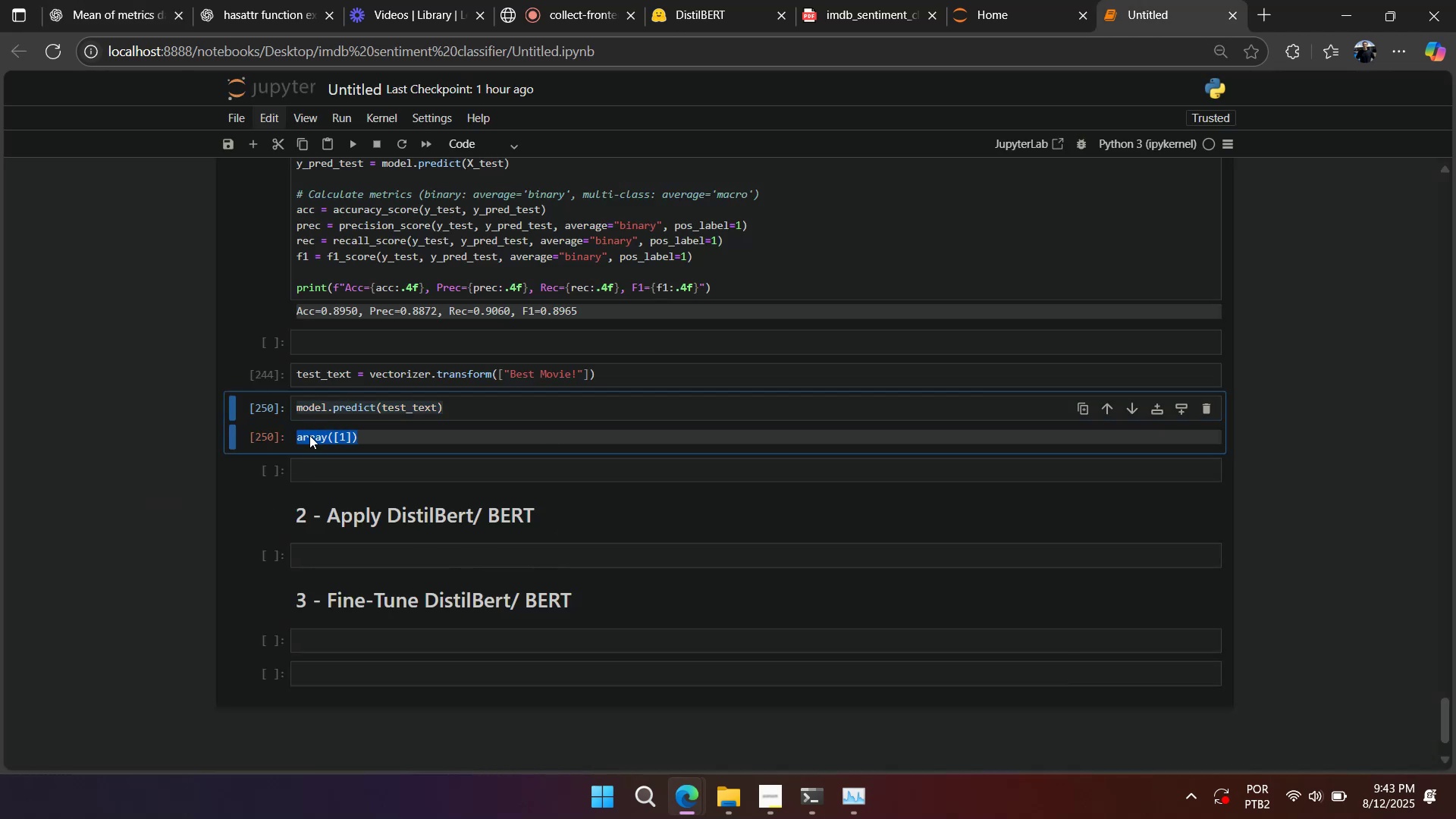 
key(Control+C)
 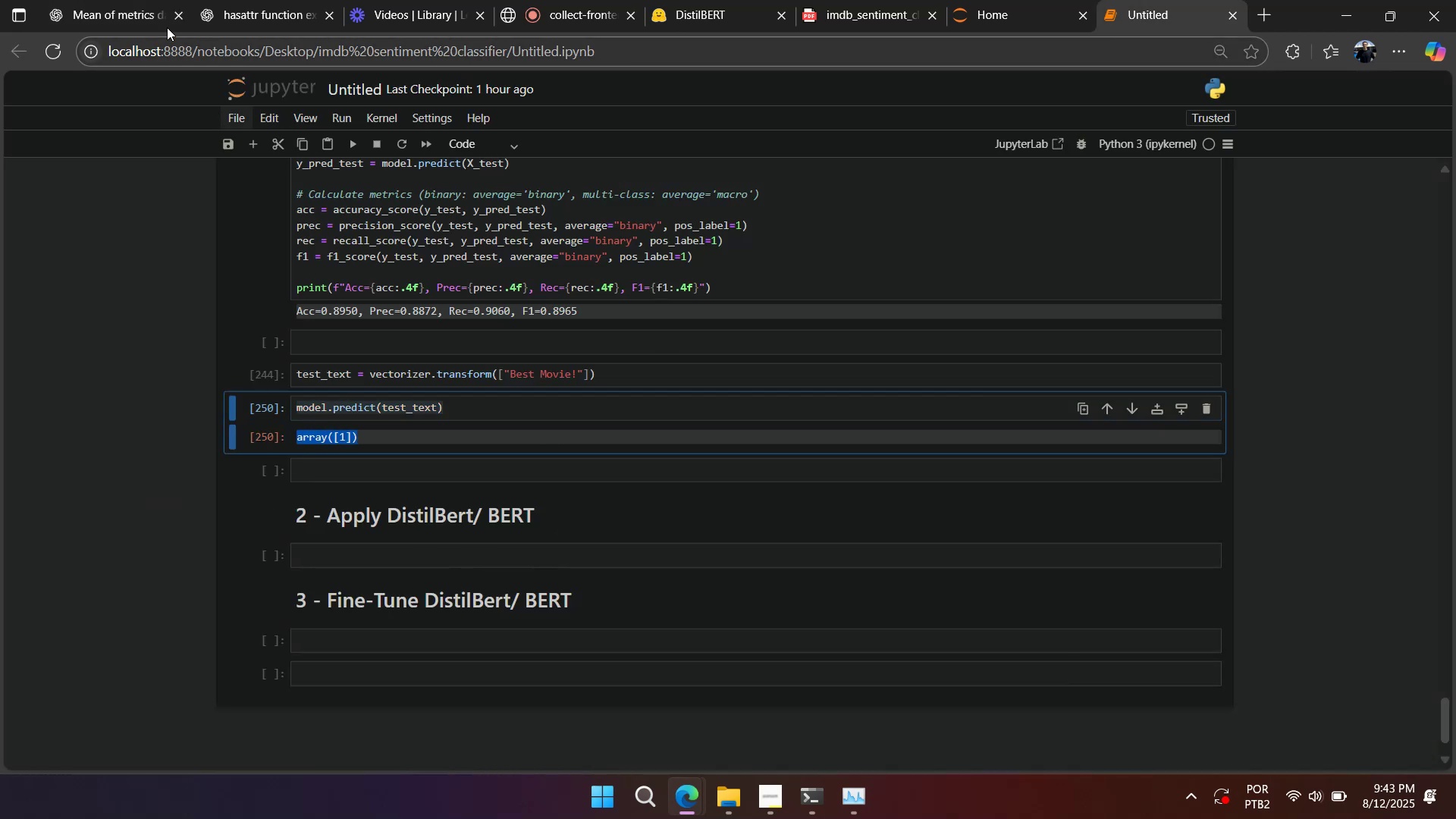 
left_click([158, 20])
 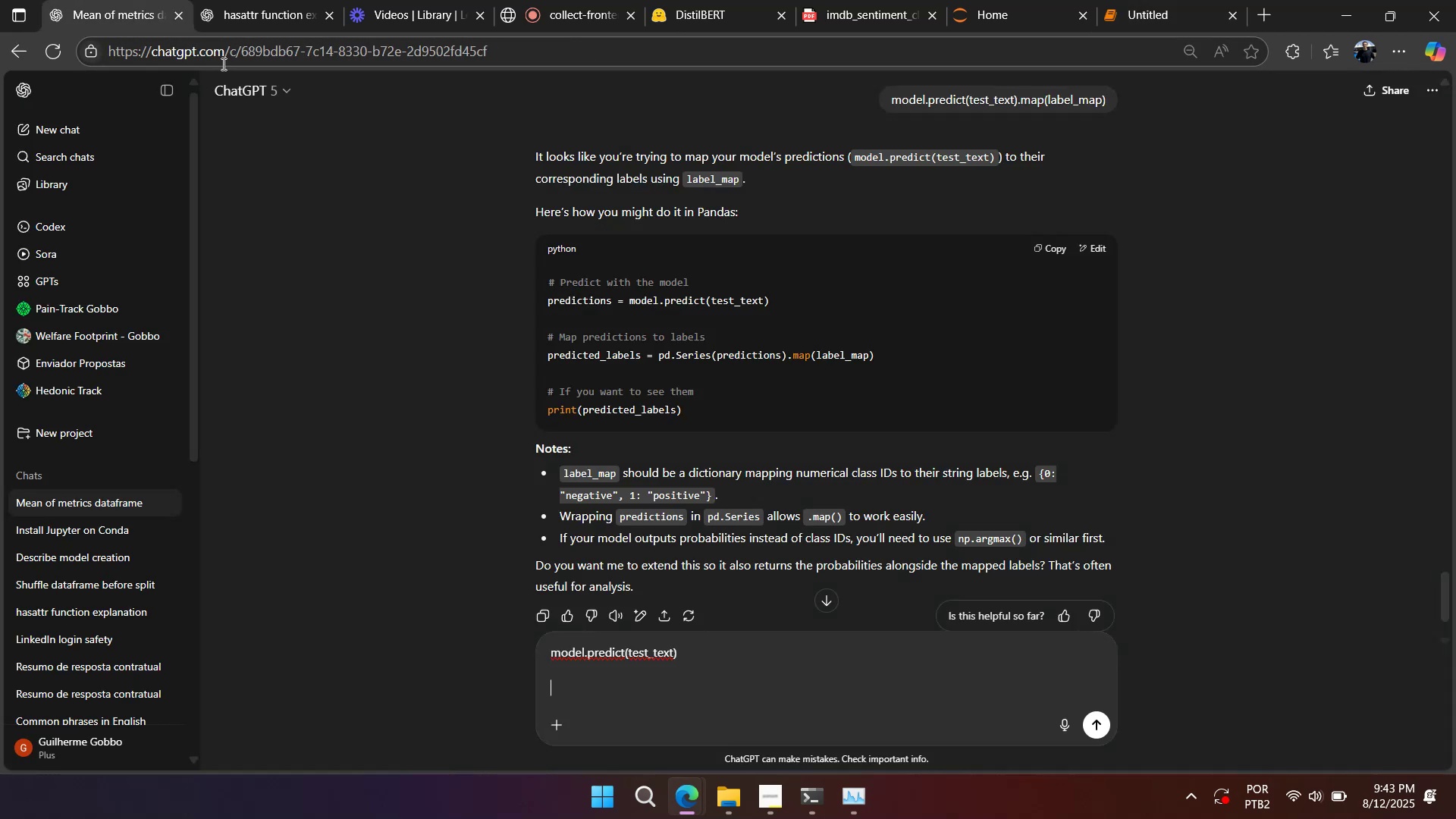 
key(Control+ControlLeft)
 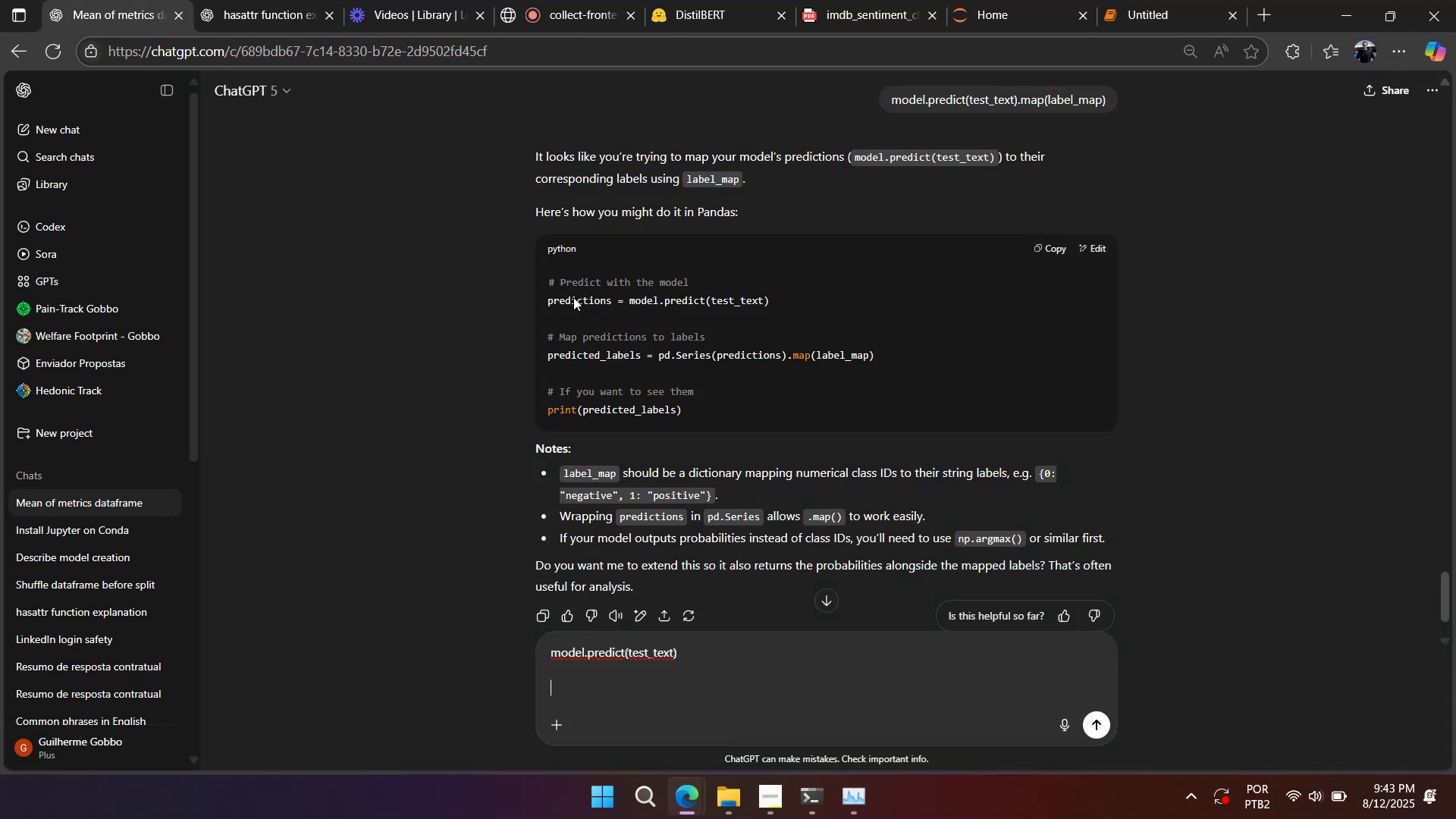 
key(Control+V)
 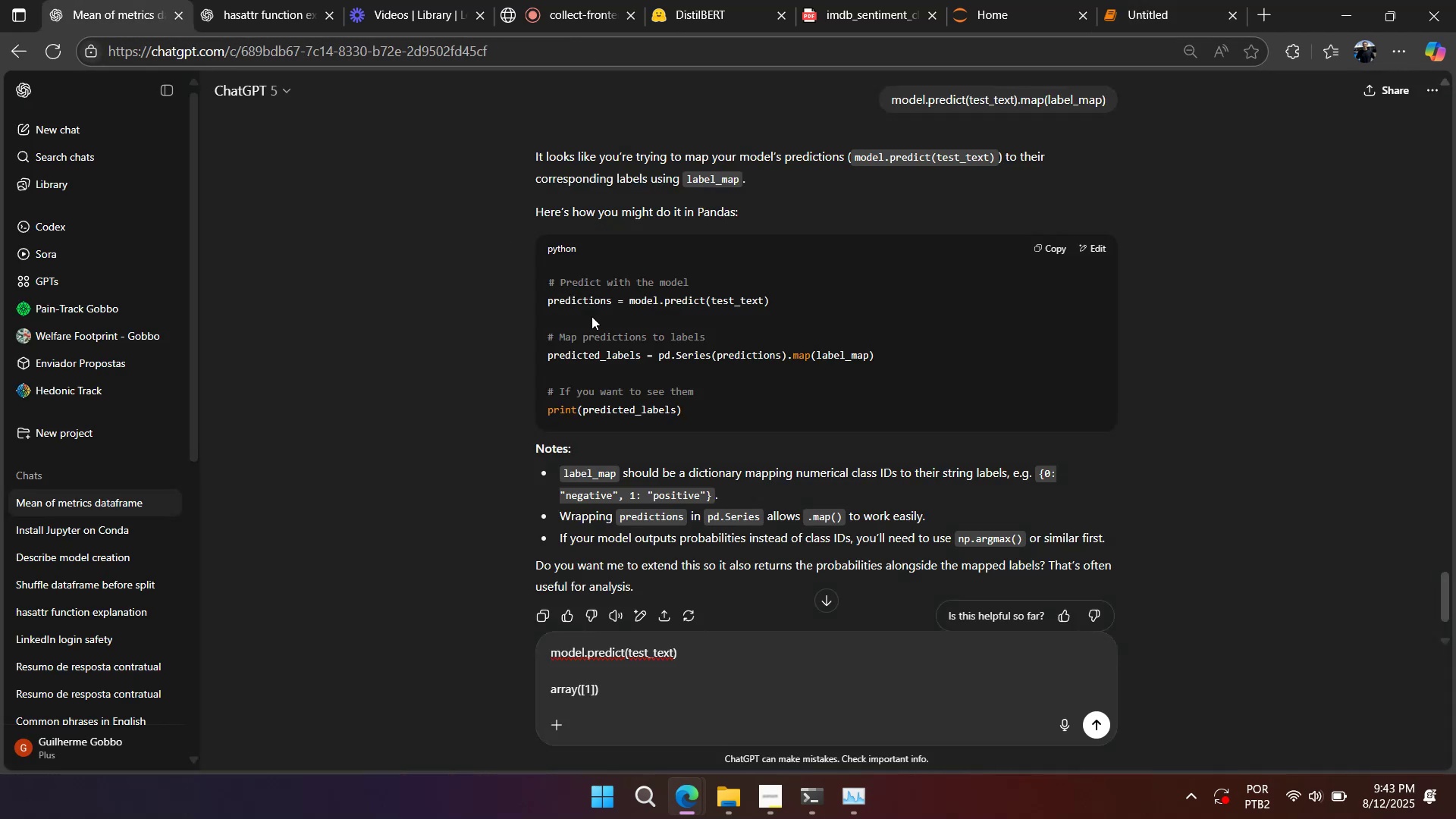 
key(Shift+Enter)
 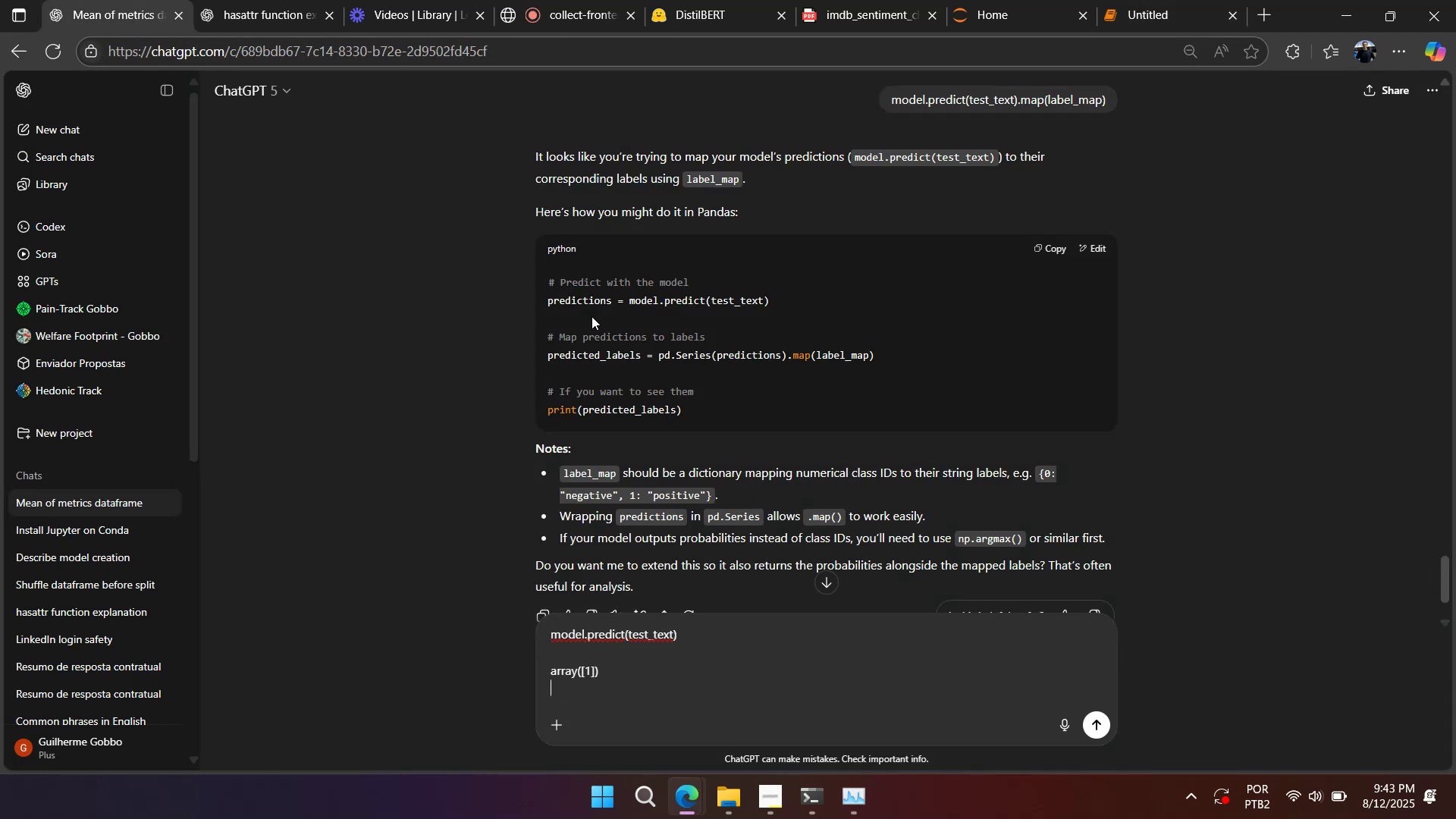 
key(Shift+Enter)
 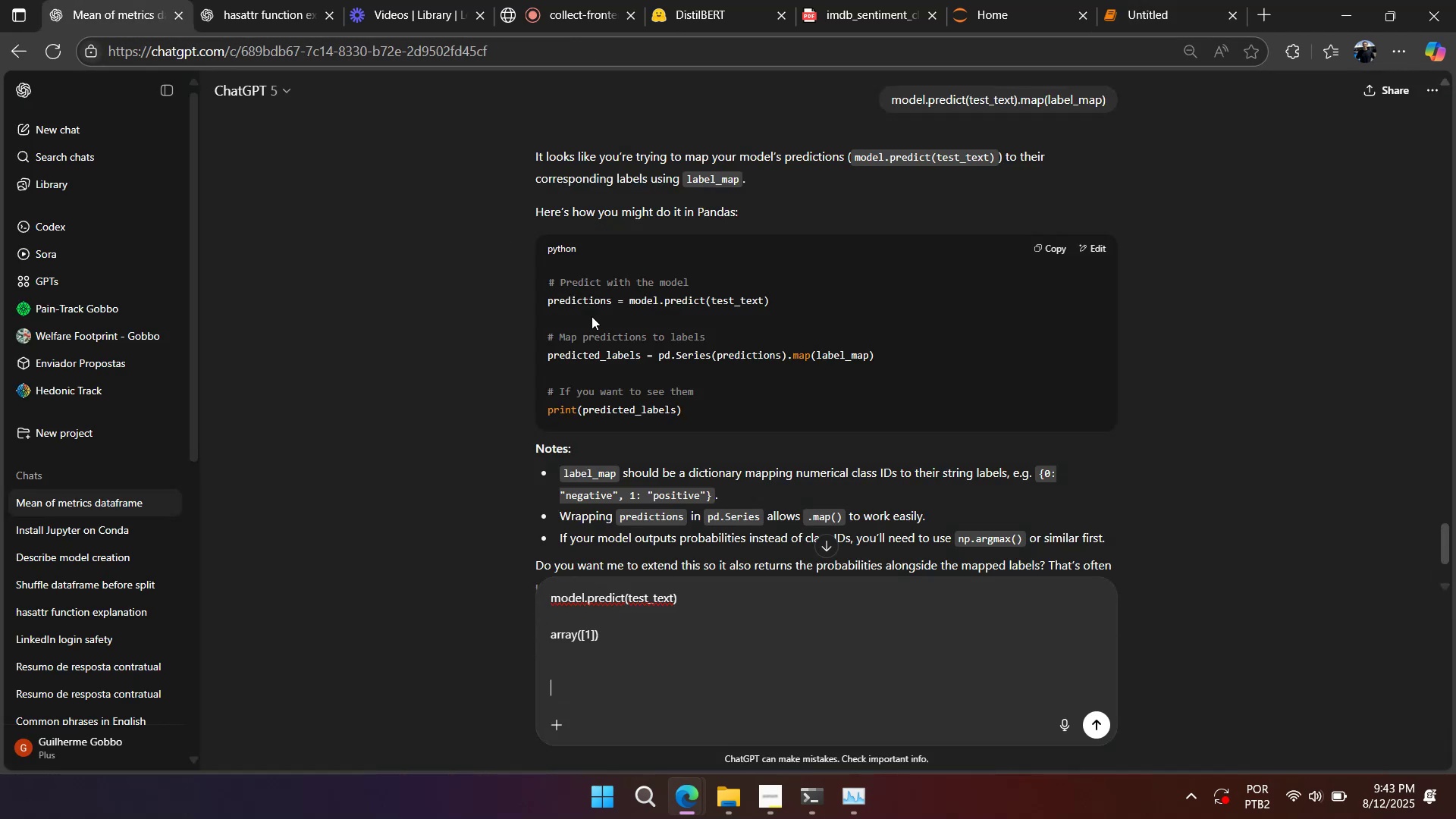 
type(and )
 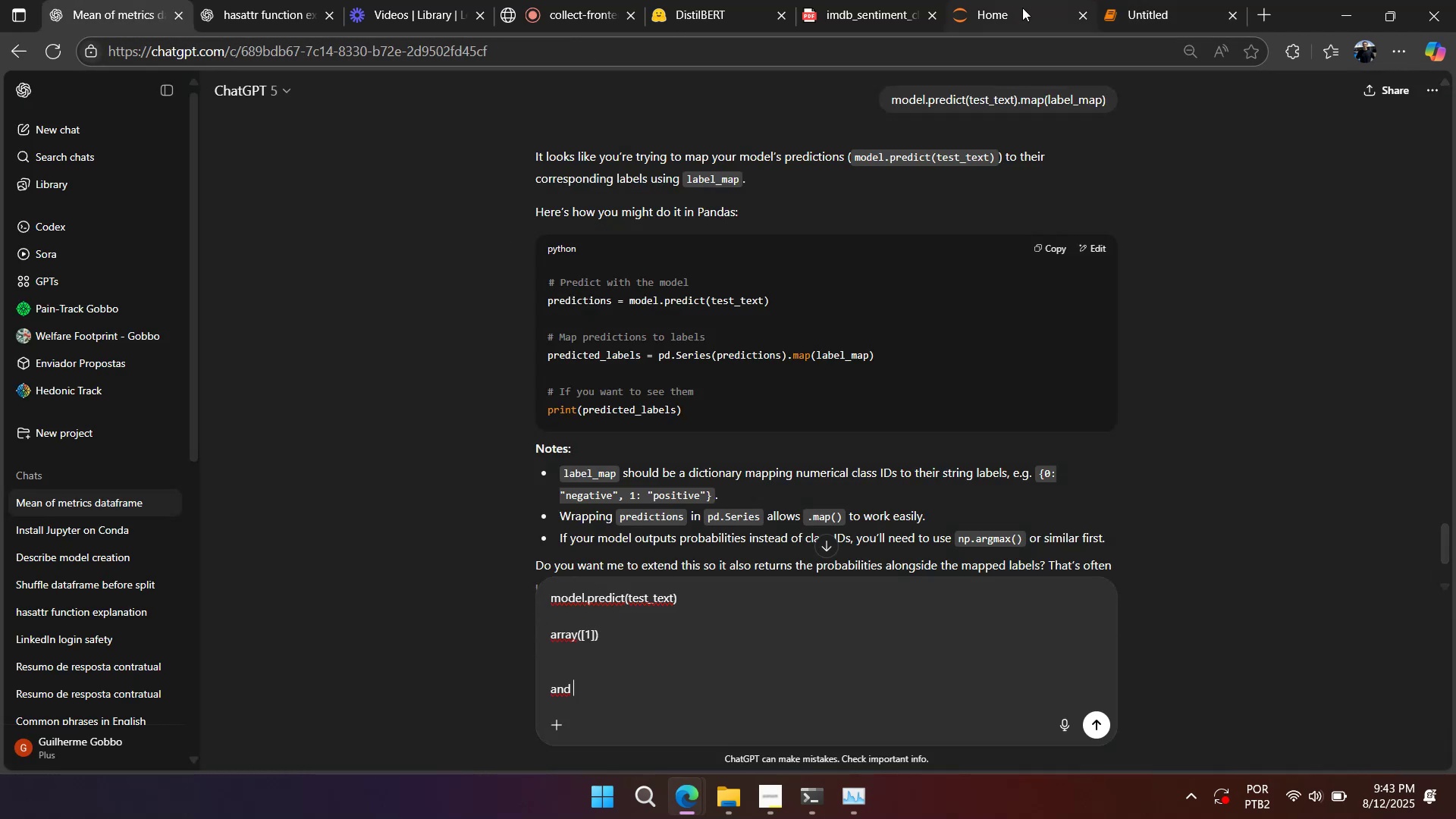 
left_click_drag(start_coordinate=[1087, 13], to_coordinate=[1134, 11])
 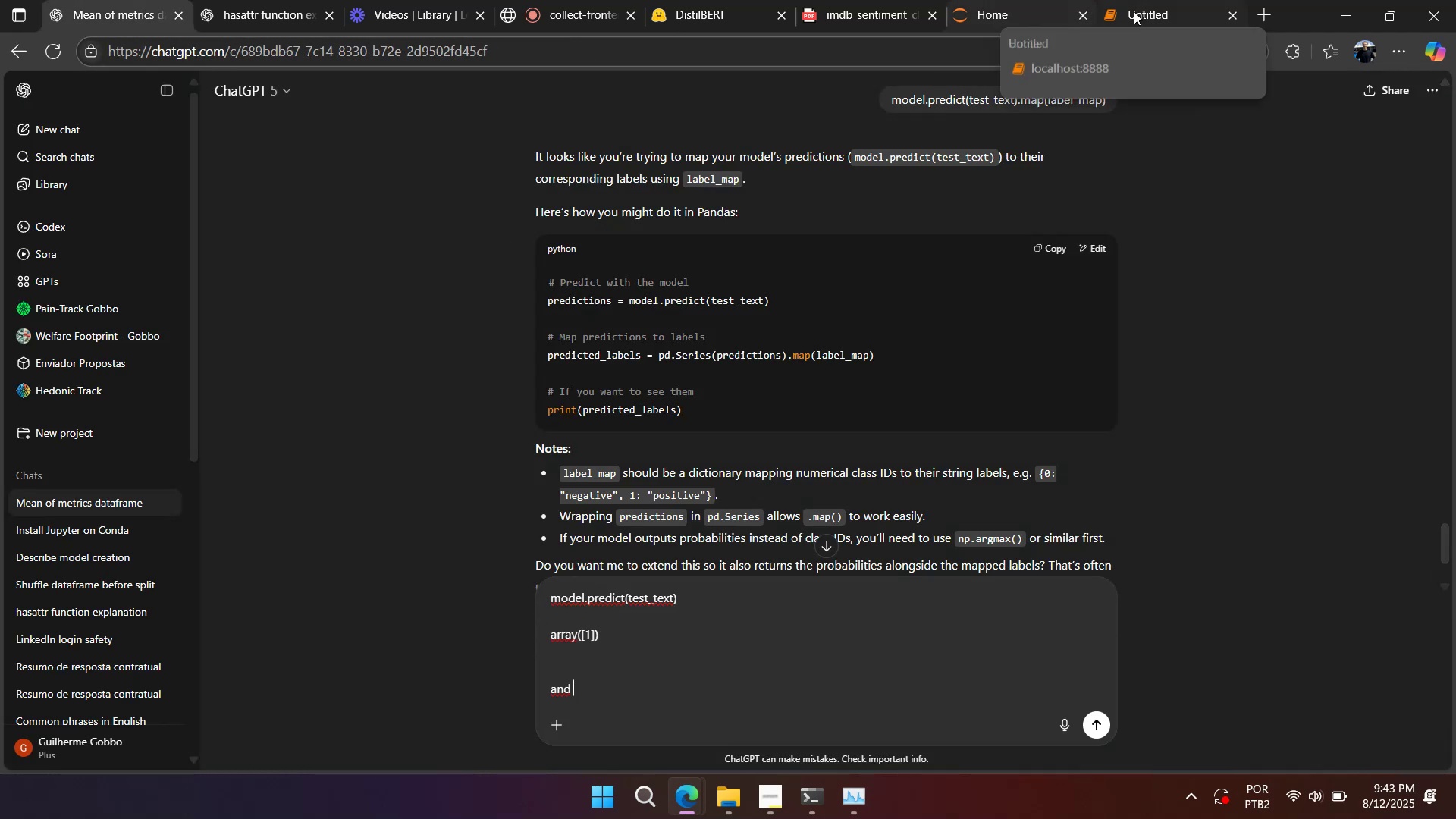 
left_click([1134, 11])
 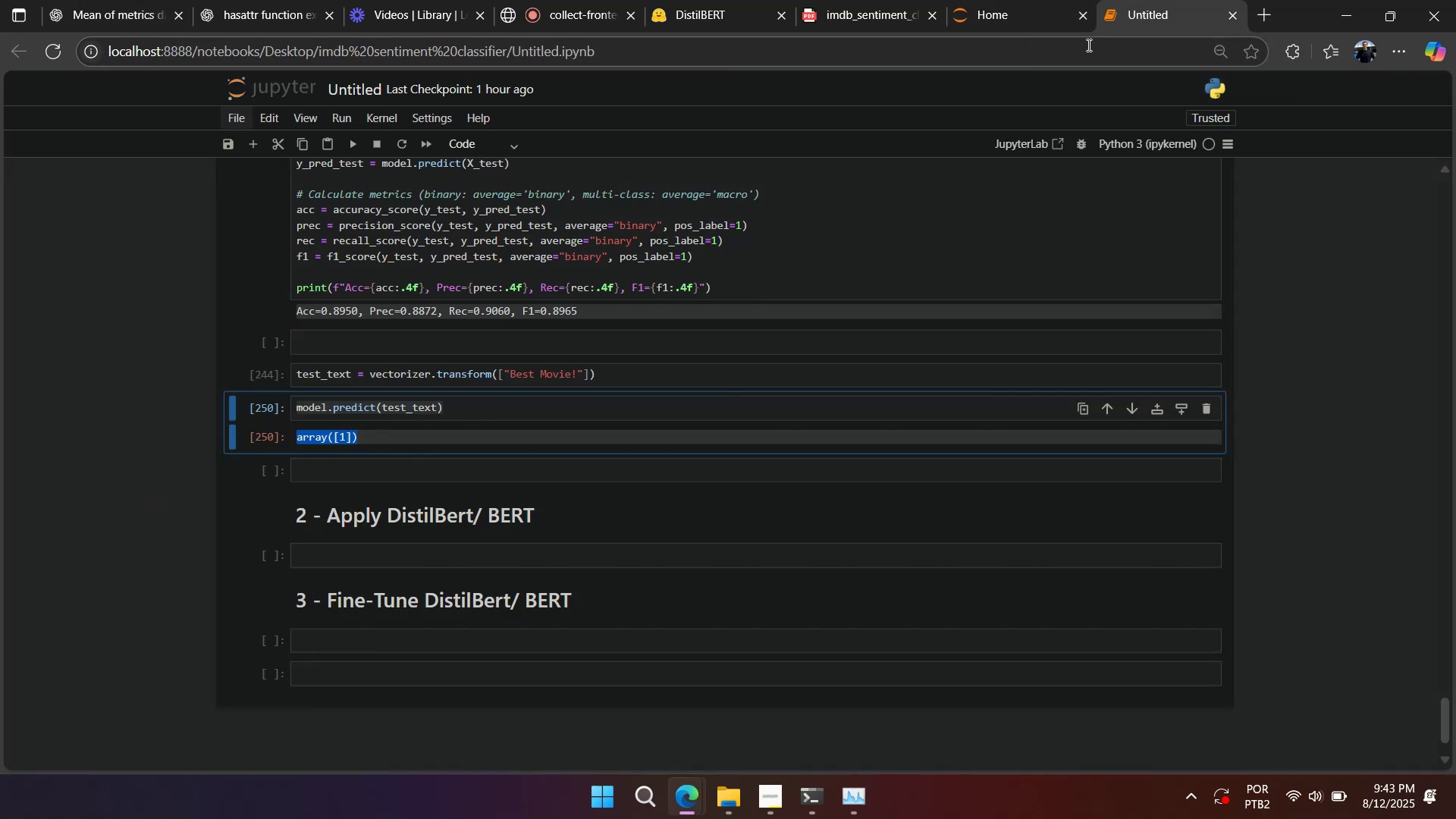 
scroll: coordinate [782, 426], scroll_direction: up, amount: 28.0
 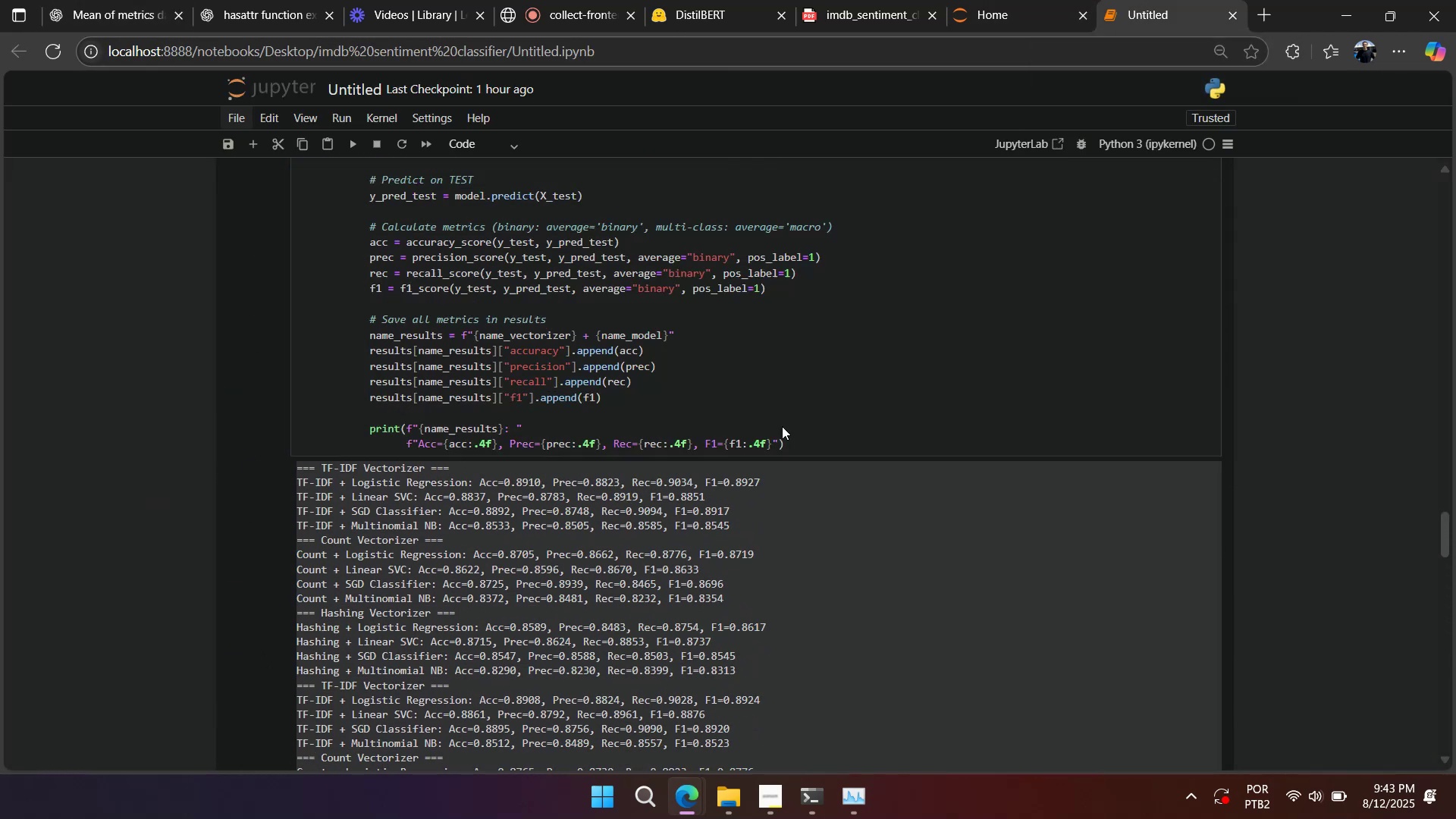 
key(Control+S)
 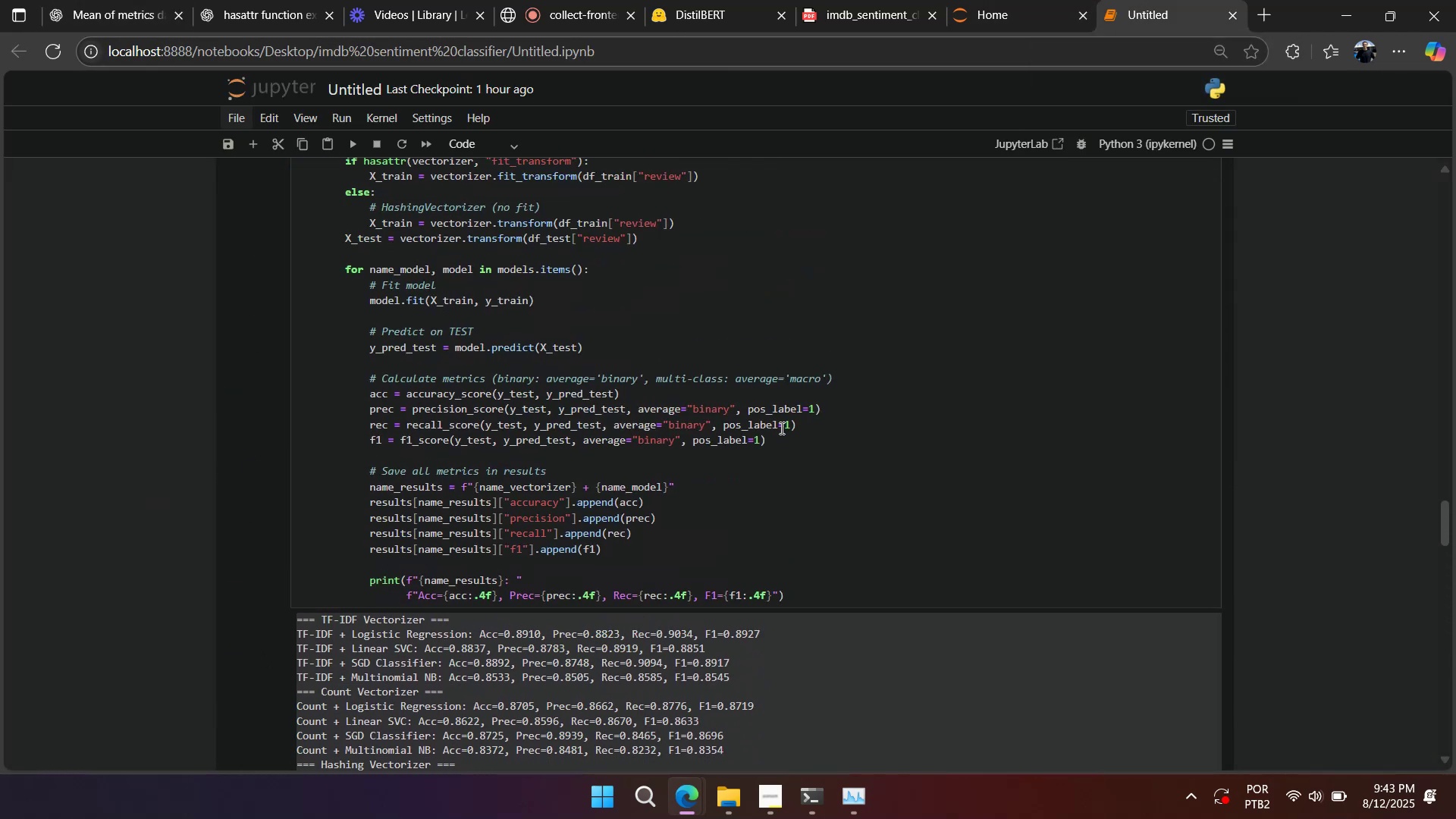 
scroll: coordinate [391, 514], scroll_direction: up, amount: 18.0
 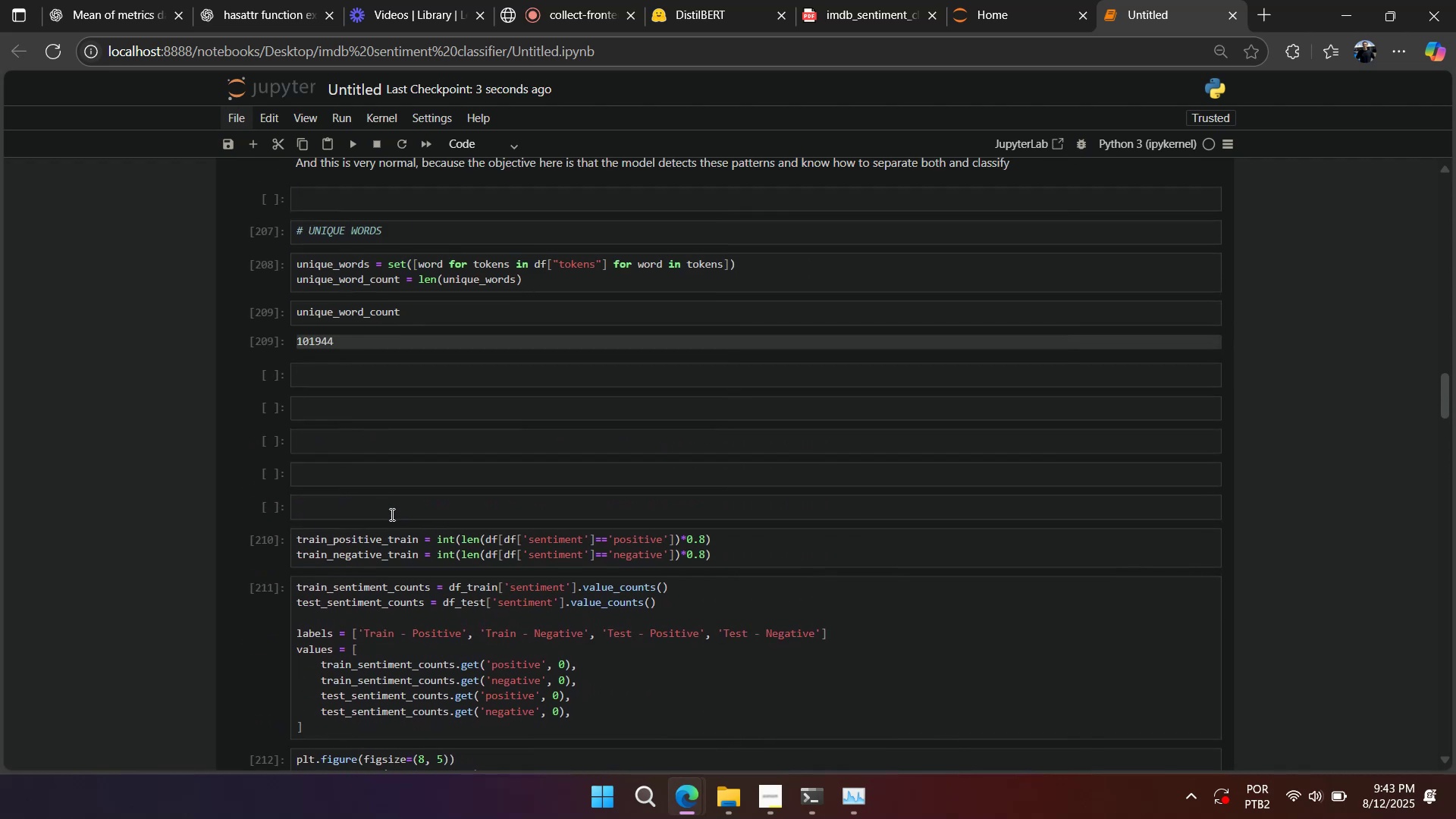 
scroll: coordinate [391, 514], scroll_direction: down, amount: 9.0
 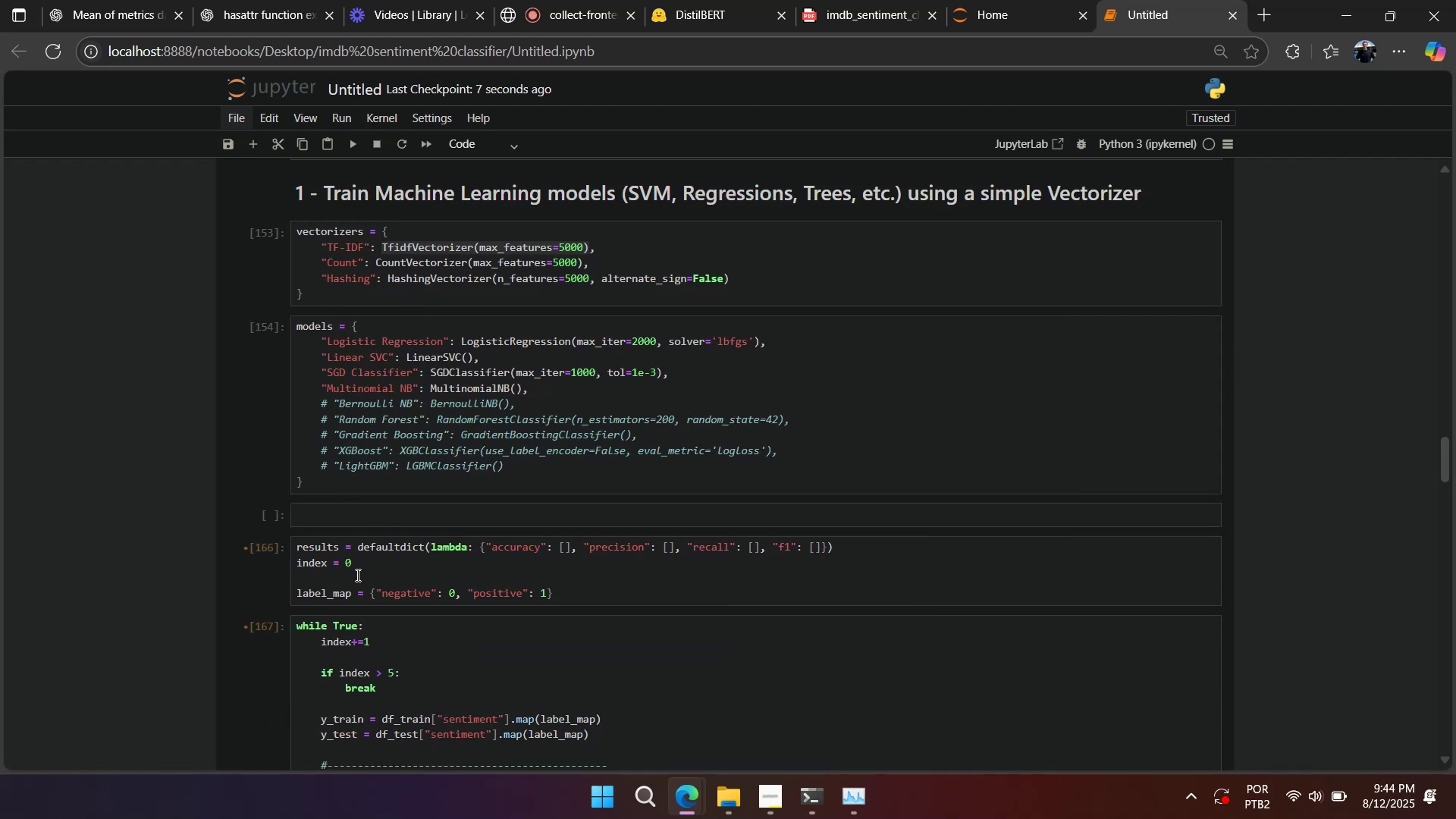 
double_click([353, 596])
 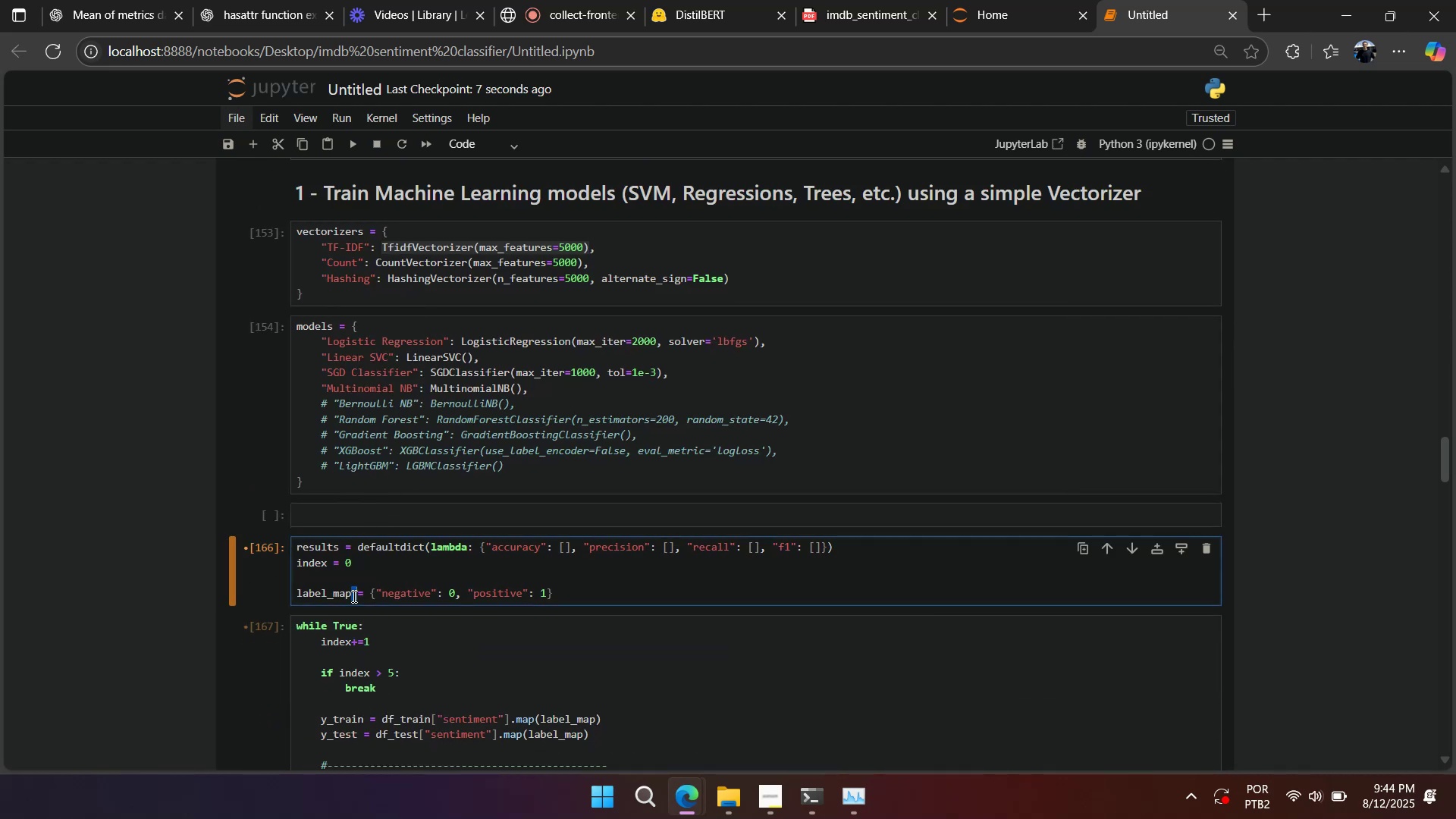 
triple_click([353, 596])
 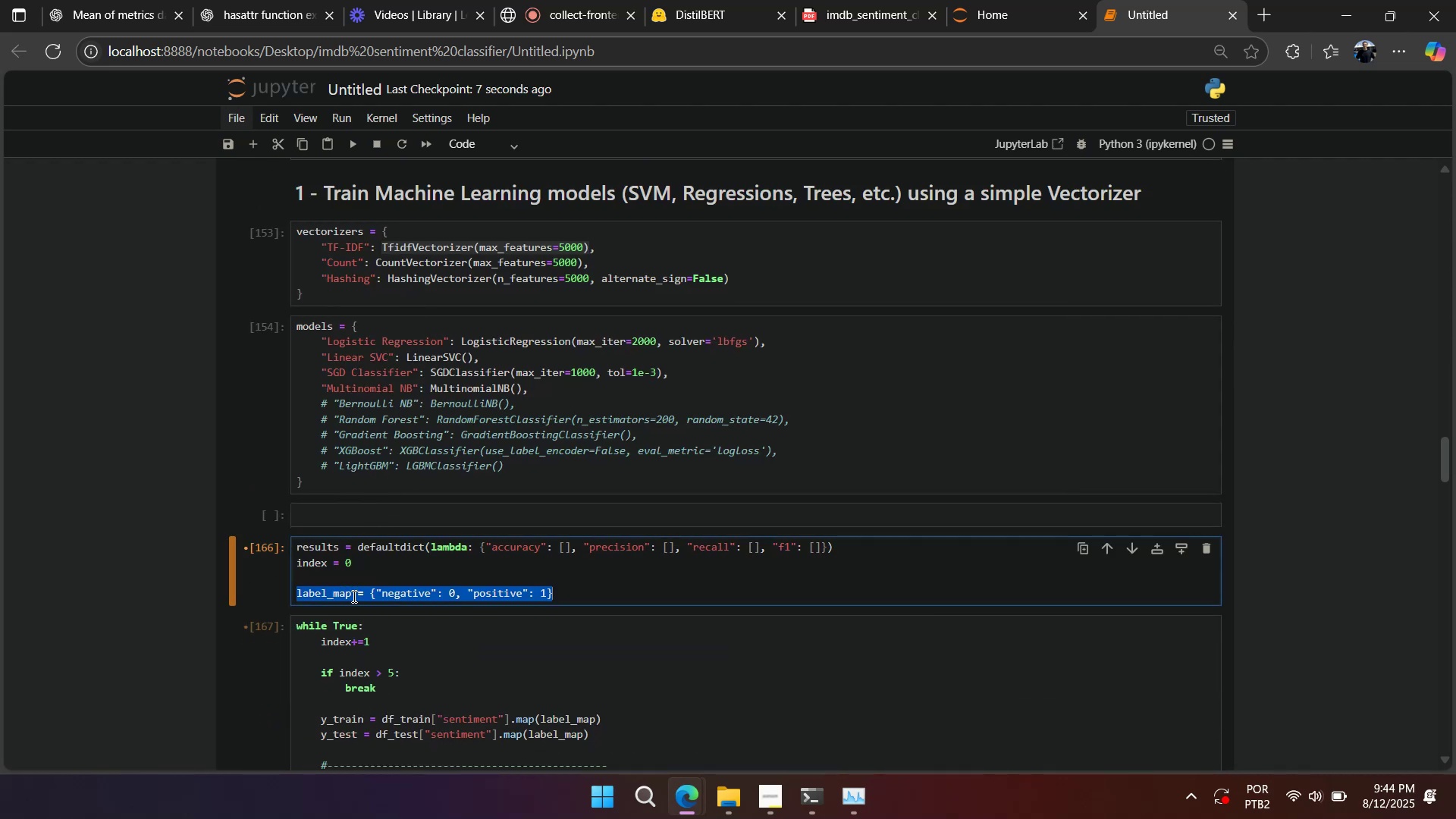 
key(Control+C)
 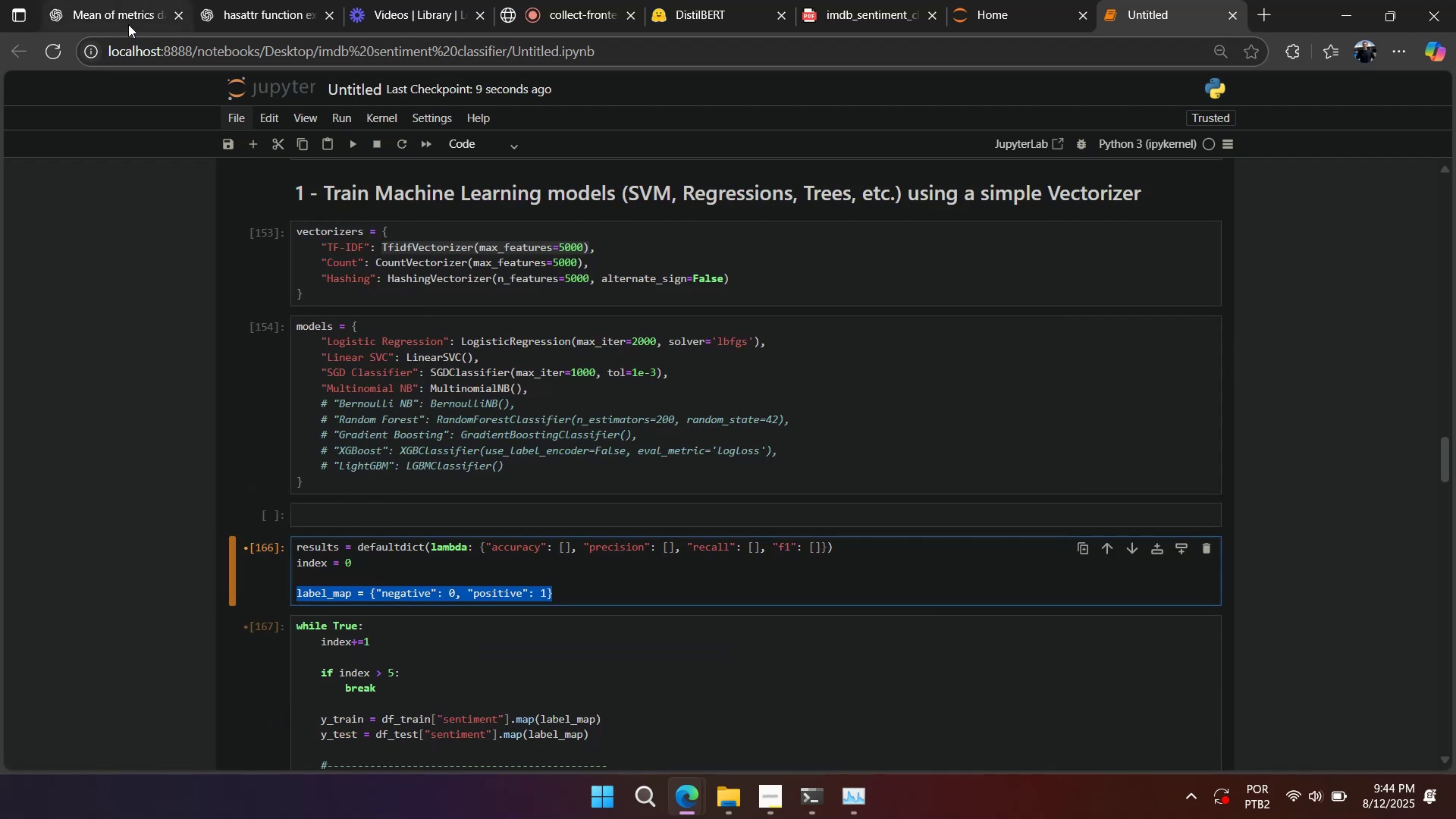 
key(Control+V)
 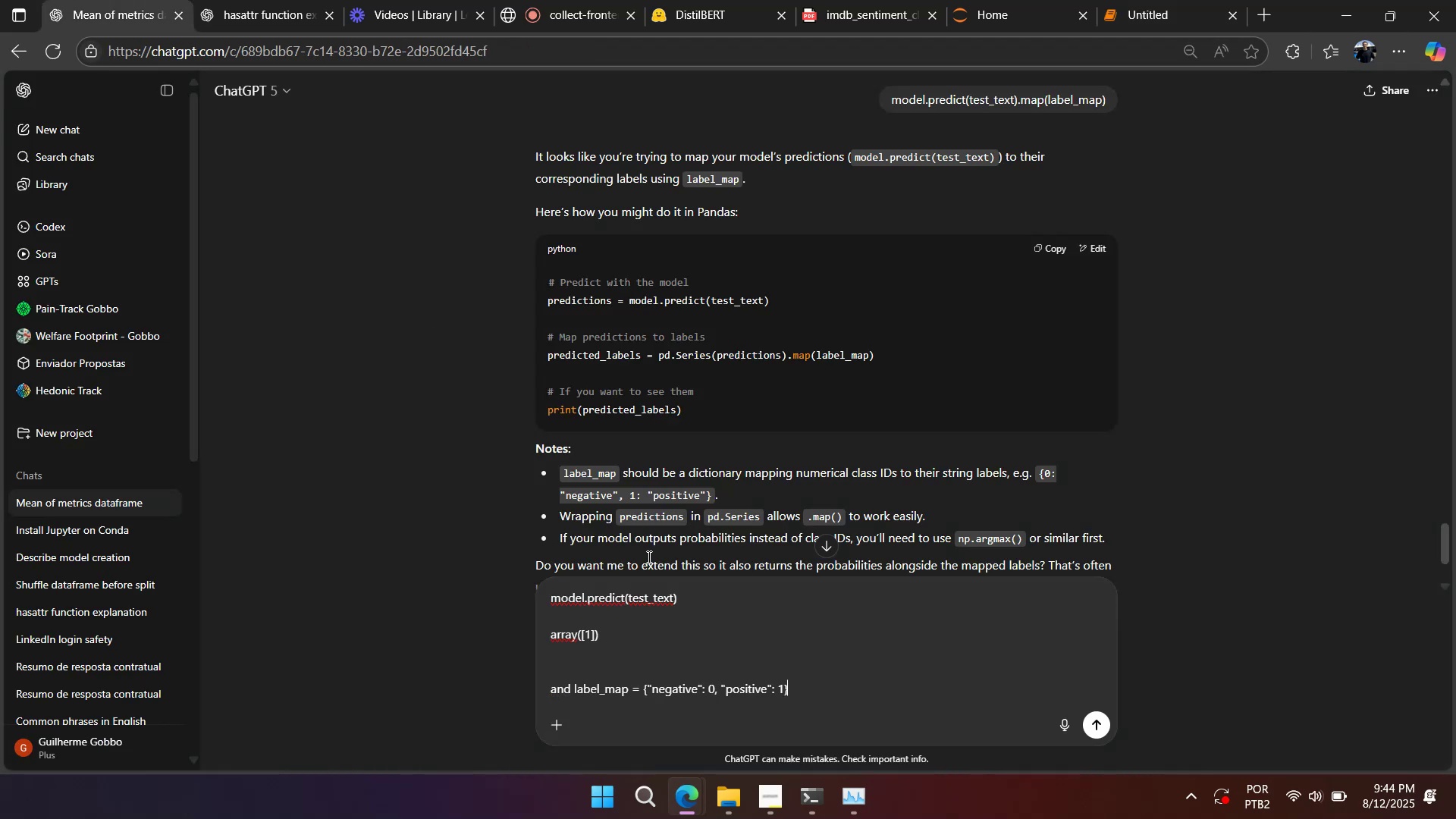 
key(Enter)
 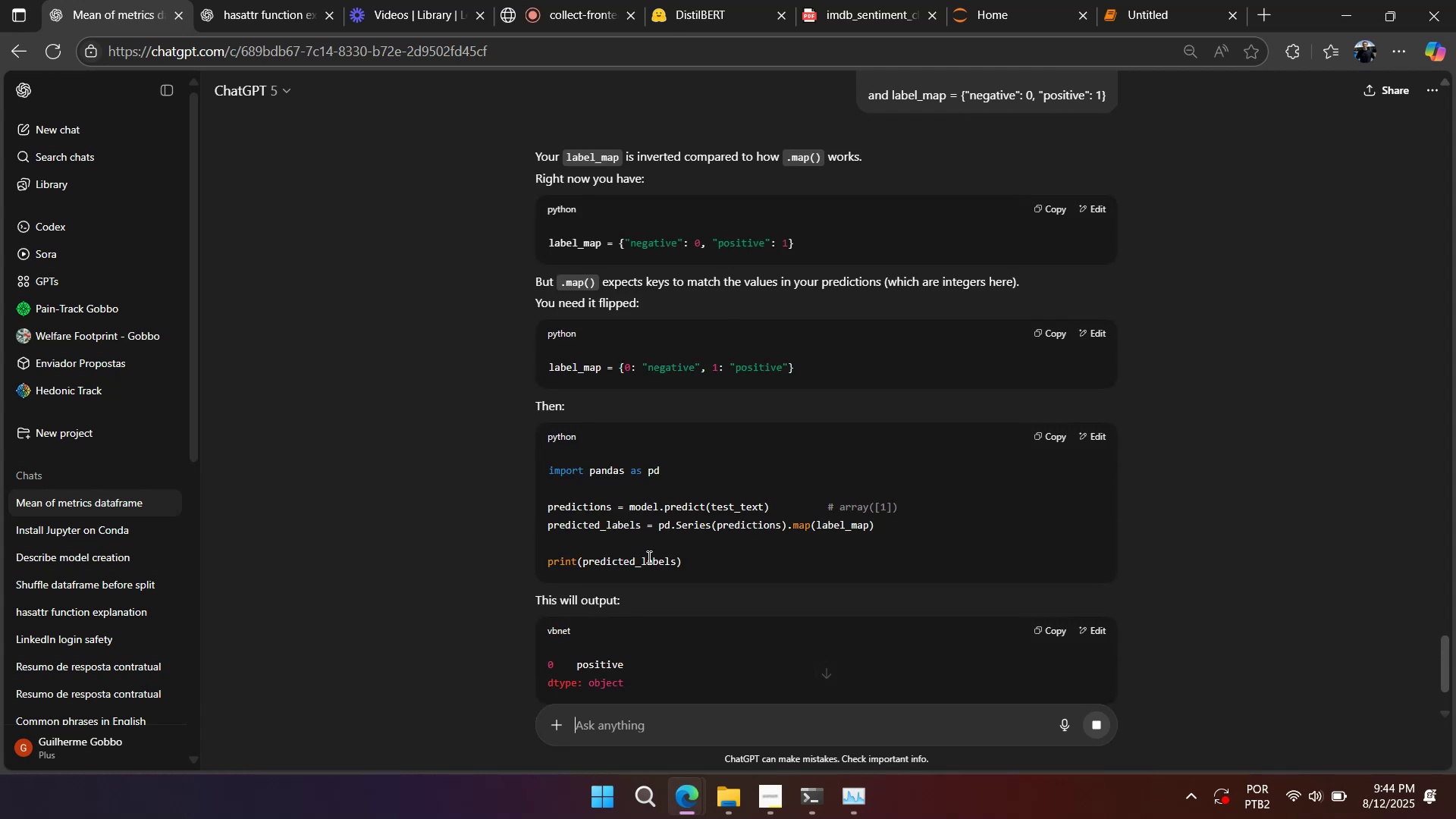 
wait(5.47)
 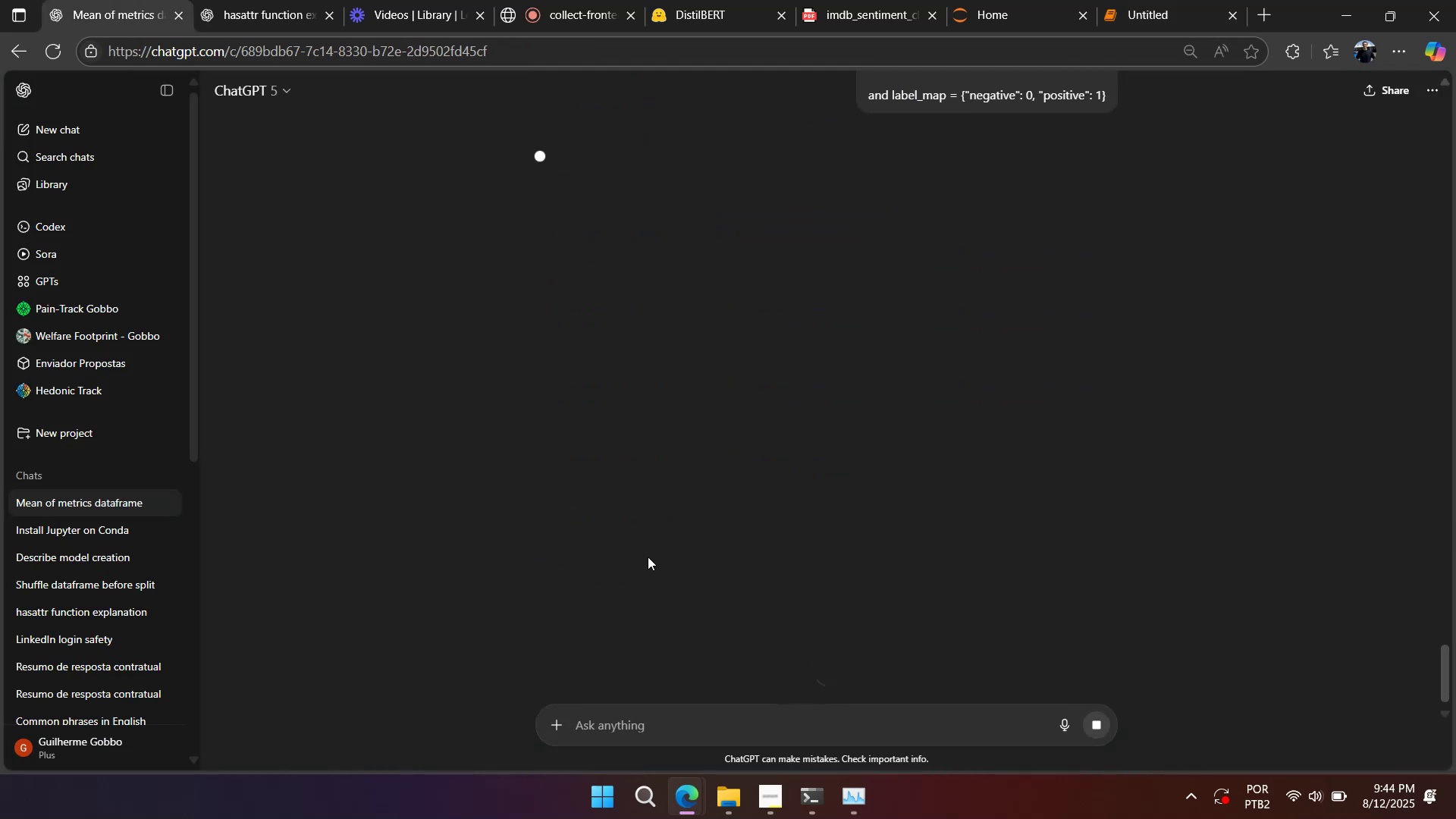 
scroll: coordinate [711, 450], scroll_direction: down, amount: 2.0
 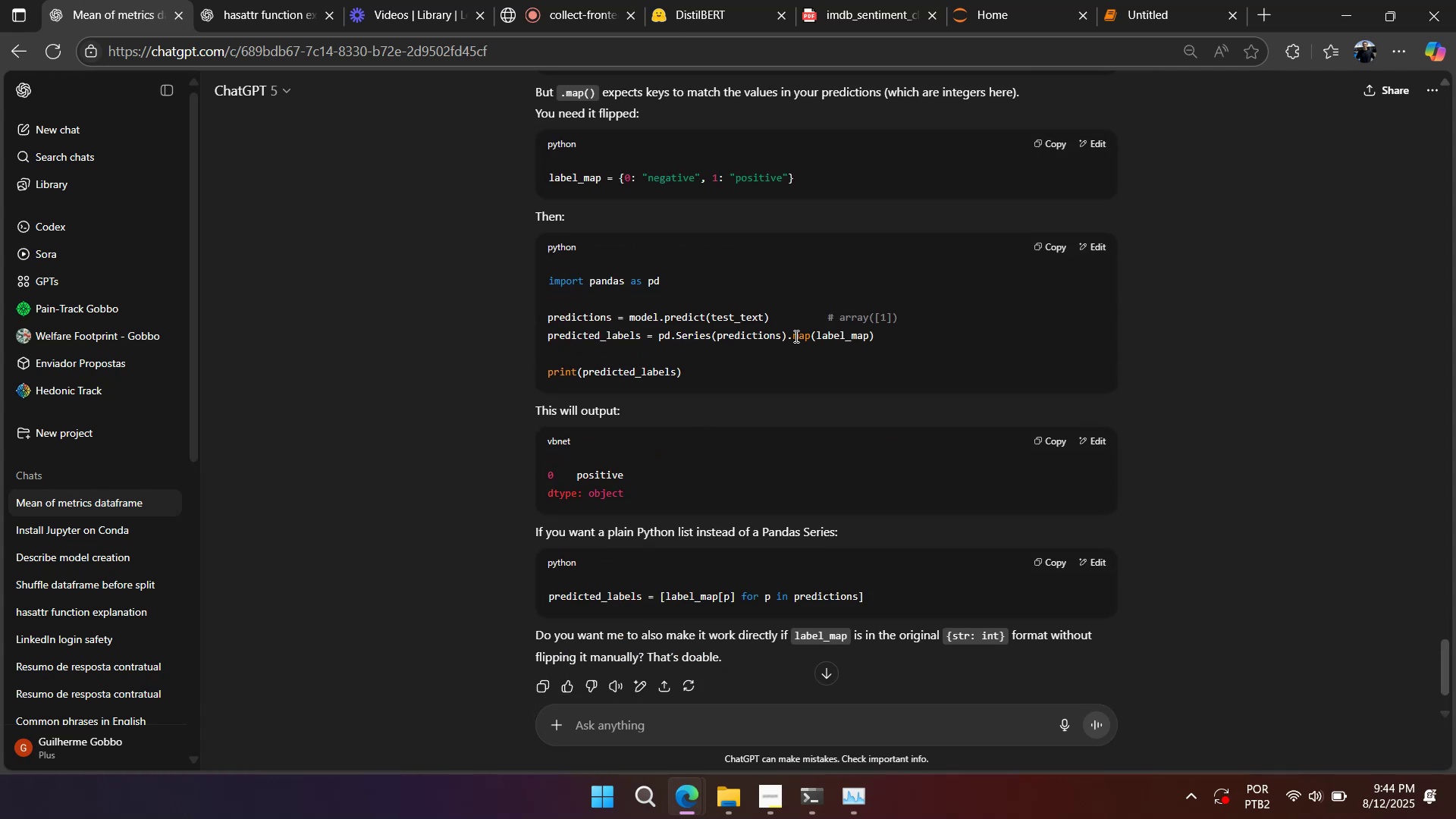 
left_click_drag(start_coordinate=[907, 337], to_coordinate=[516, 328])
 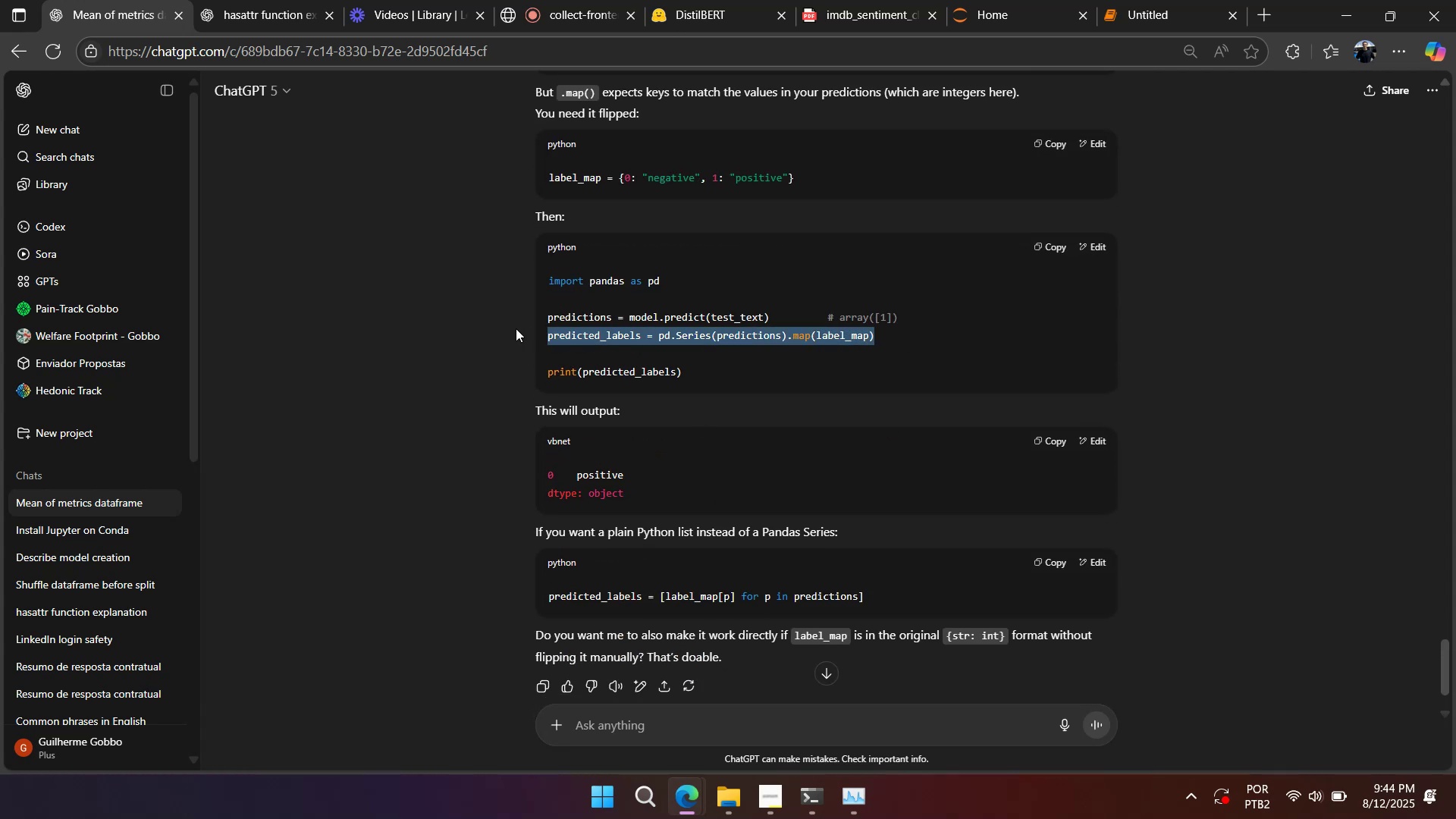 
key(Control+C)
 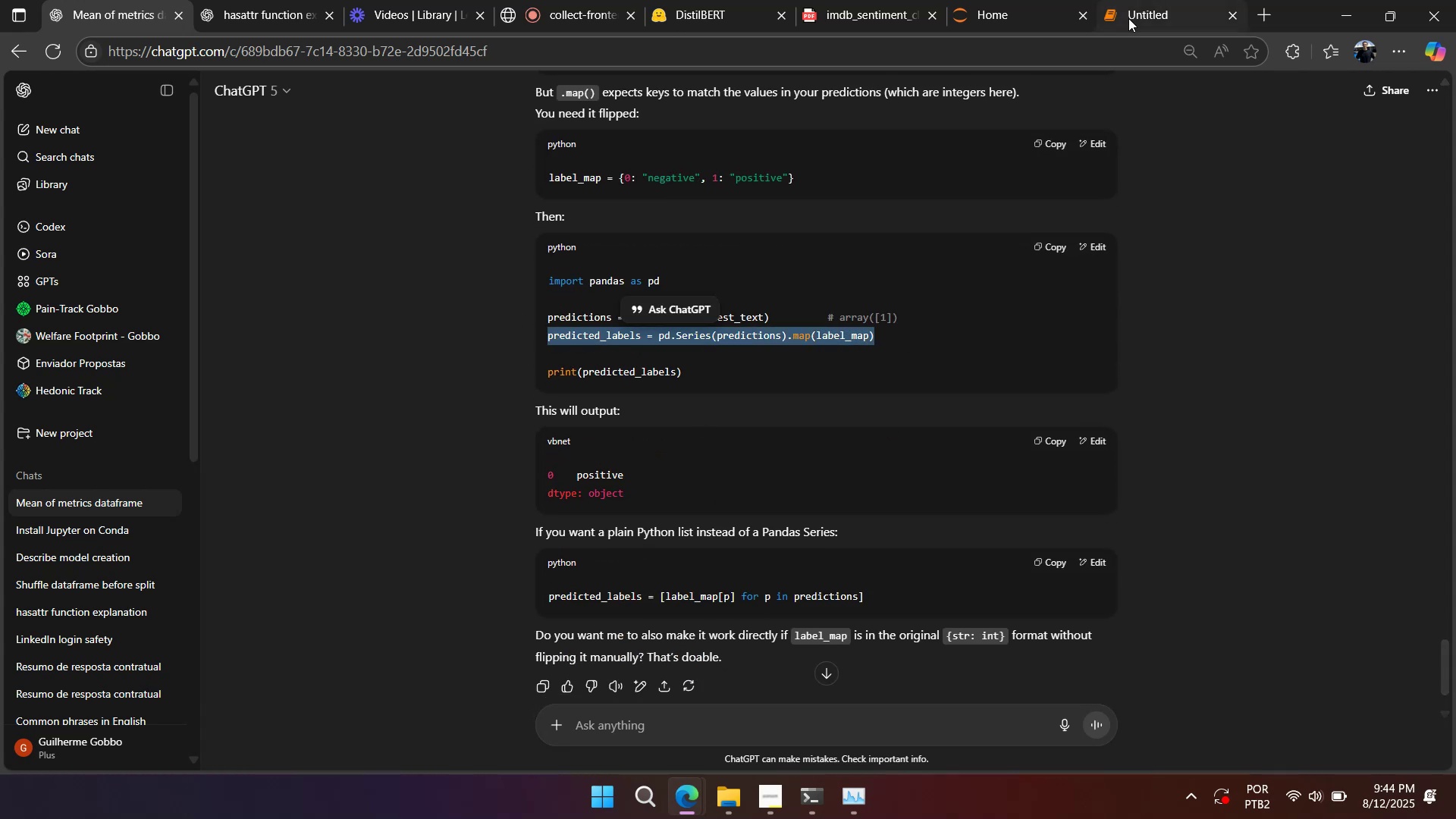 
left_click([1129, 16])
 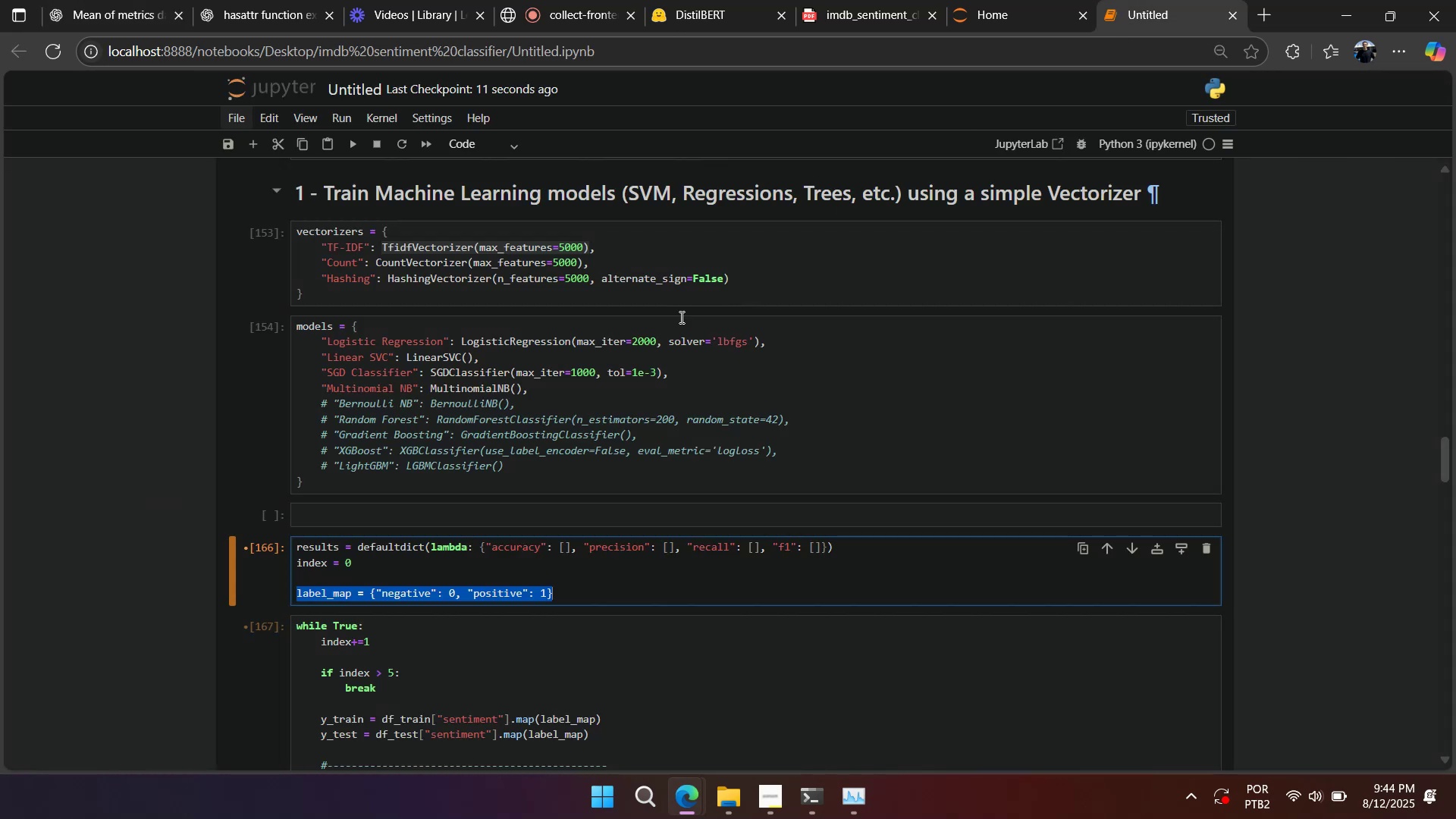 
scroll: coordinate [383, 476], scroll_direction: down, amount: 29.0
 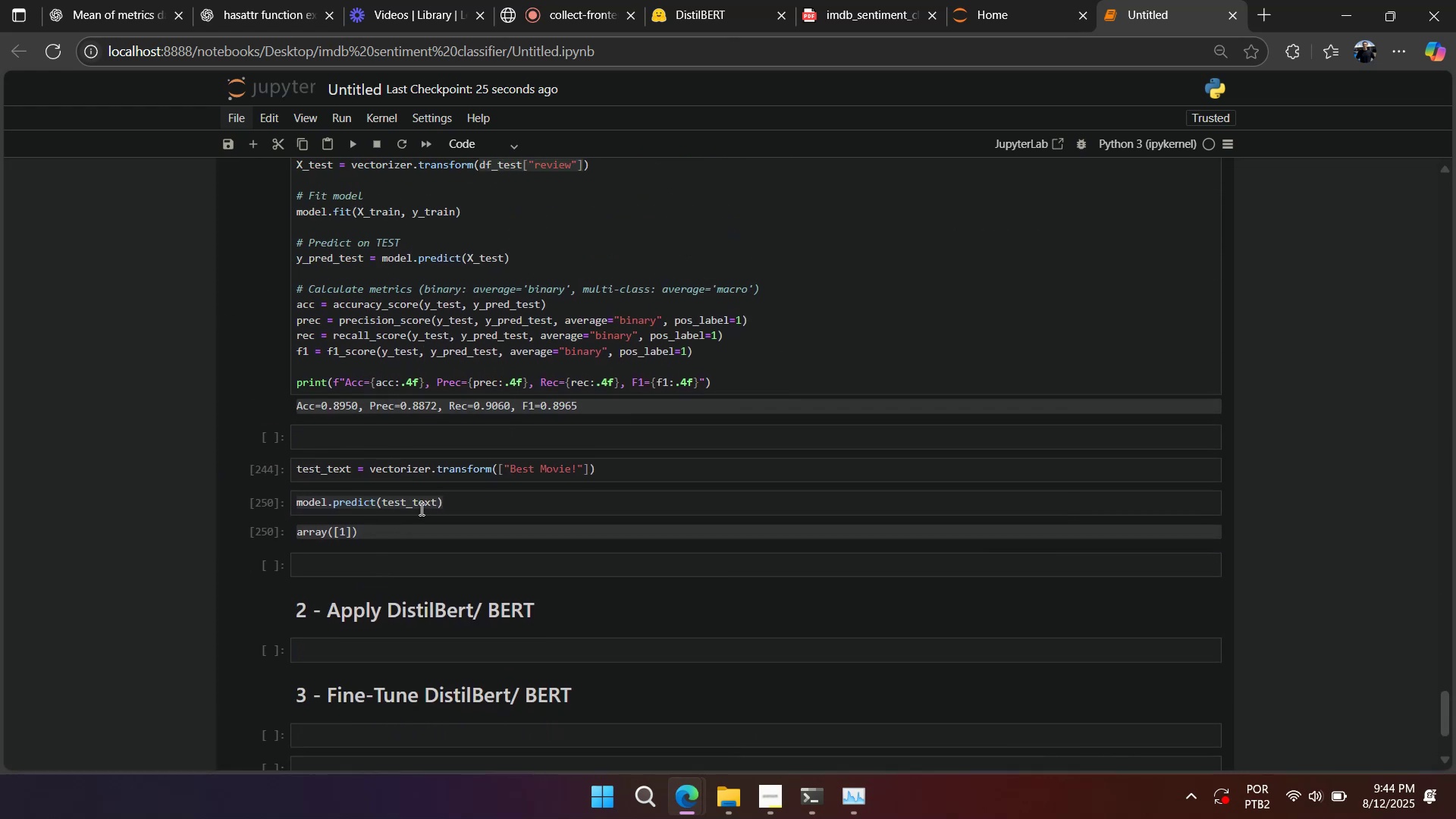 
left_click([460, 497])
 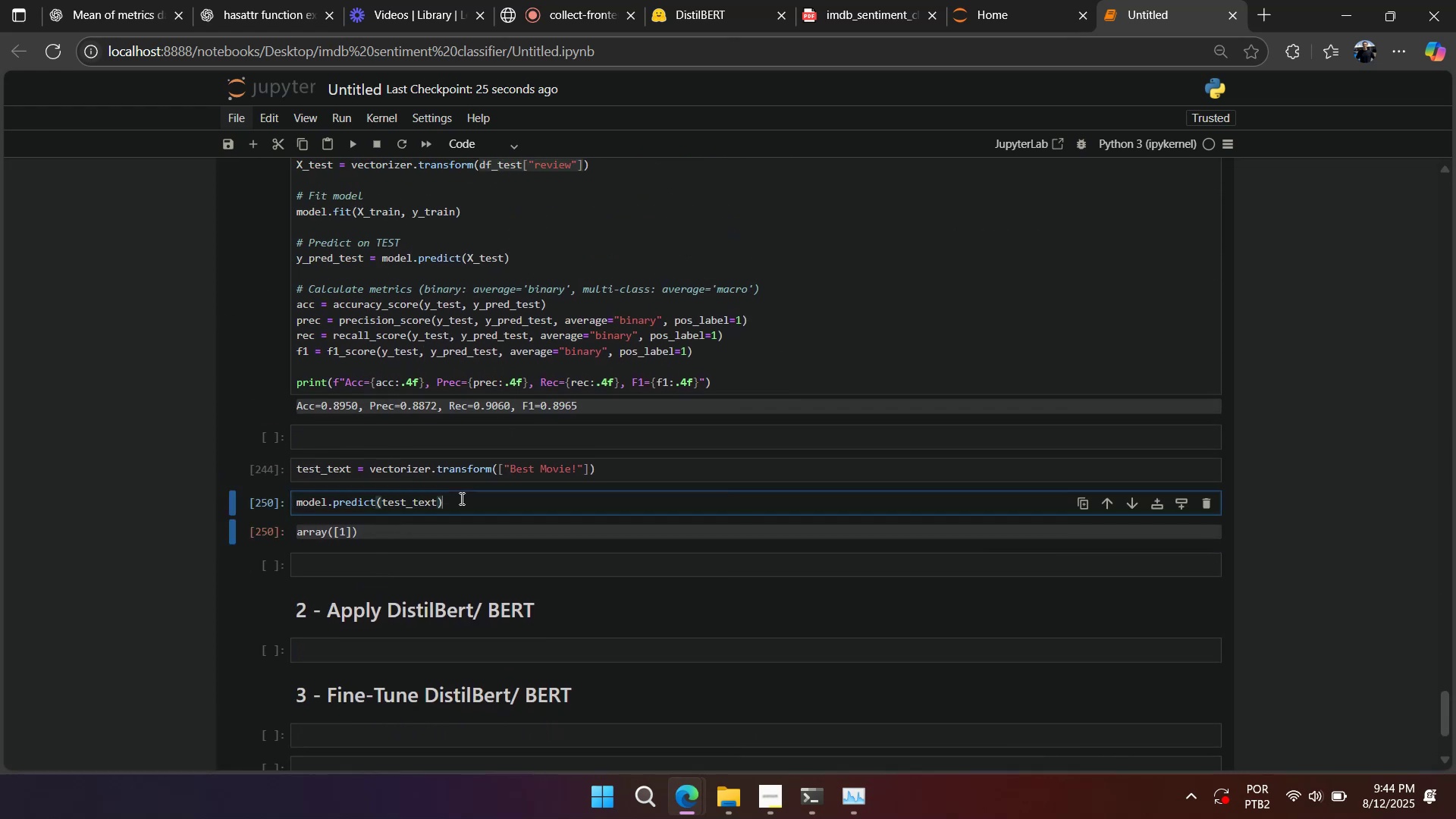 
key(Shift+Enter)
 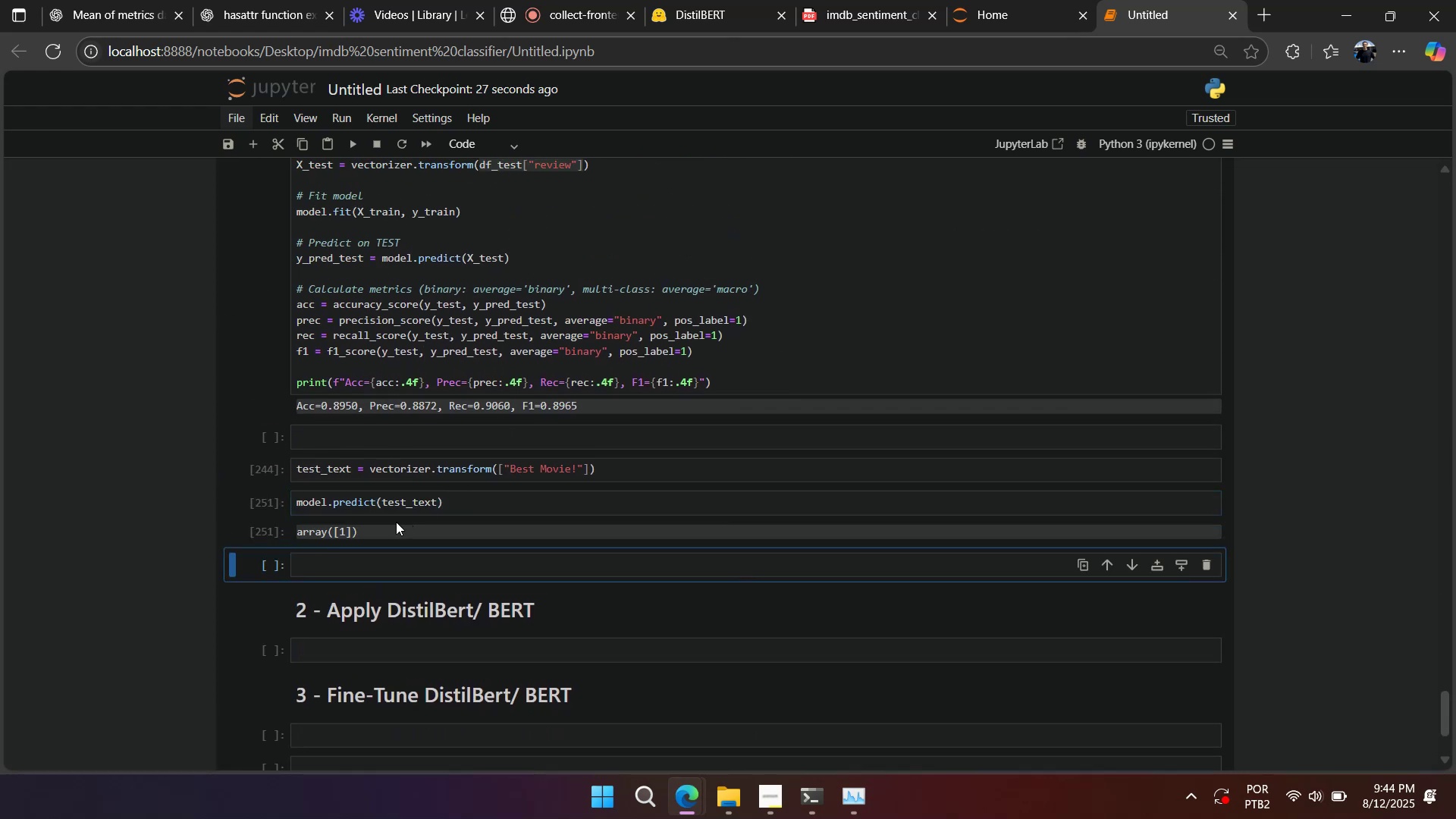 
left_click([345, 556])
 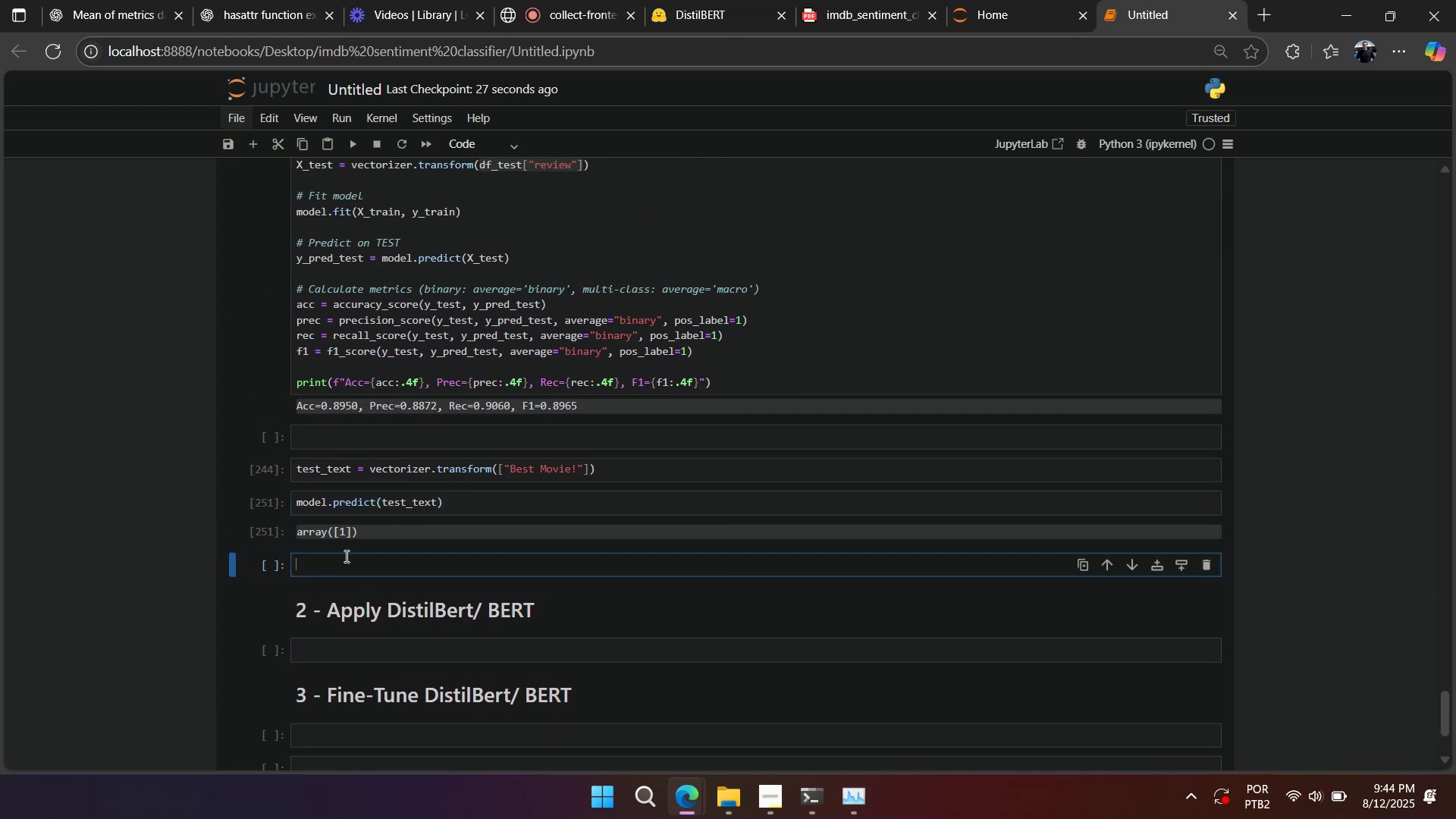 
key(Control+V)
 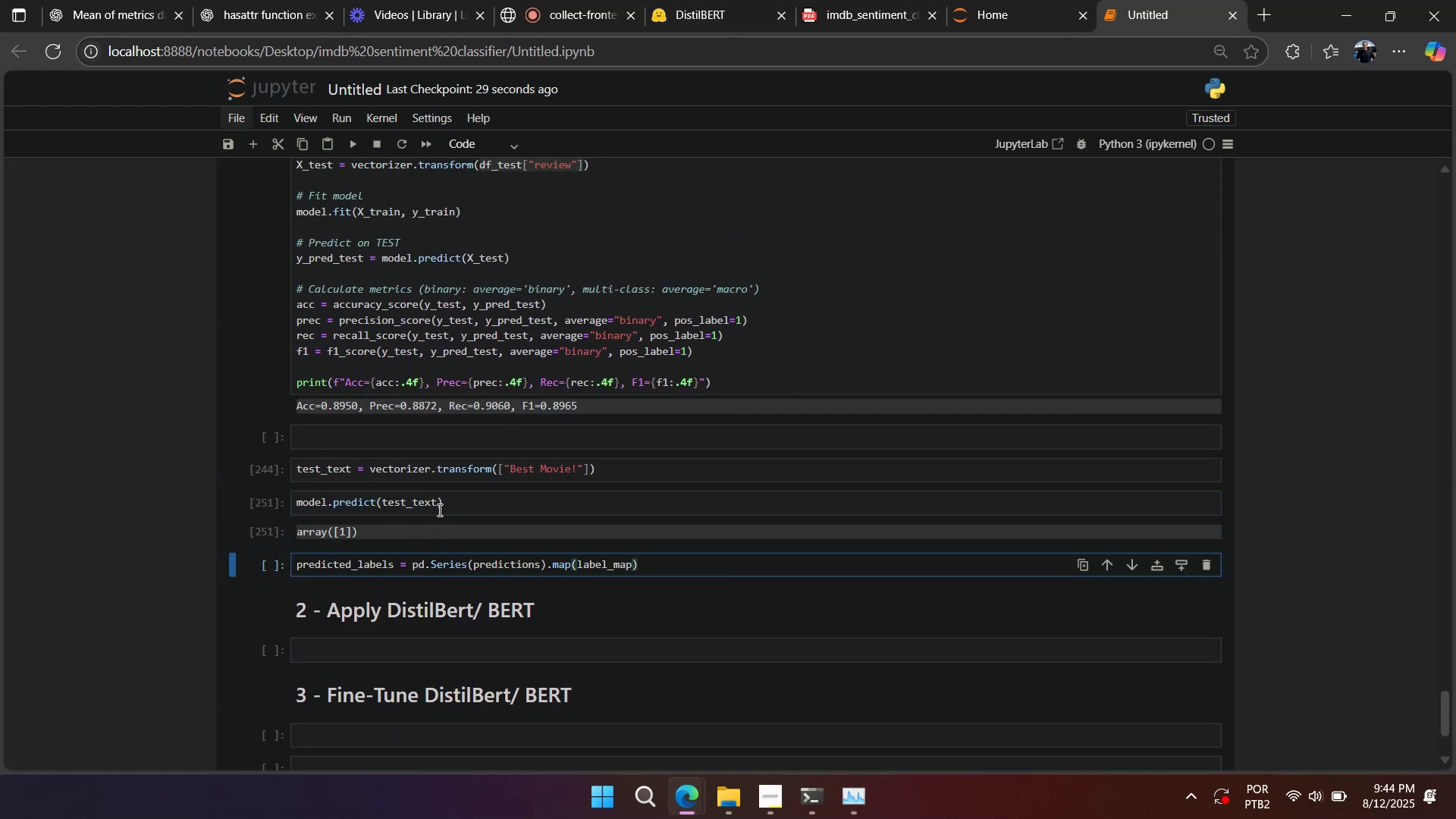 
double_click([438, 508])
 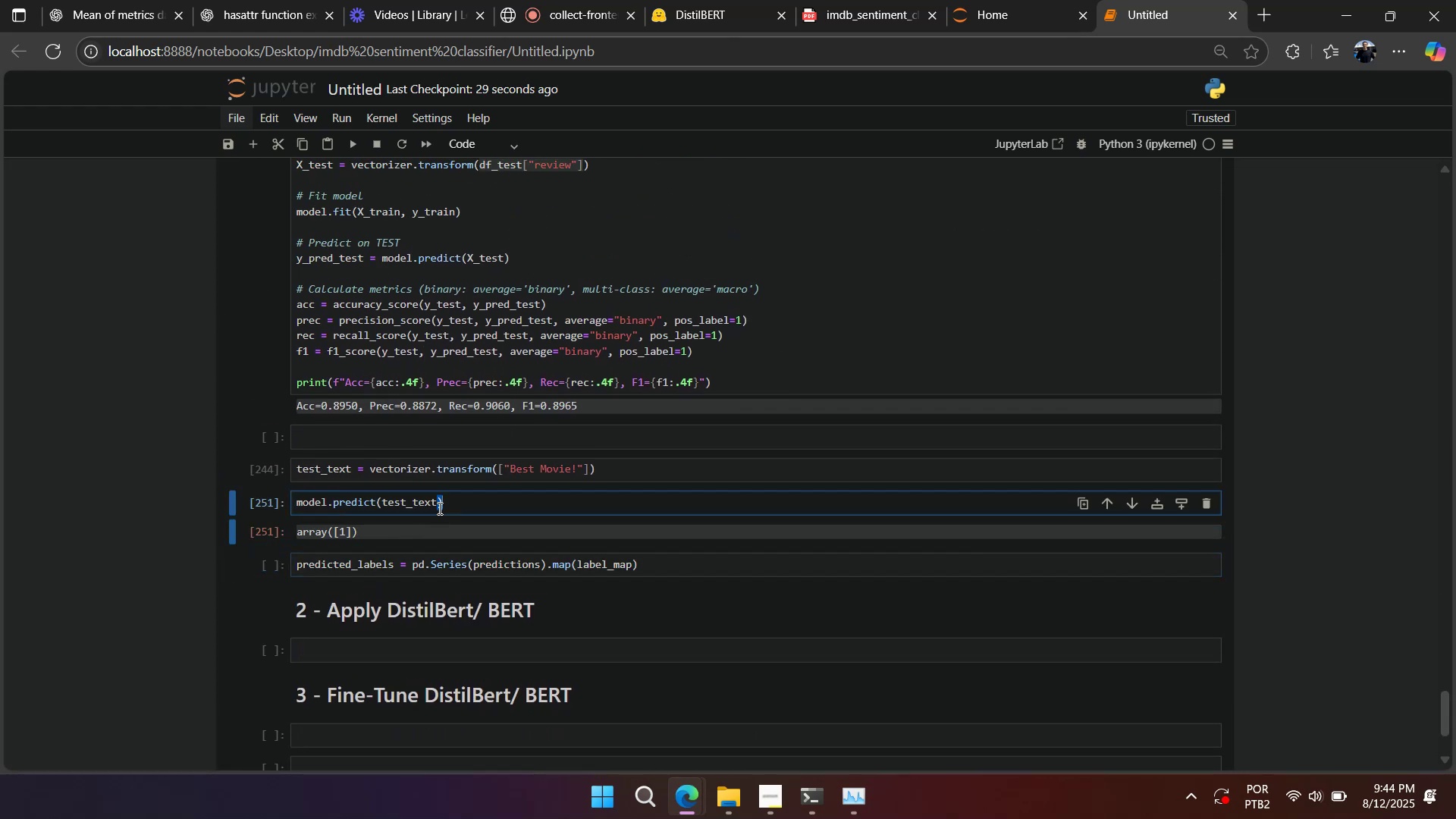 
triple_click([438, 508])
 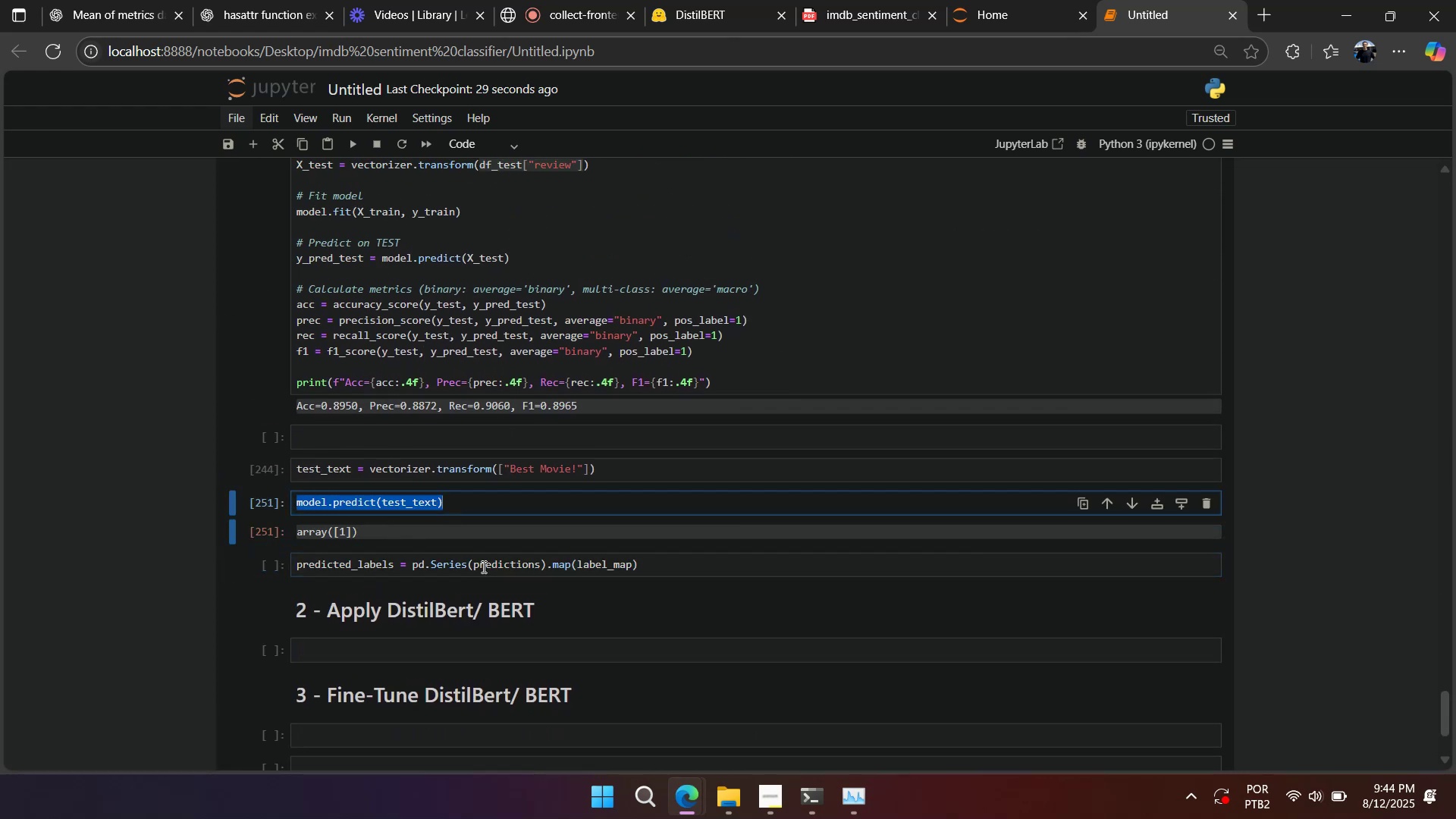 
double_click([483, 566])
 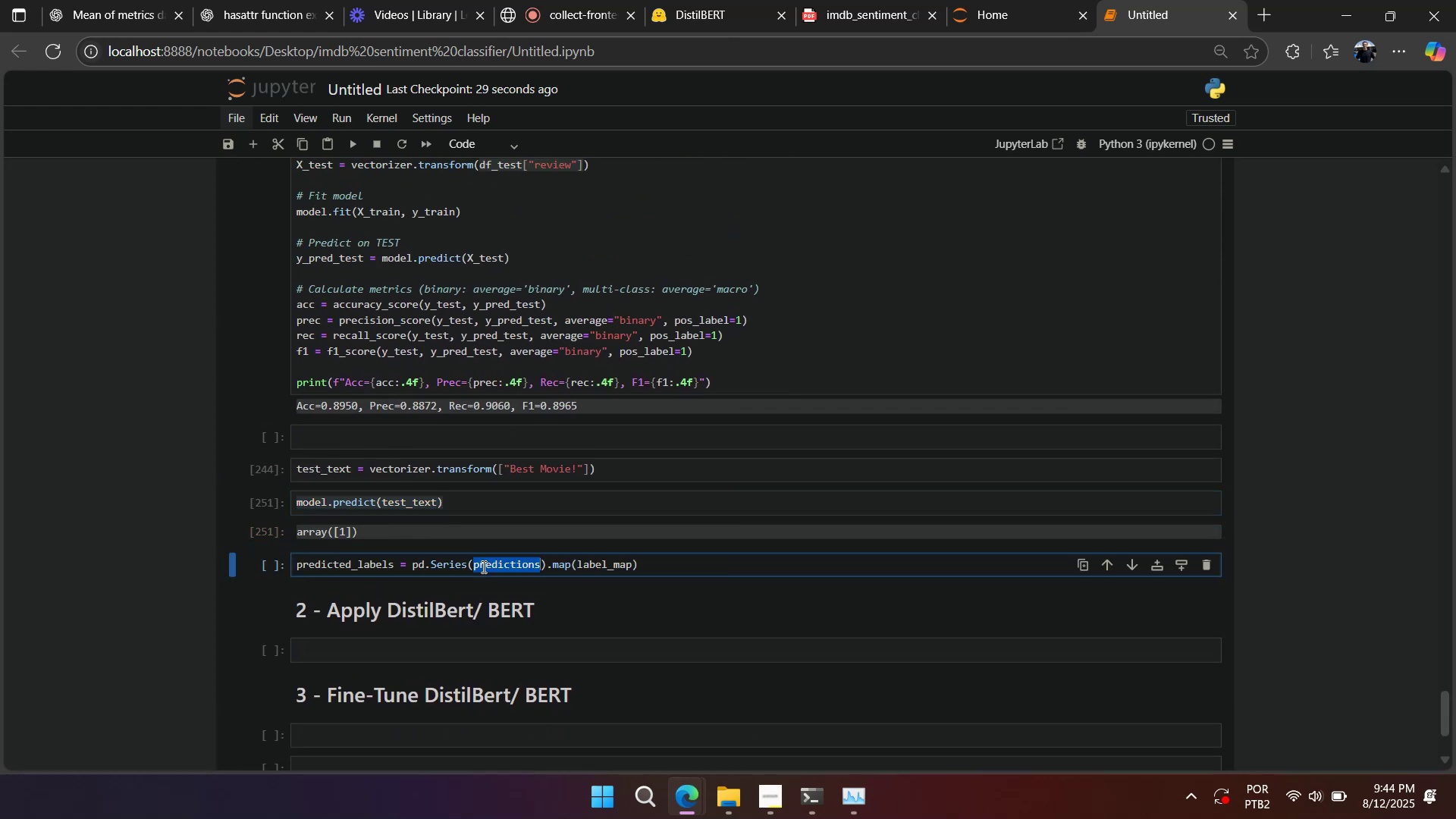 
key(Control+ControlLeft)
 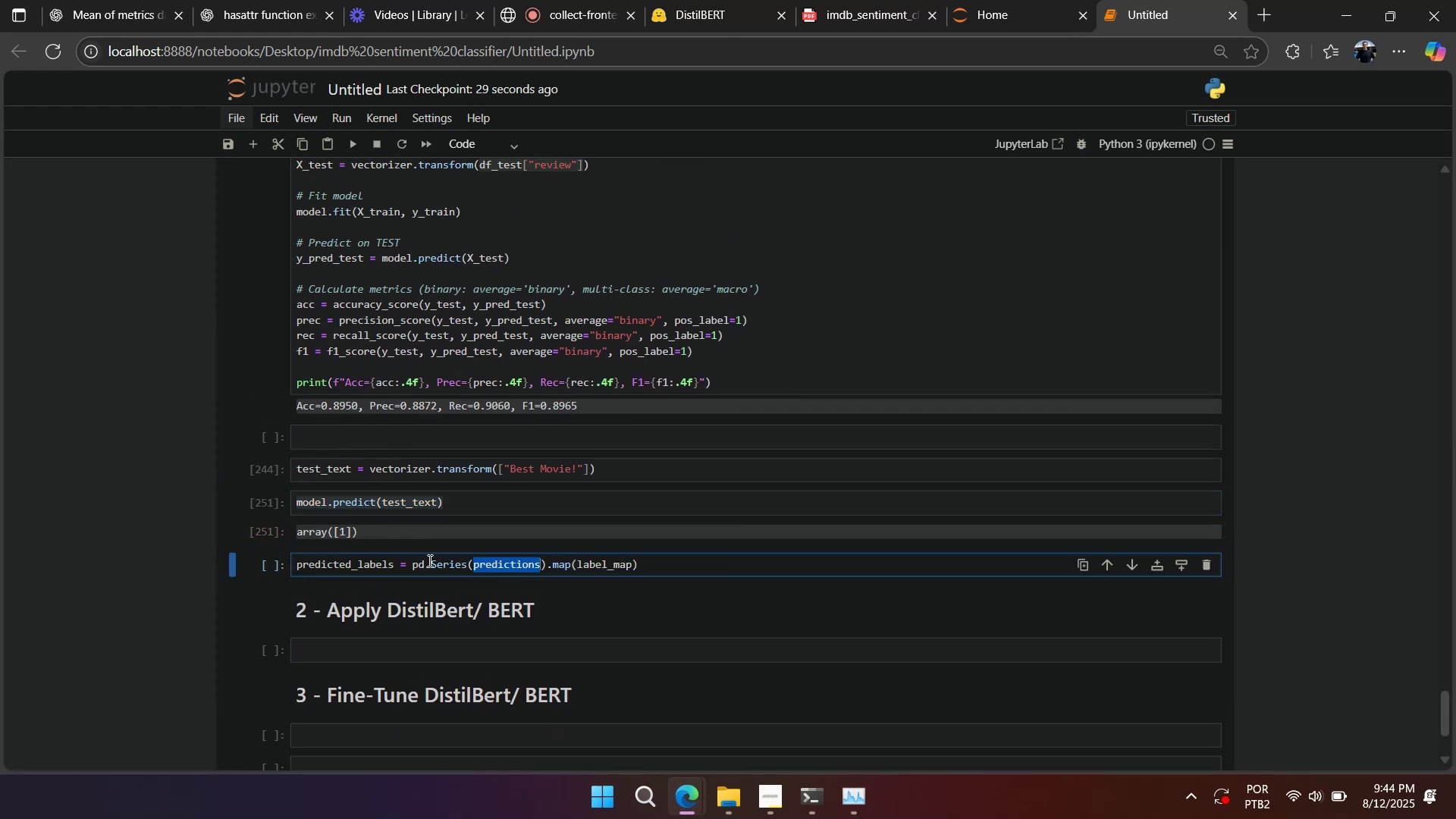 
key(Control+C)
 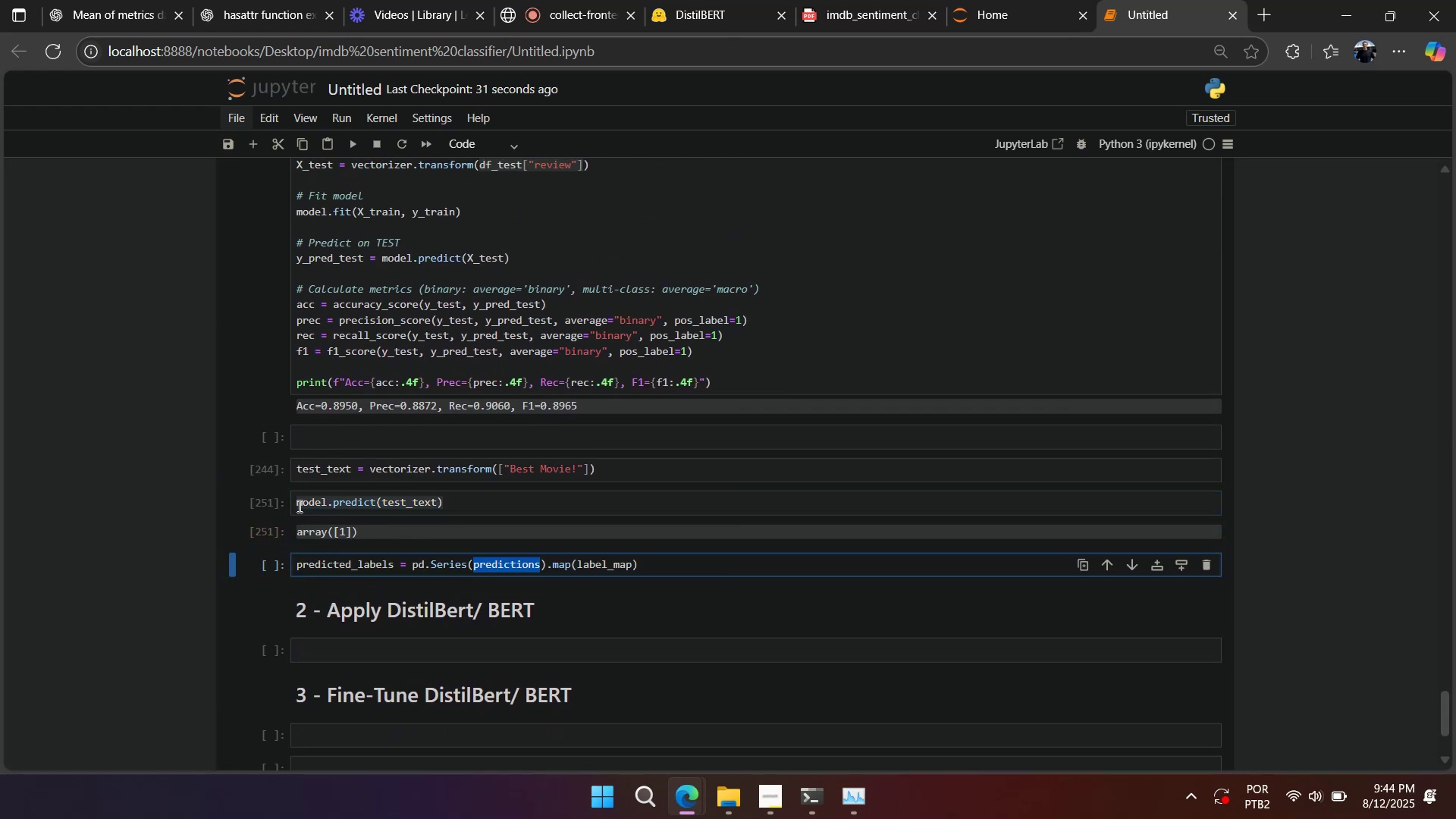 
left_click([297, 503])
 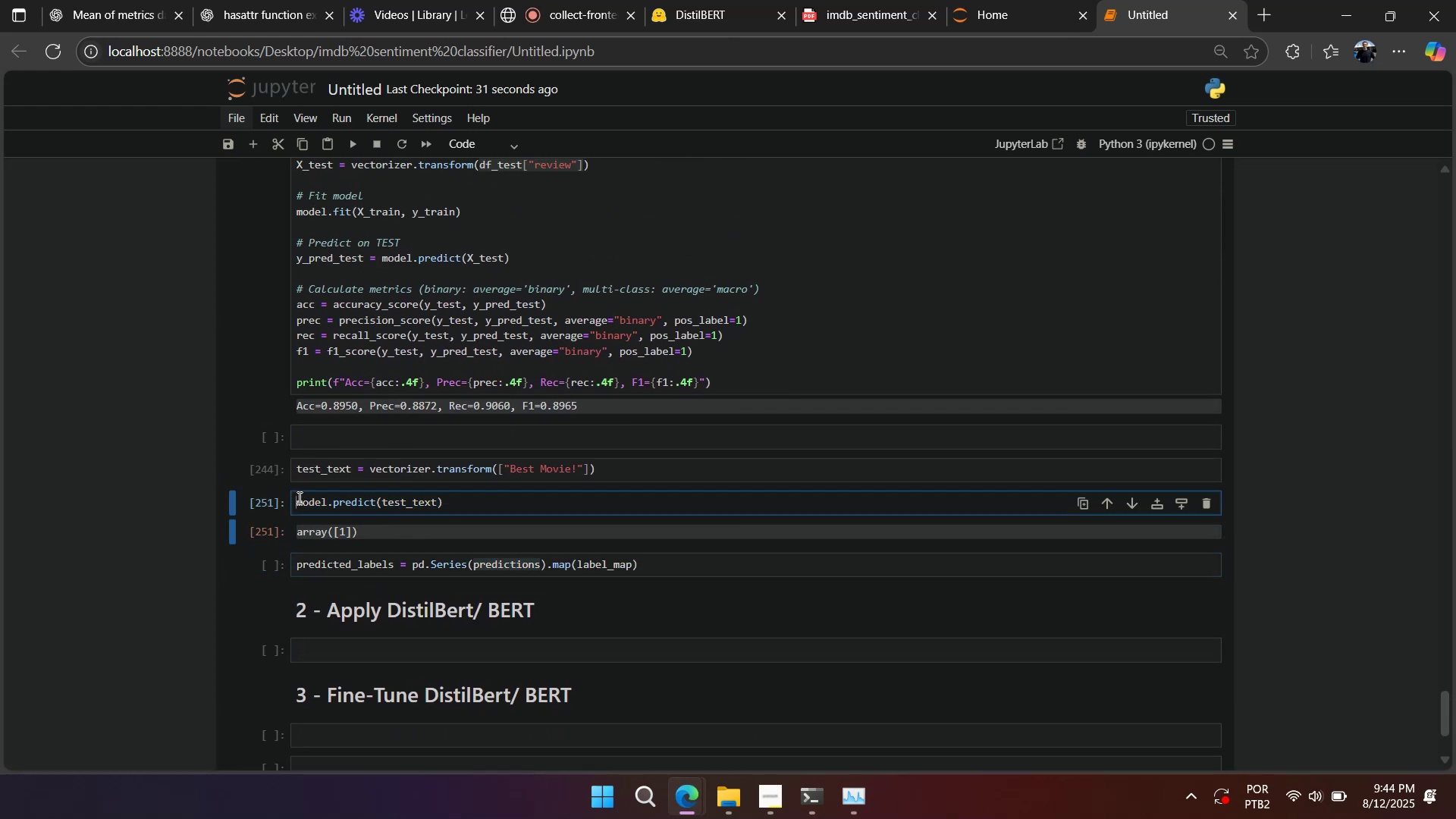 
key(Control+V)
 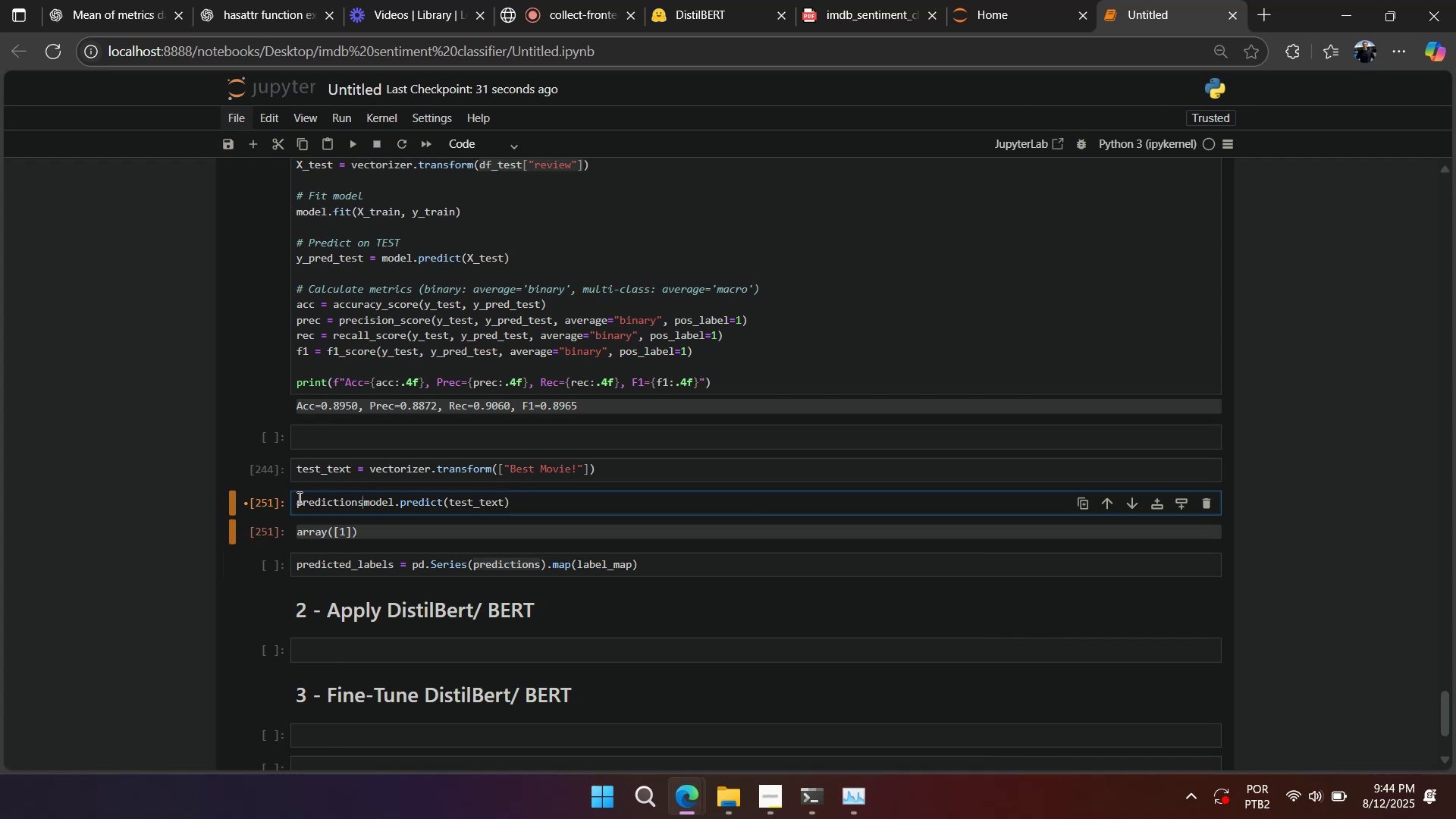 
key(Space)
 